 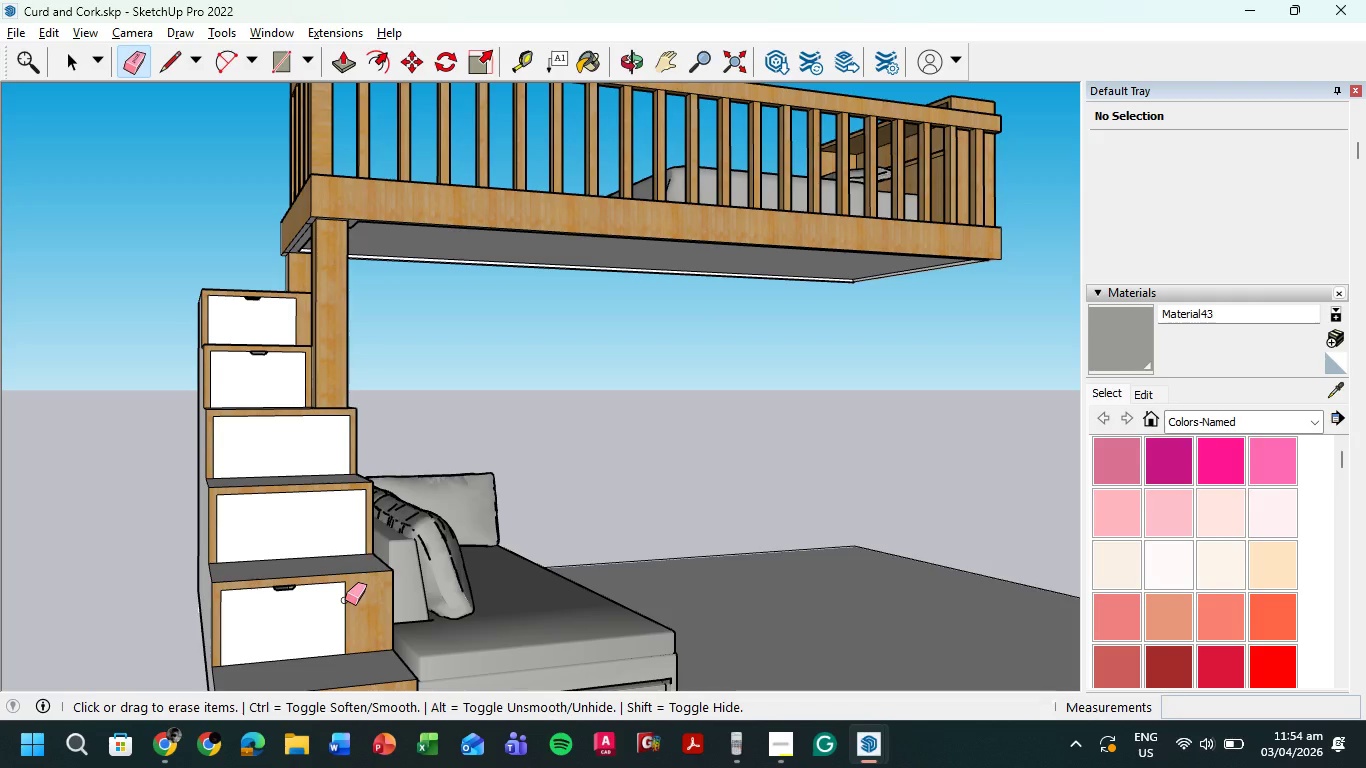 
left_click([169, 63])
 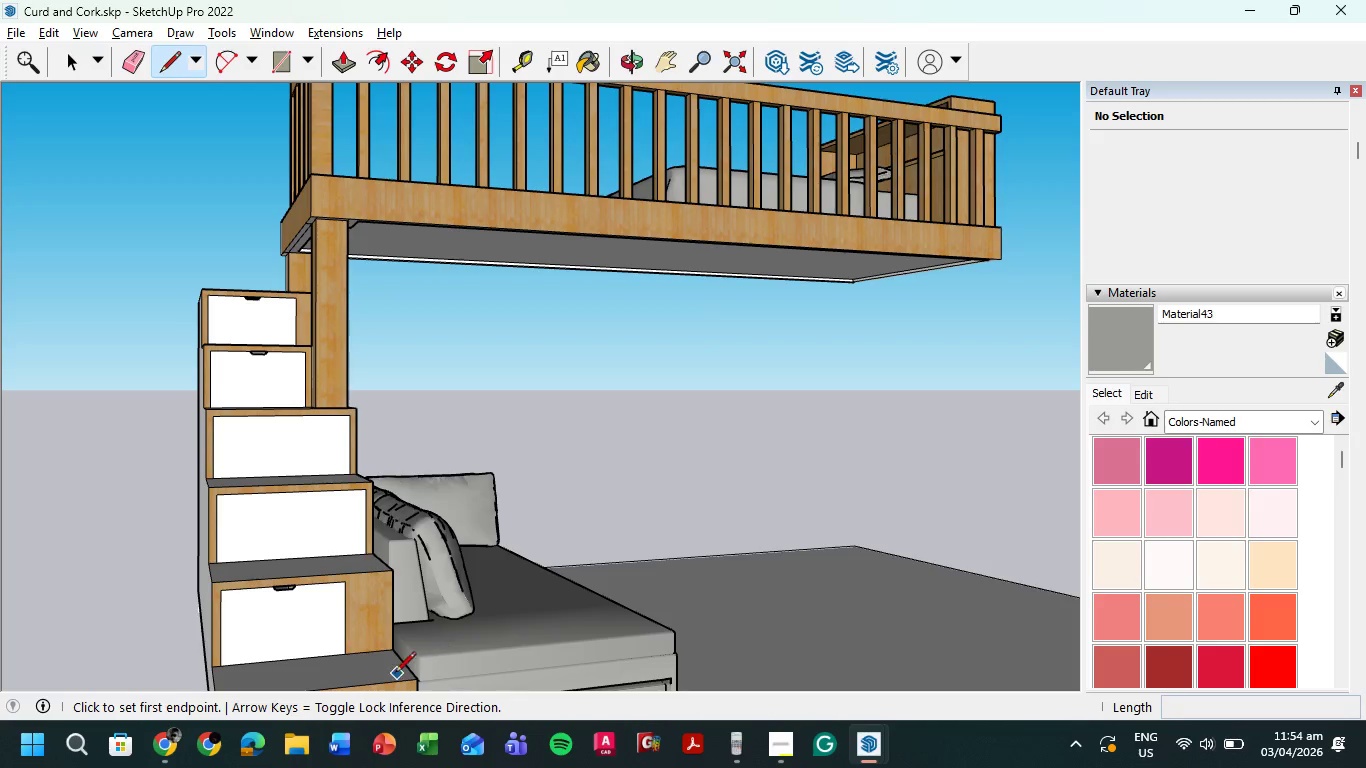 
scroll: coordinate [501, 501], scroll_direction: up, amount: 15.0
 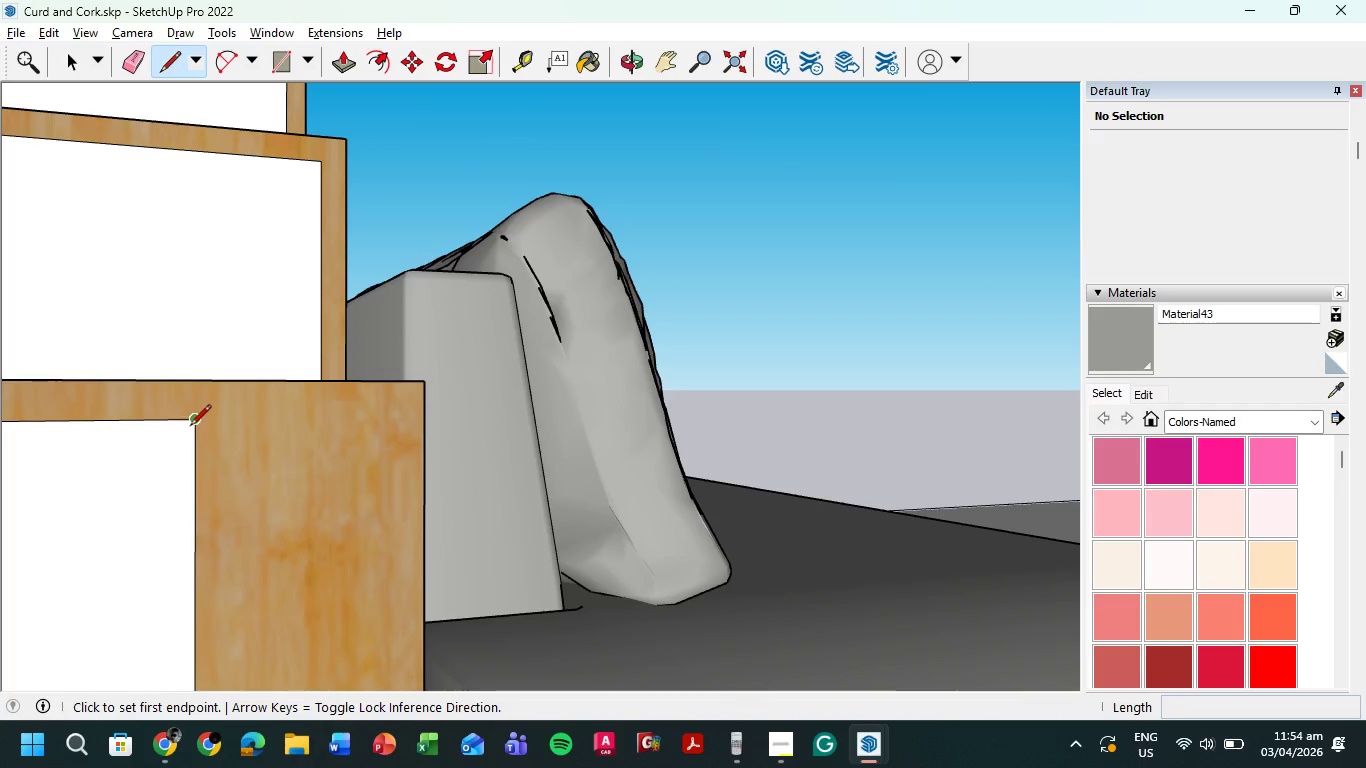 
left_click([197, 420])
 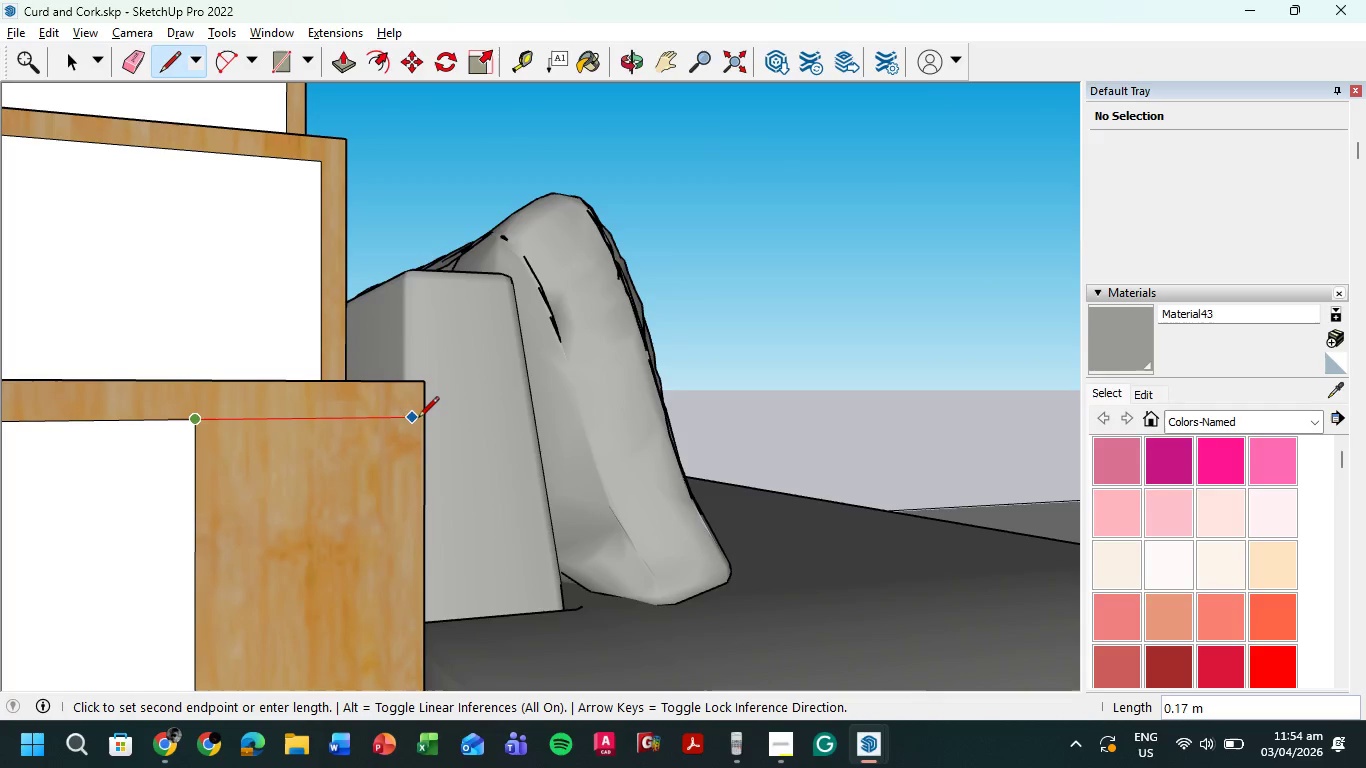 
left_click([423, 419])
 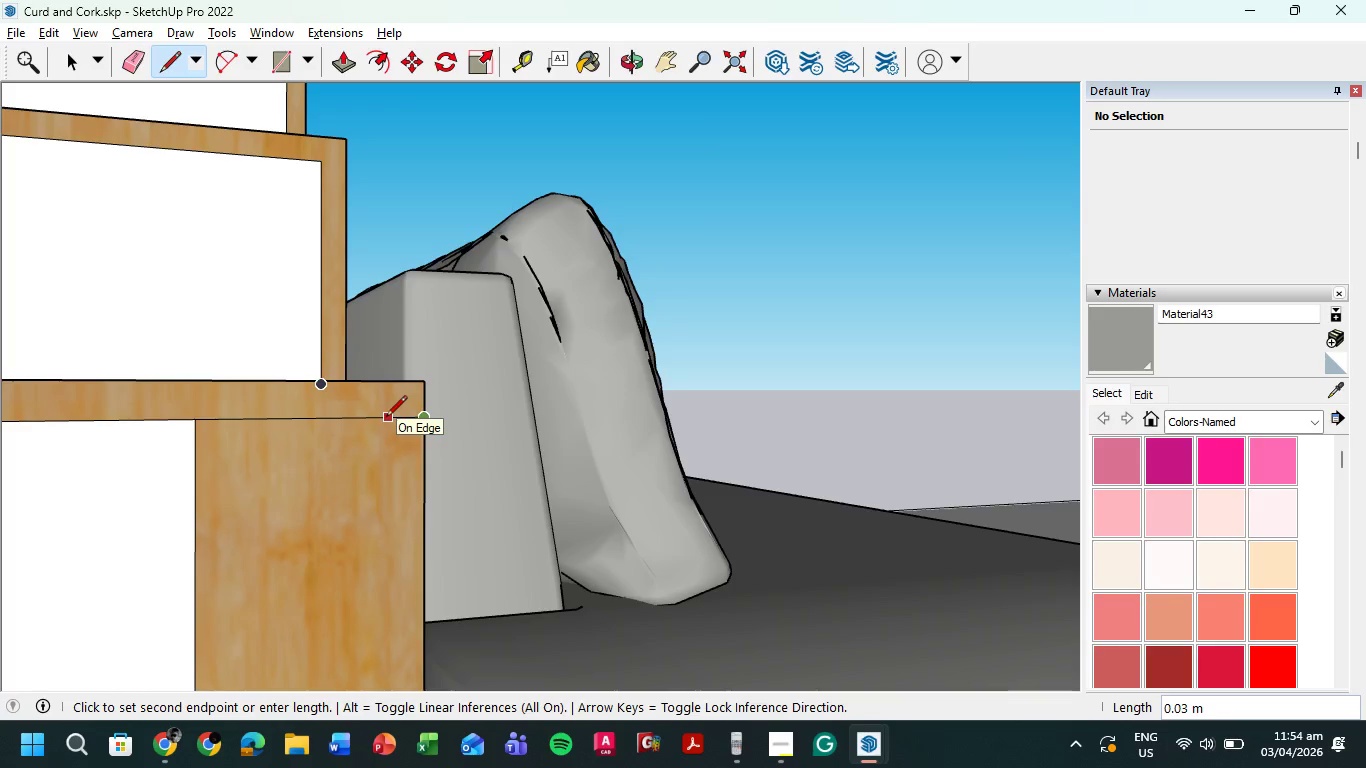 
left_click([386, 418])
 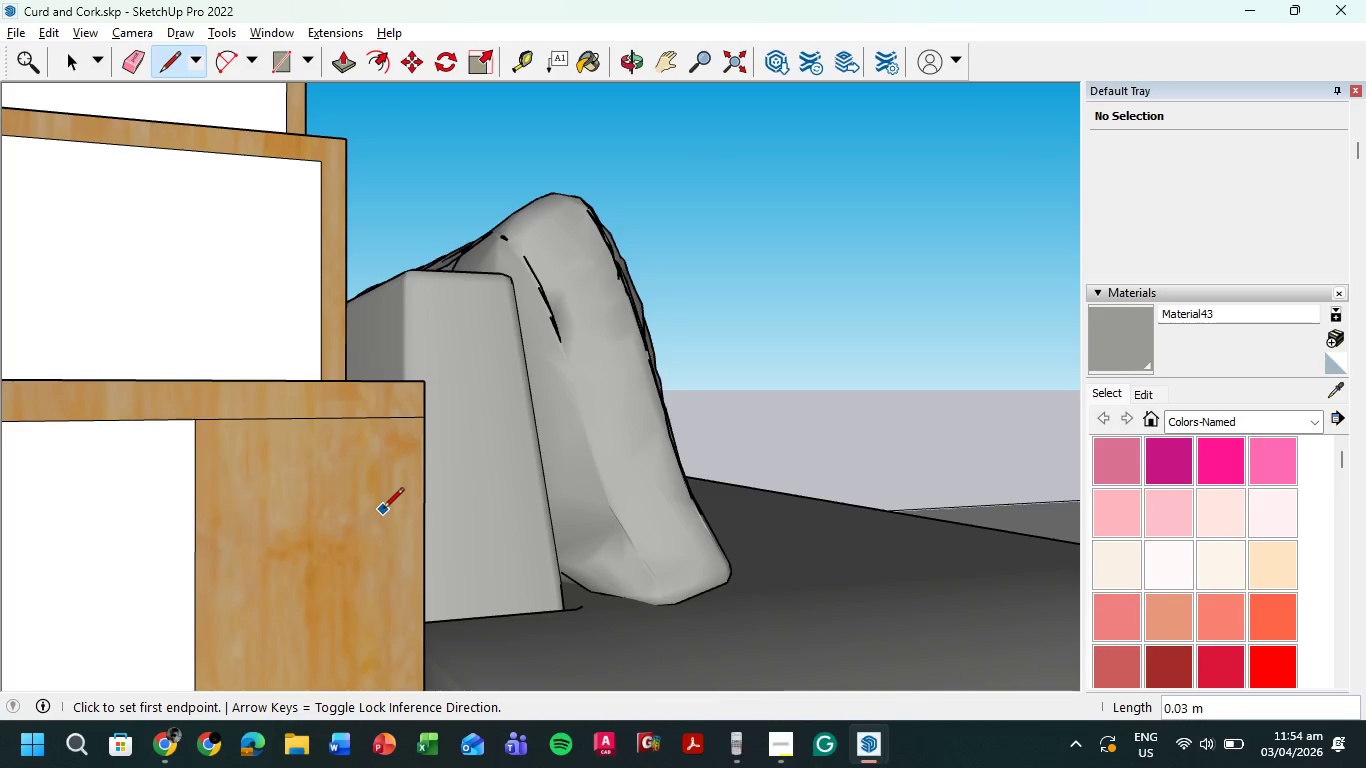 
hold_key(key=ShiftLeft, duration=0.38)
 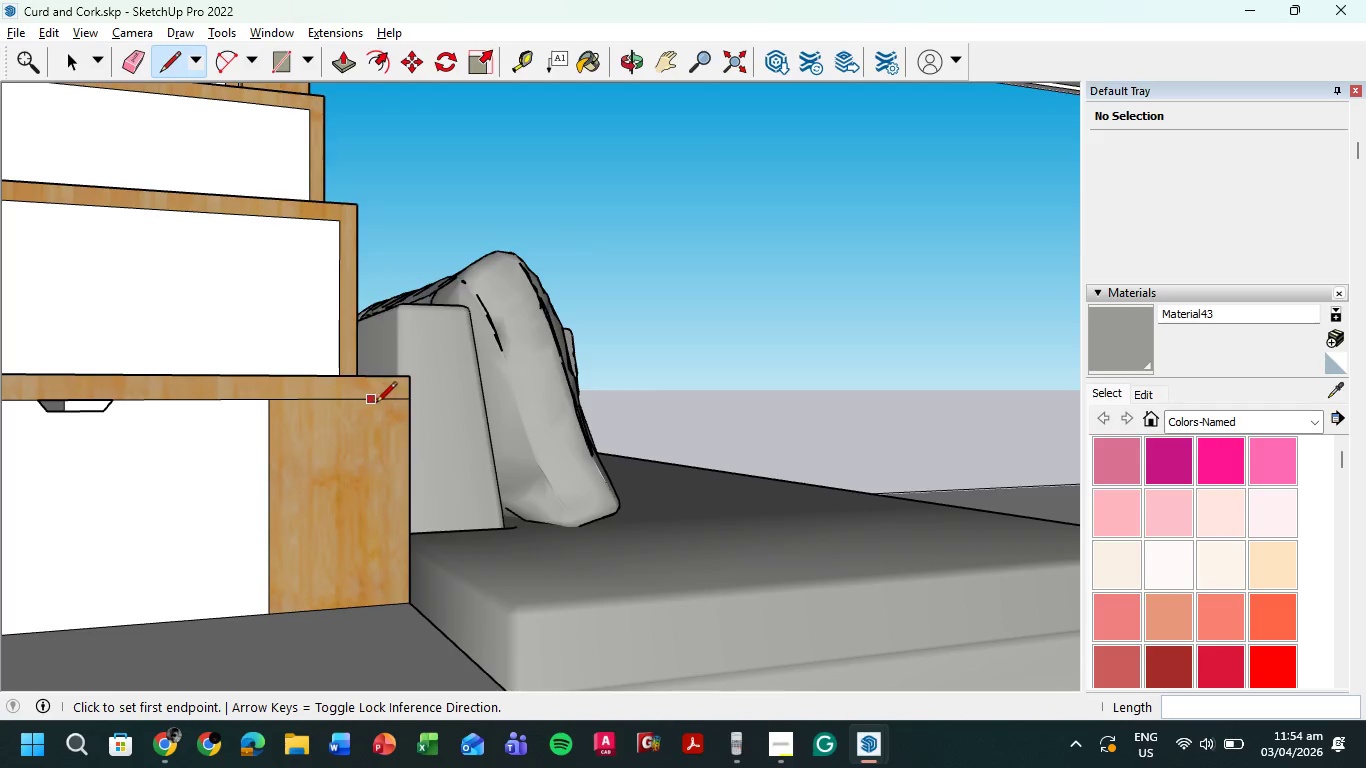 
scroll: coordinate [385, 507], scroll_direction: down, amount: 5.0
 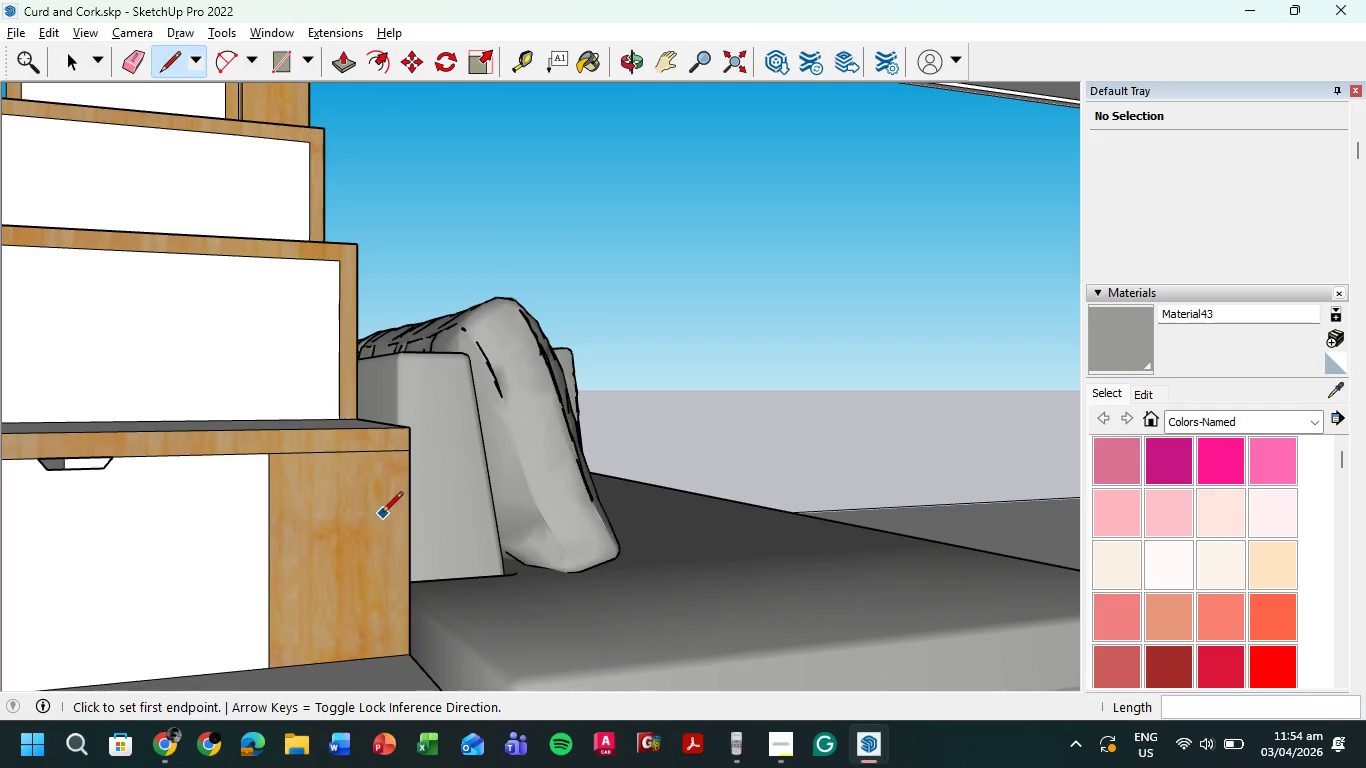 
left_click([383, 403])
 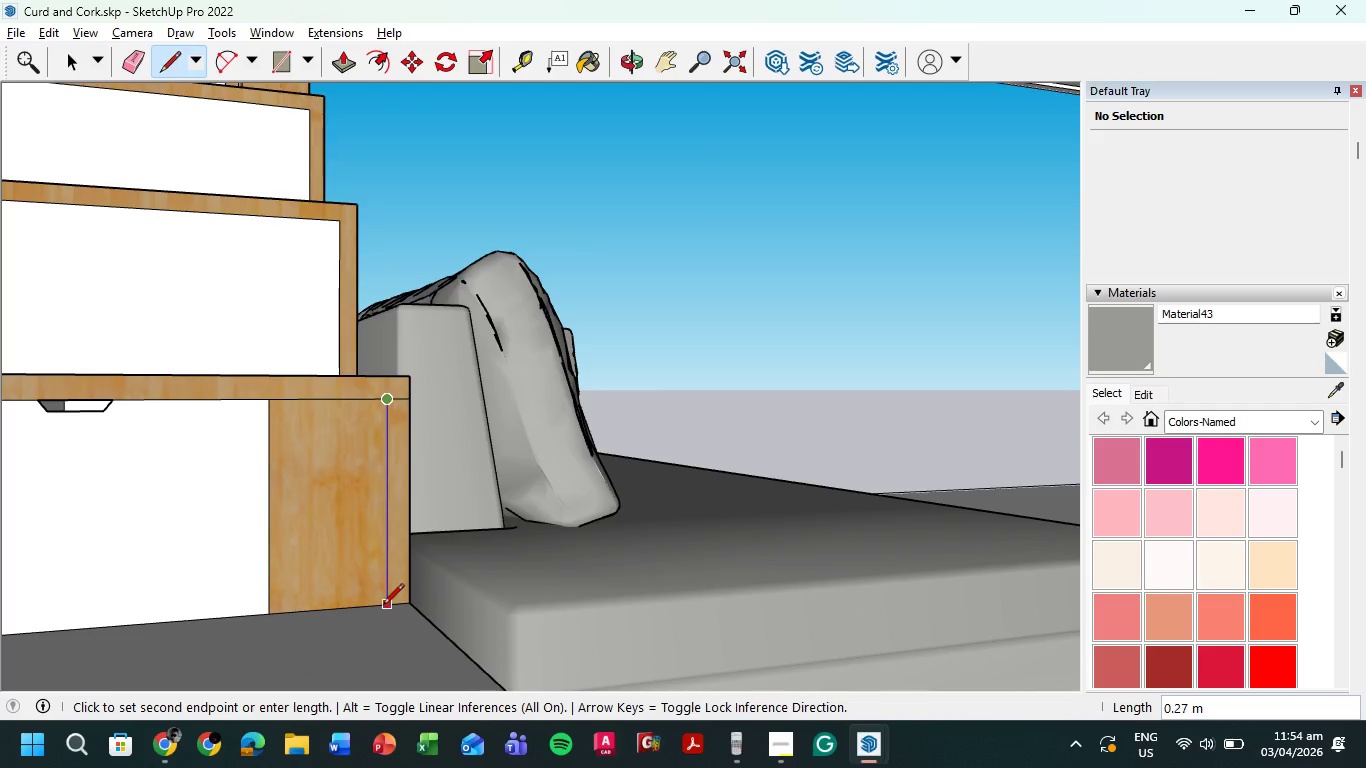 
left_click([383, 606])
 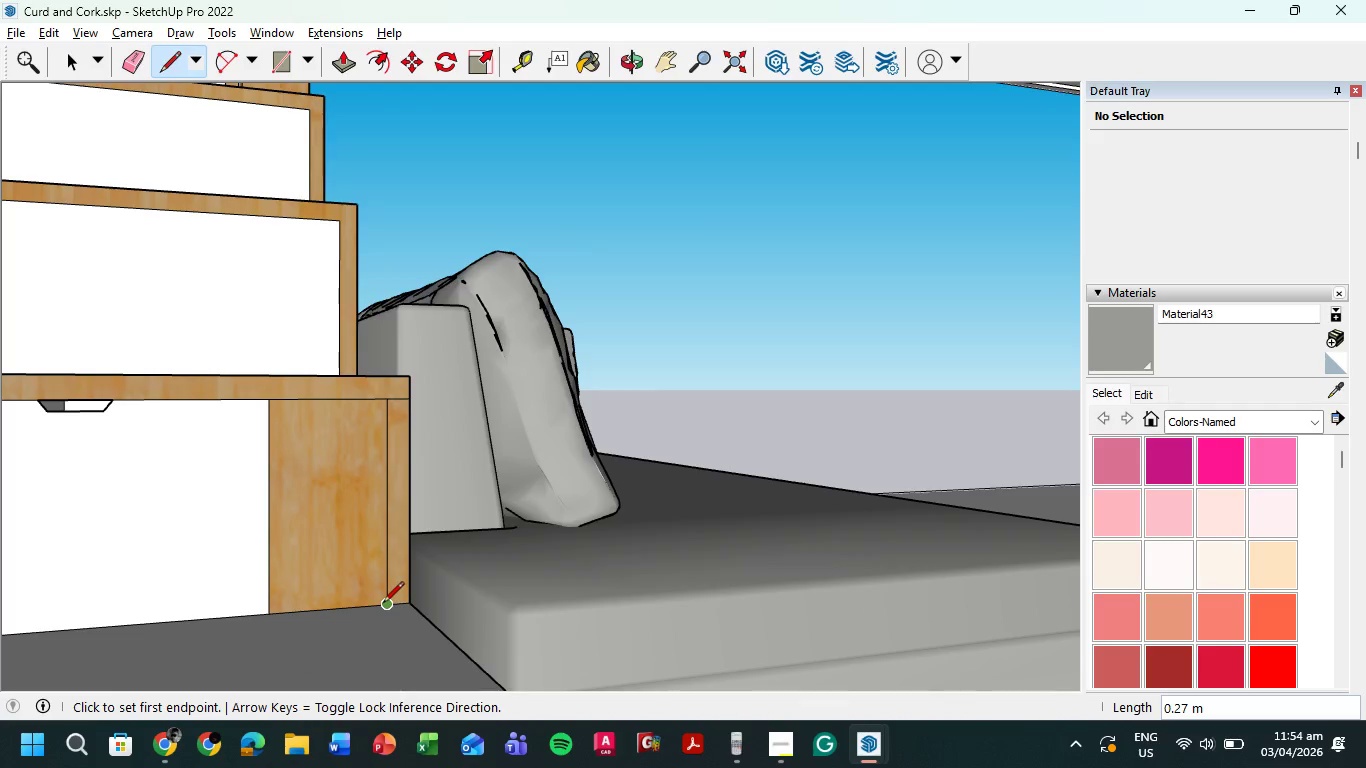 
key(E)
 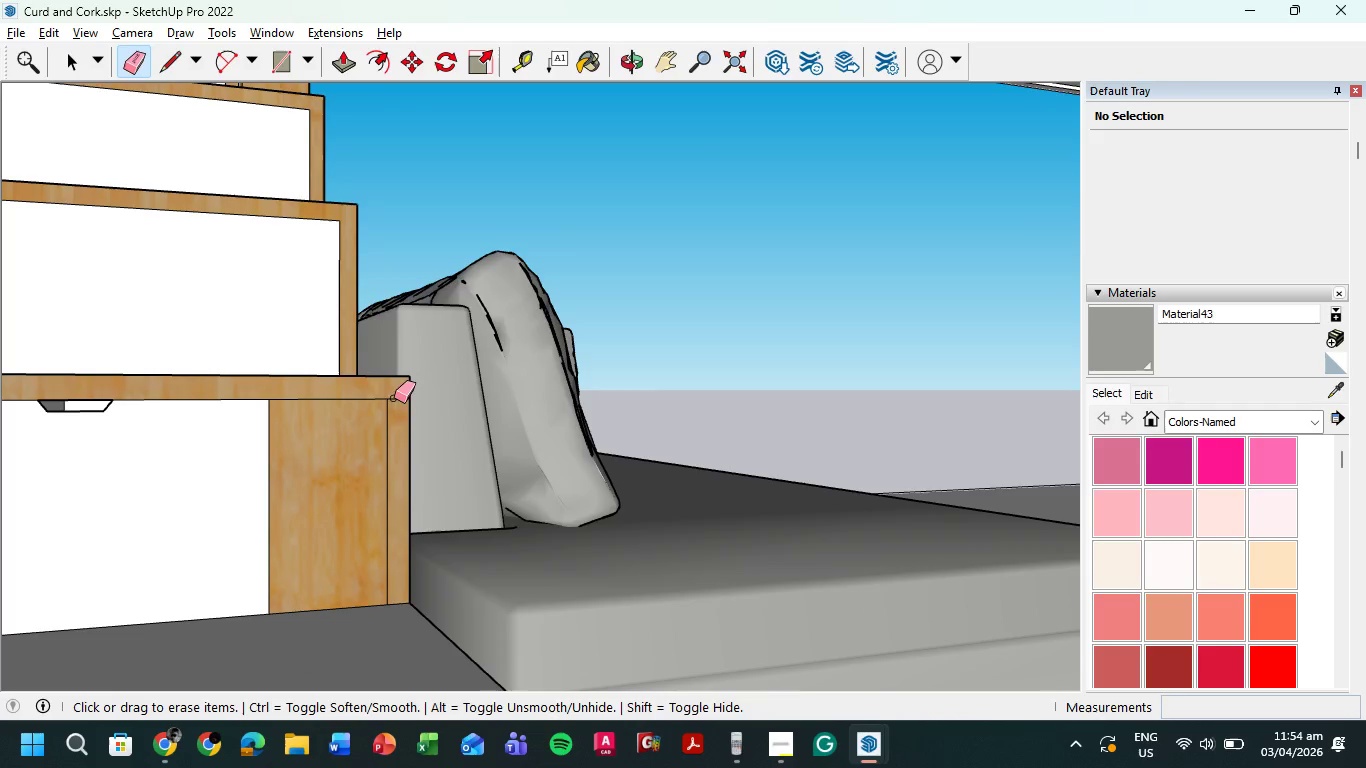 
left_click_drag(start_coordinate=[394, 398], to_coordinate=[401, 407])
 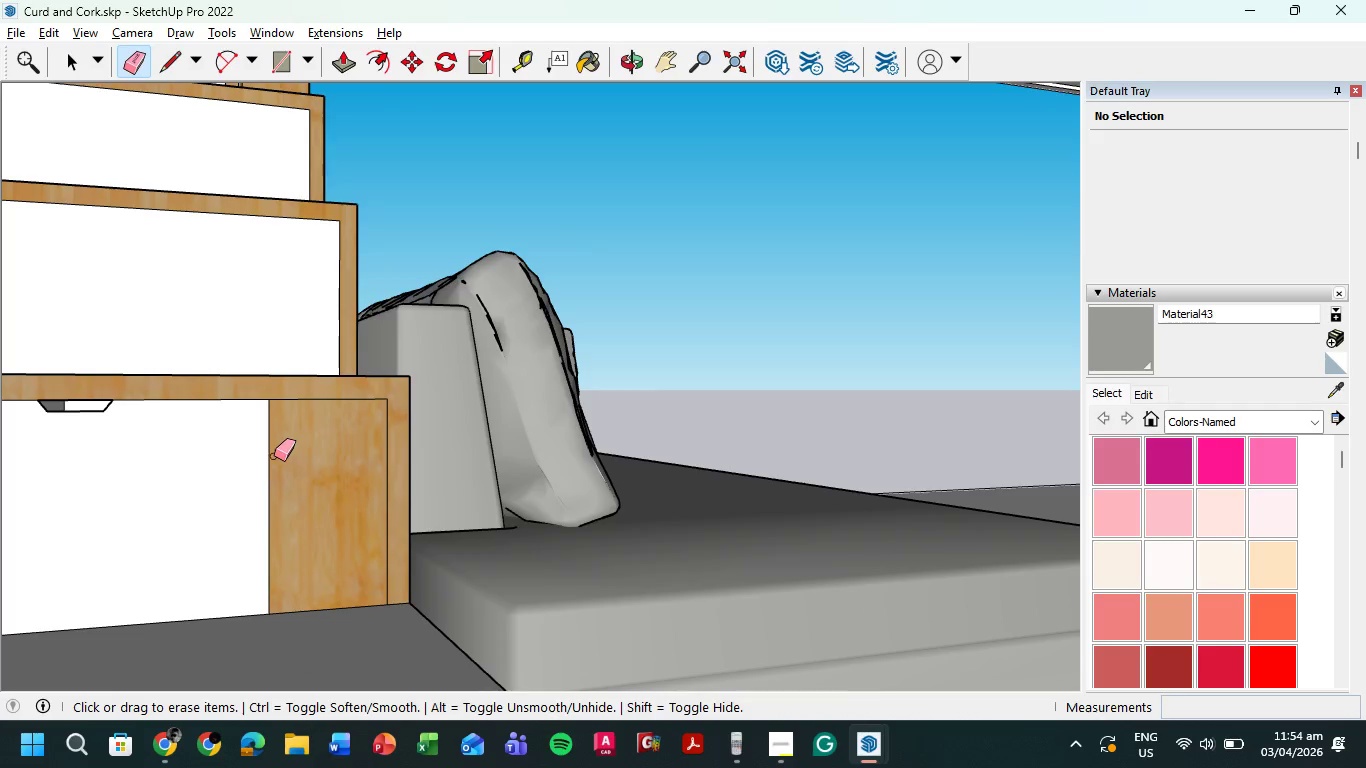 
left_click_drag(start_coordinate=[267, 456], to_coordinate=[262, 453])
 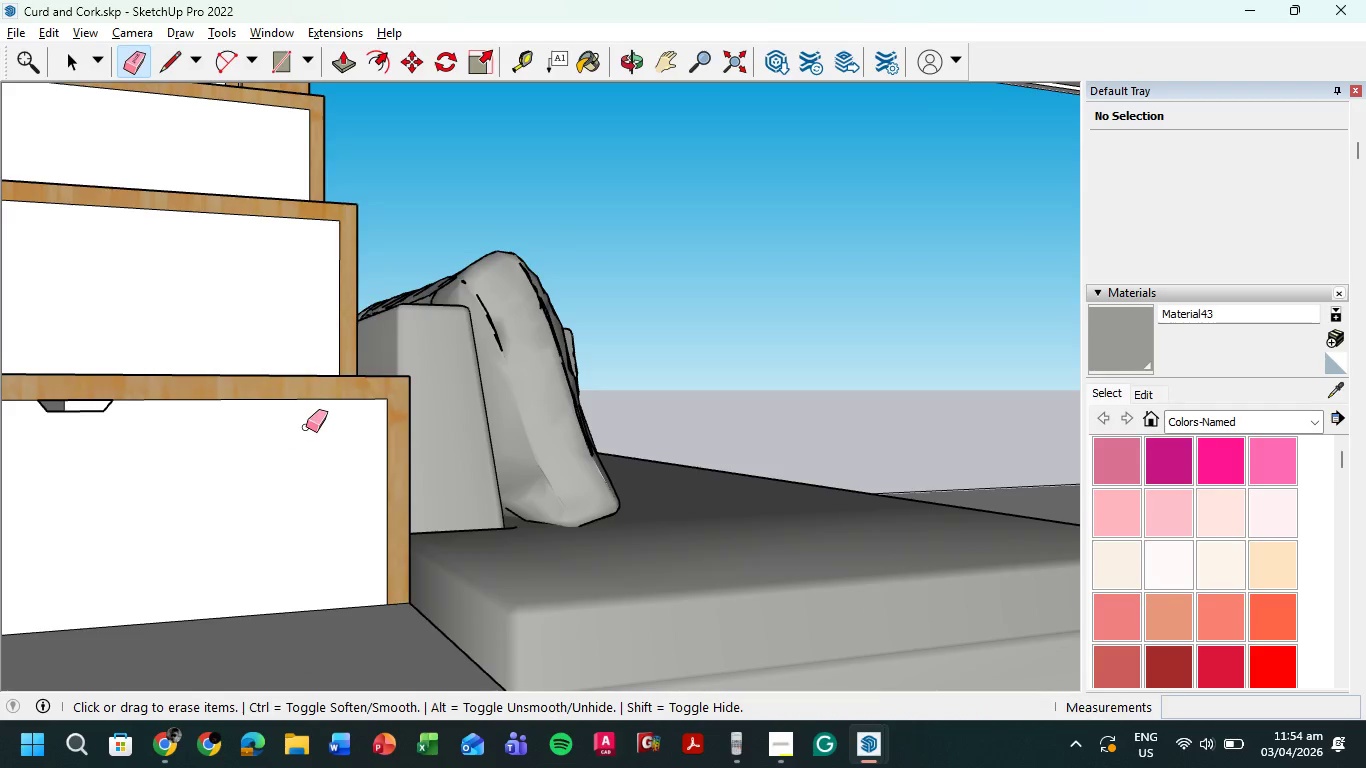 
scroll: coordinate [308, 458], scroll_direction: down, amount: 6.0
 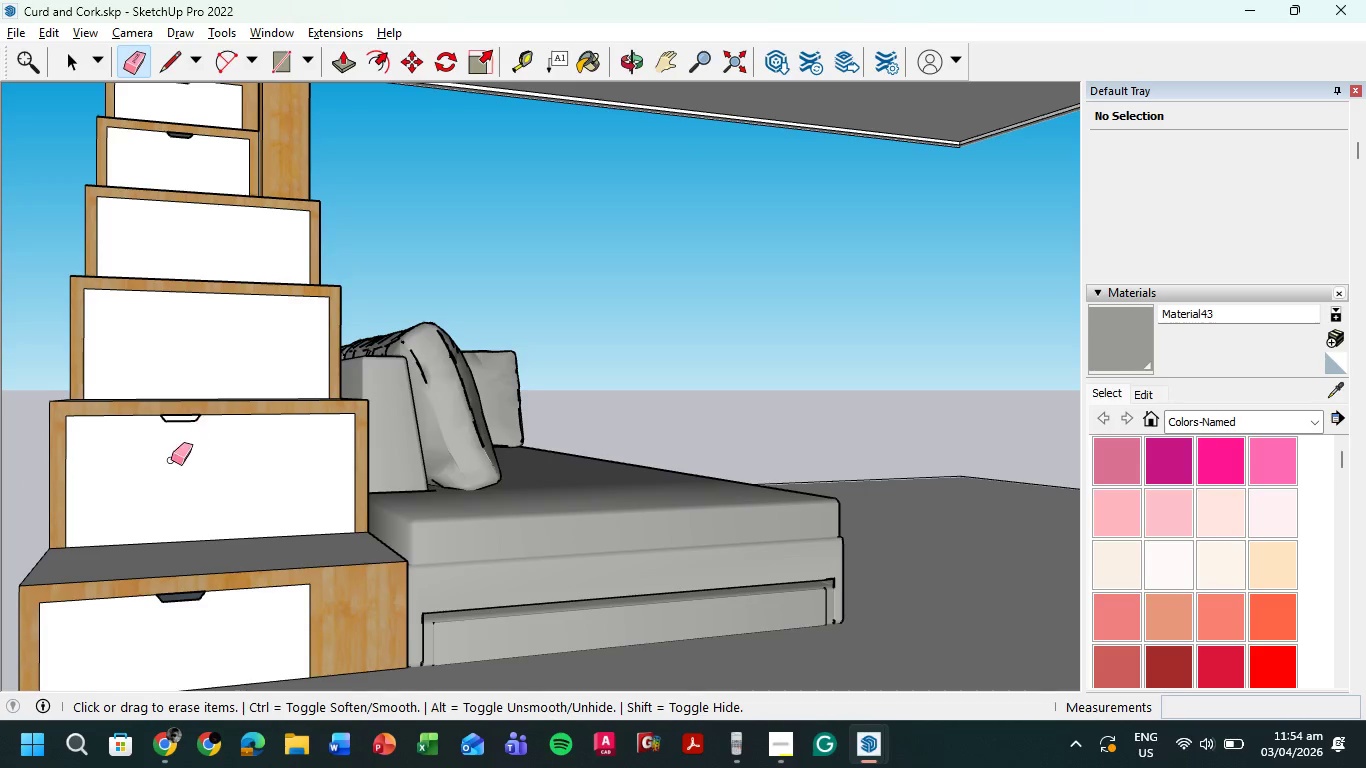 
scroll: coordinate [161, 438], scroll_direction: up, amount: 6.0
 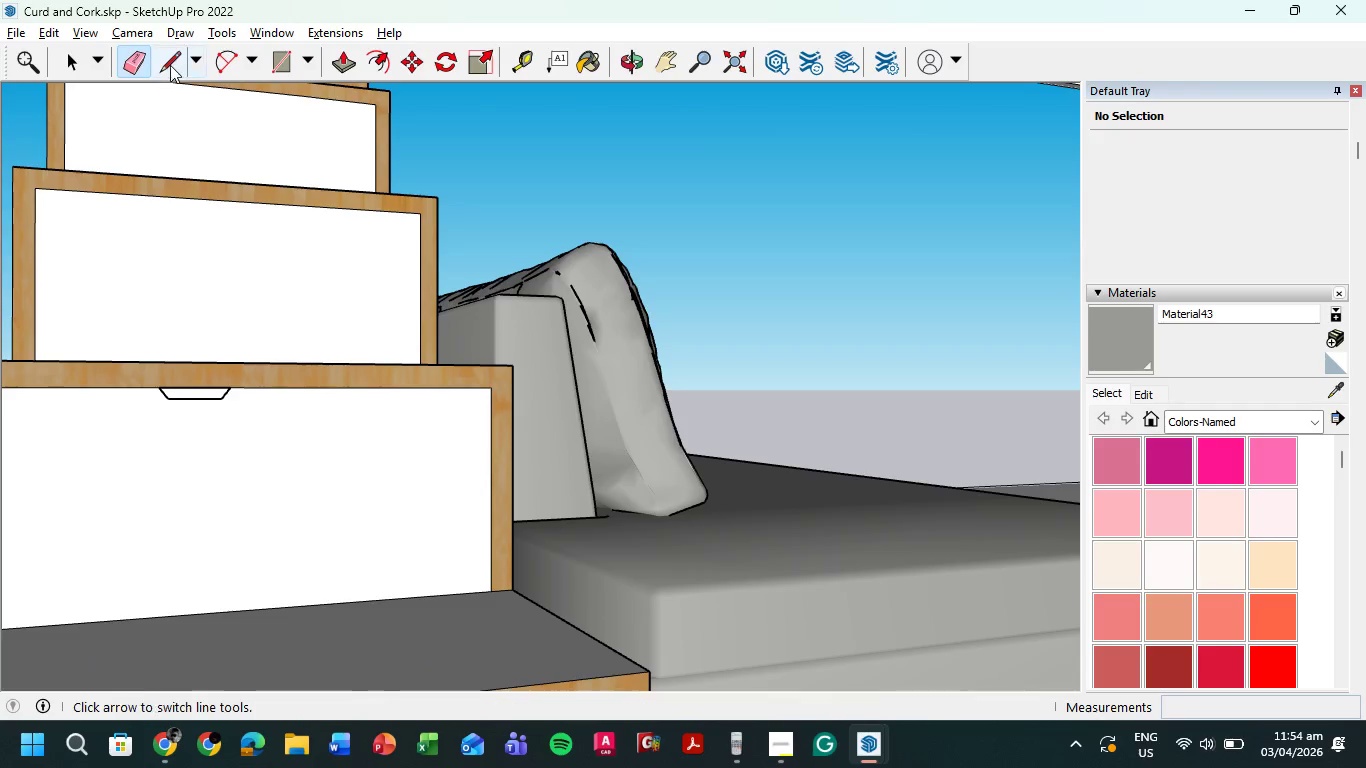 
left_click([170, 64])
 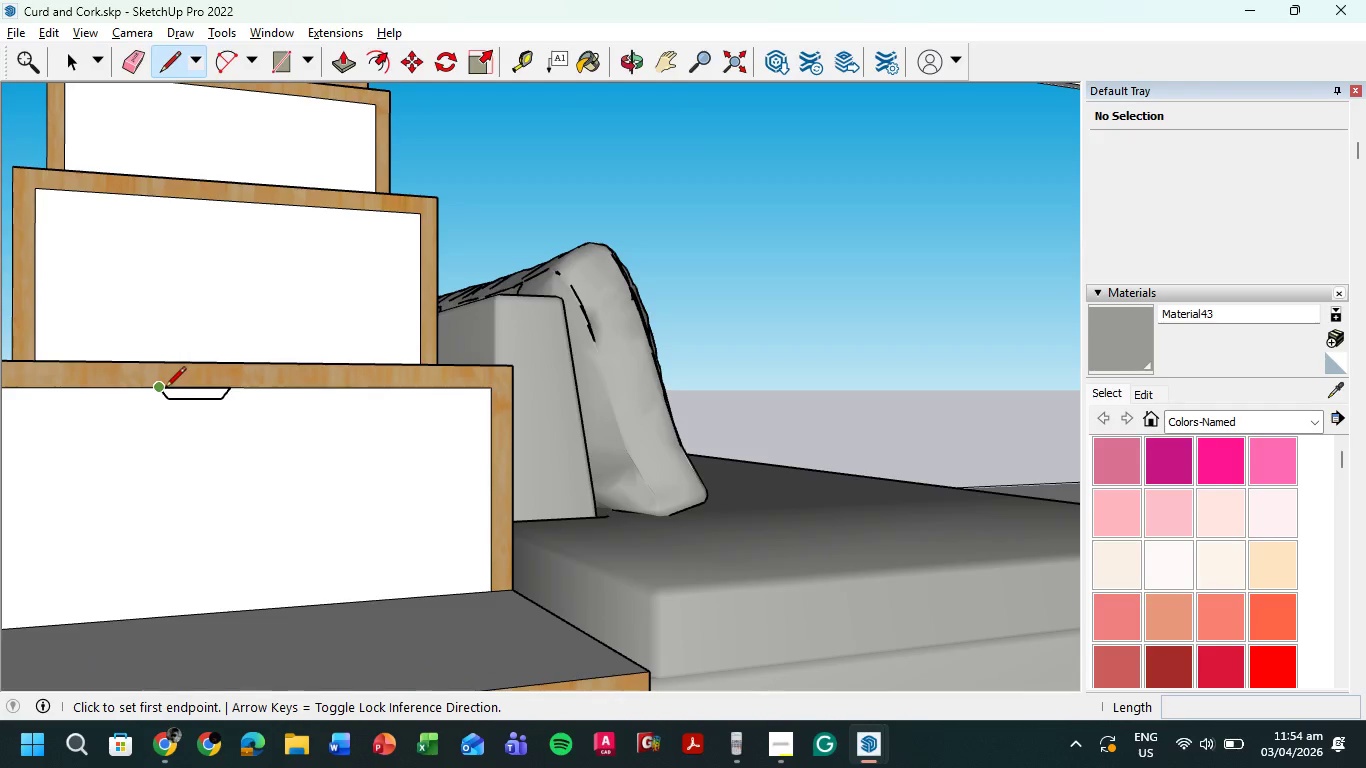 
left_click([163, 390])
 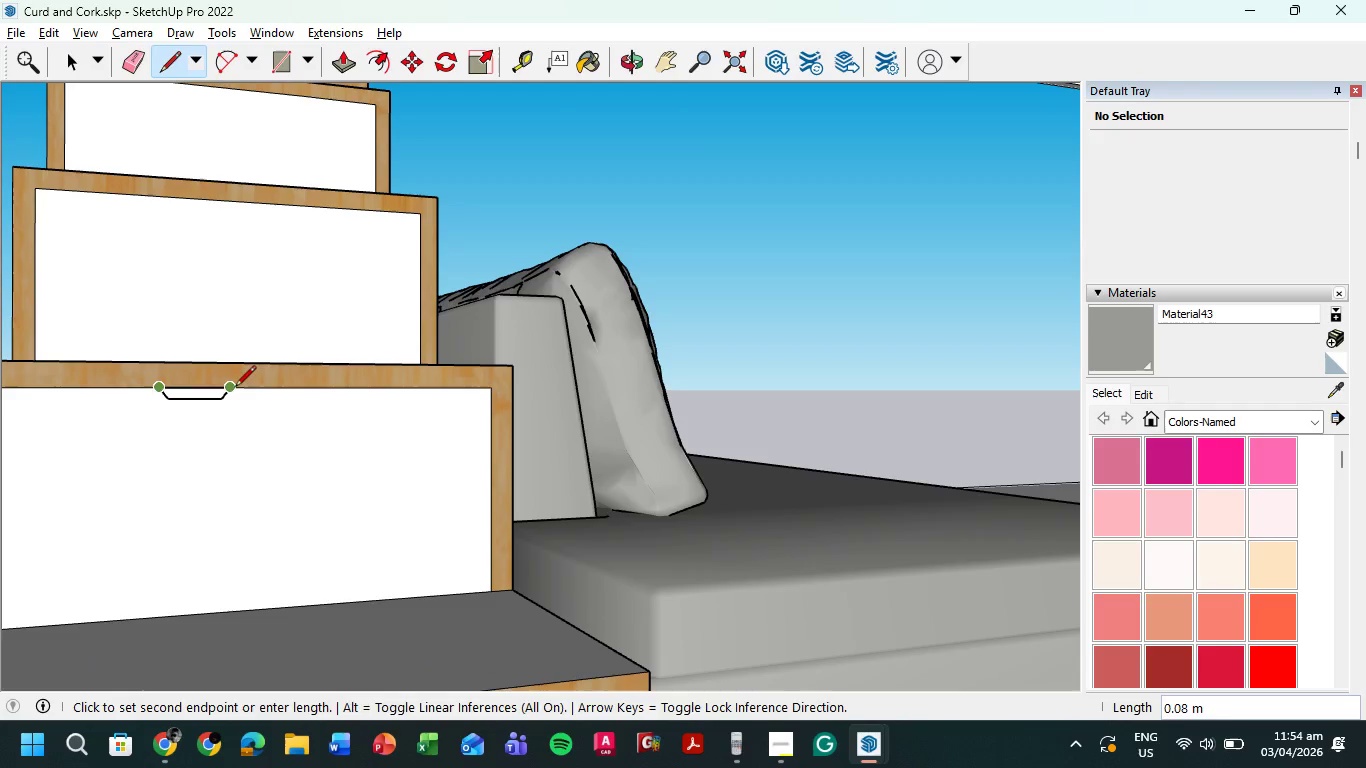 
left_click([234, 388])
 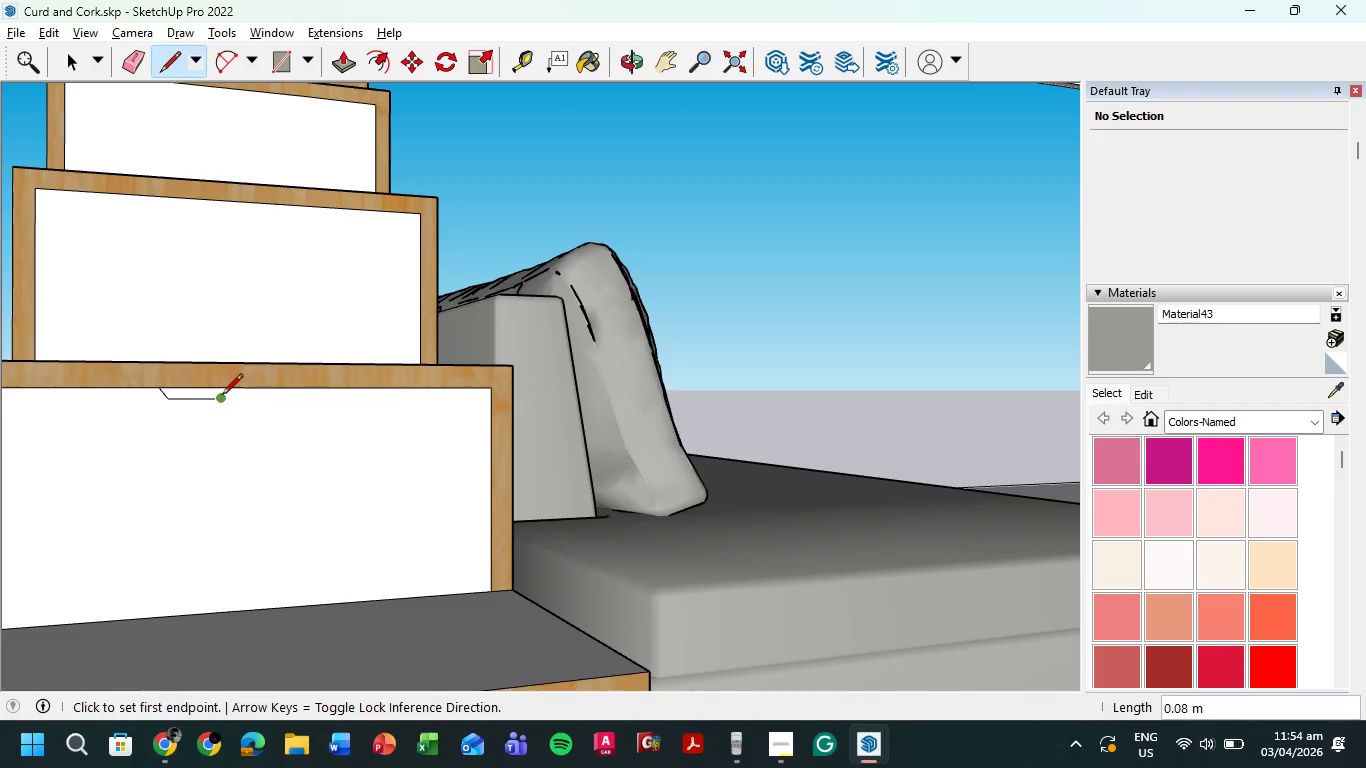 
key(E)
 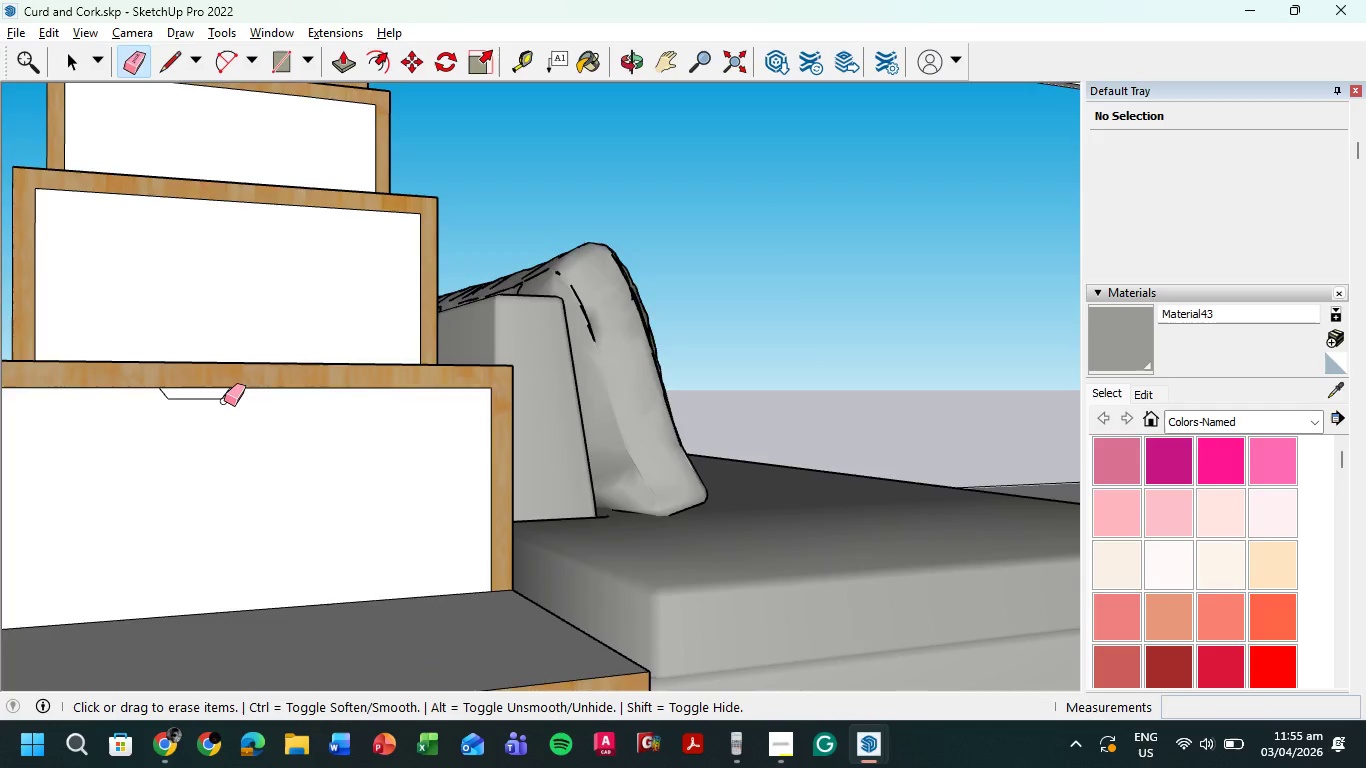 
left_click_drag(start_coordinate=[231, 395], to_coordinate=[149, 398])
 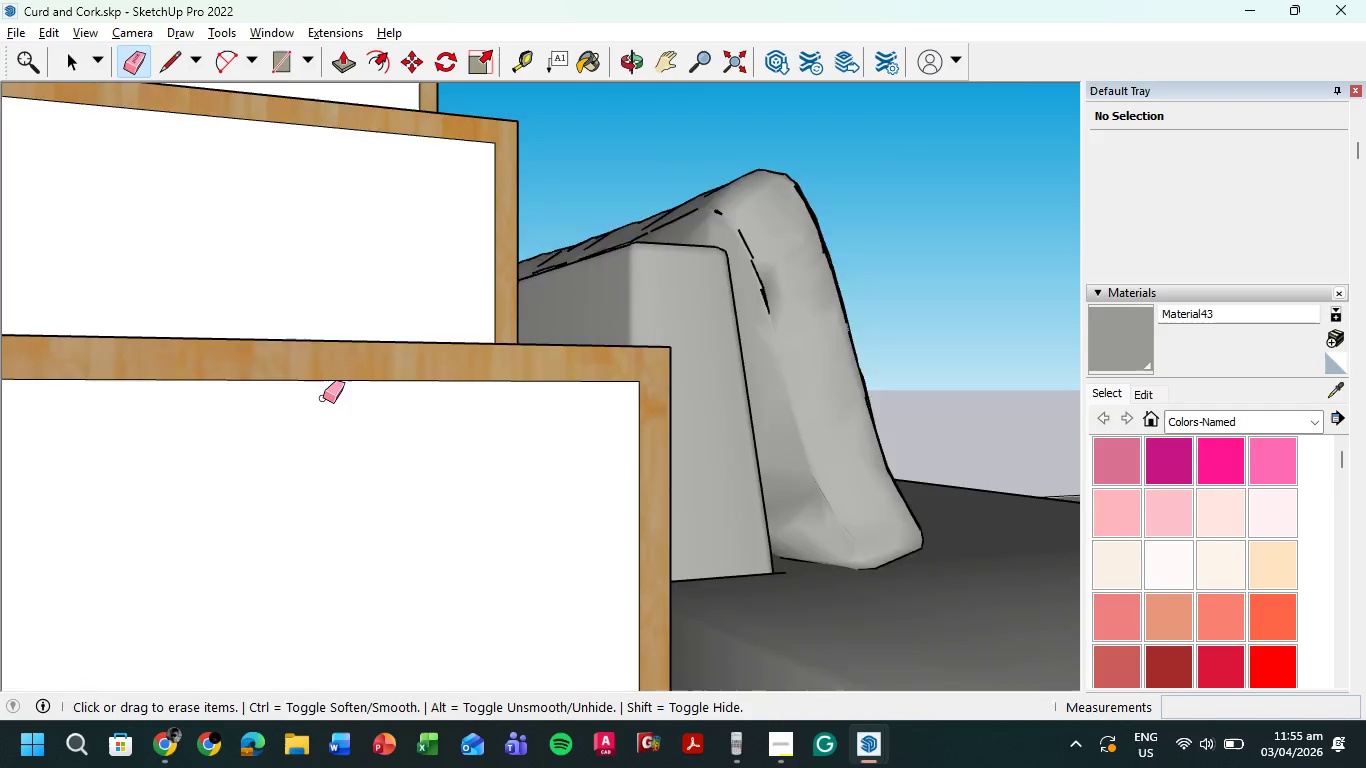 
scroll: coordinate [224, 399], scroll_direction: up, amount: 5.0
 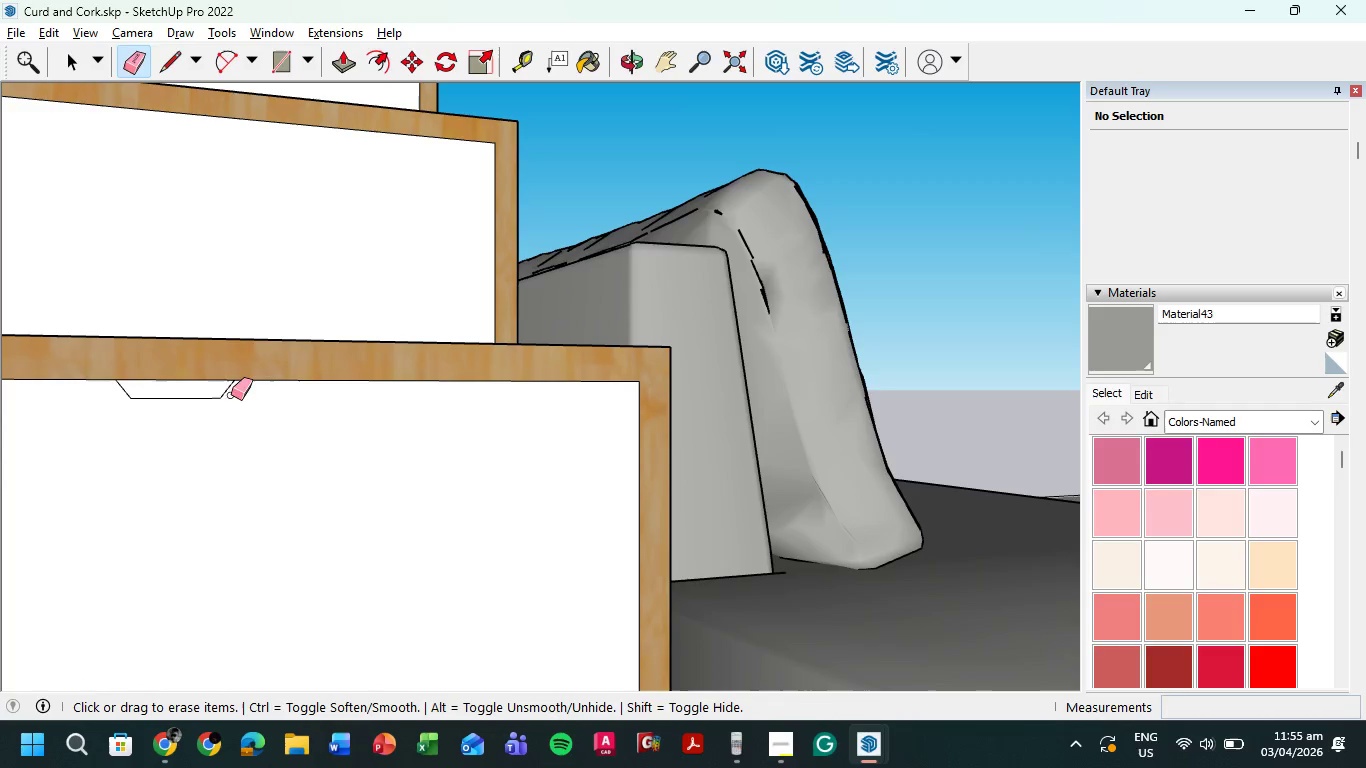 
scroll: coordinate [390, 430], scroll_direction: down, amount: 14.0
 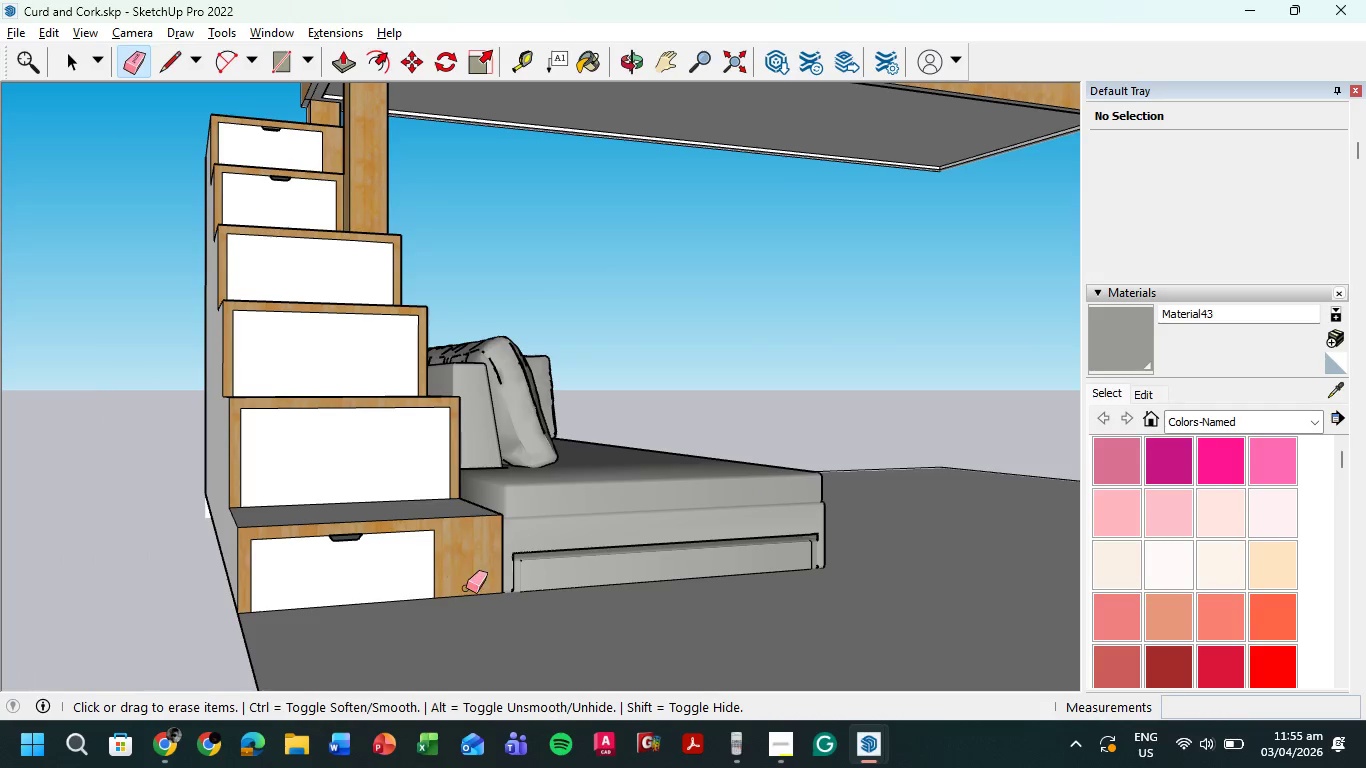 
key(L)
 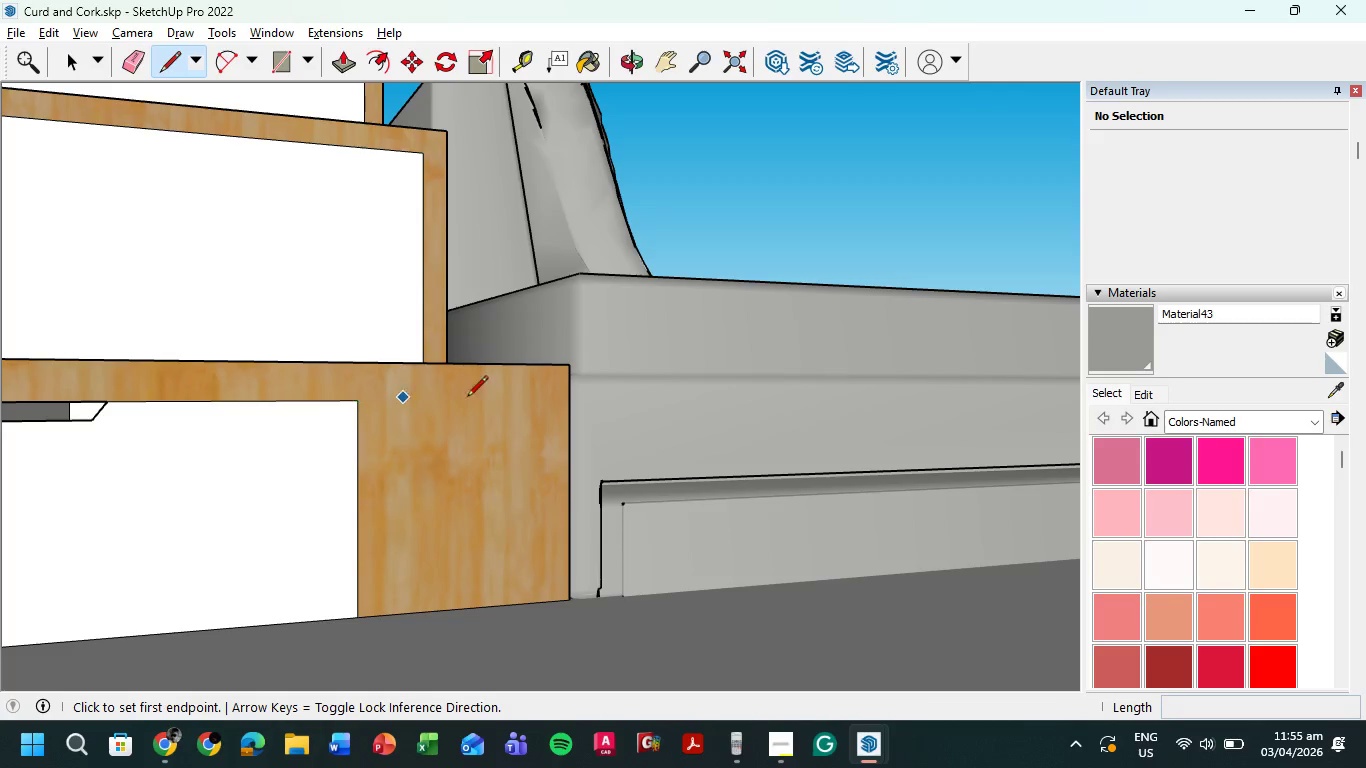 
scroll: coordinate [473, 581], scroll_direction: up, amount: 11.0
 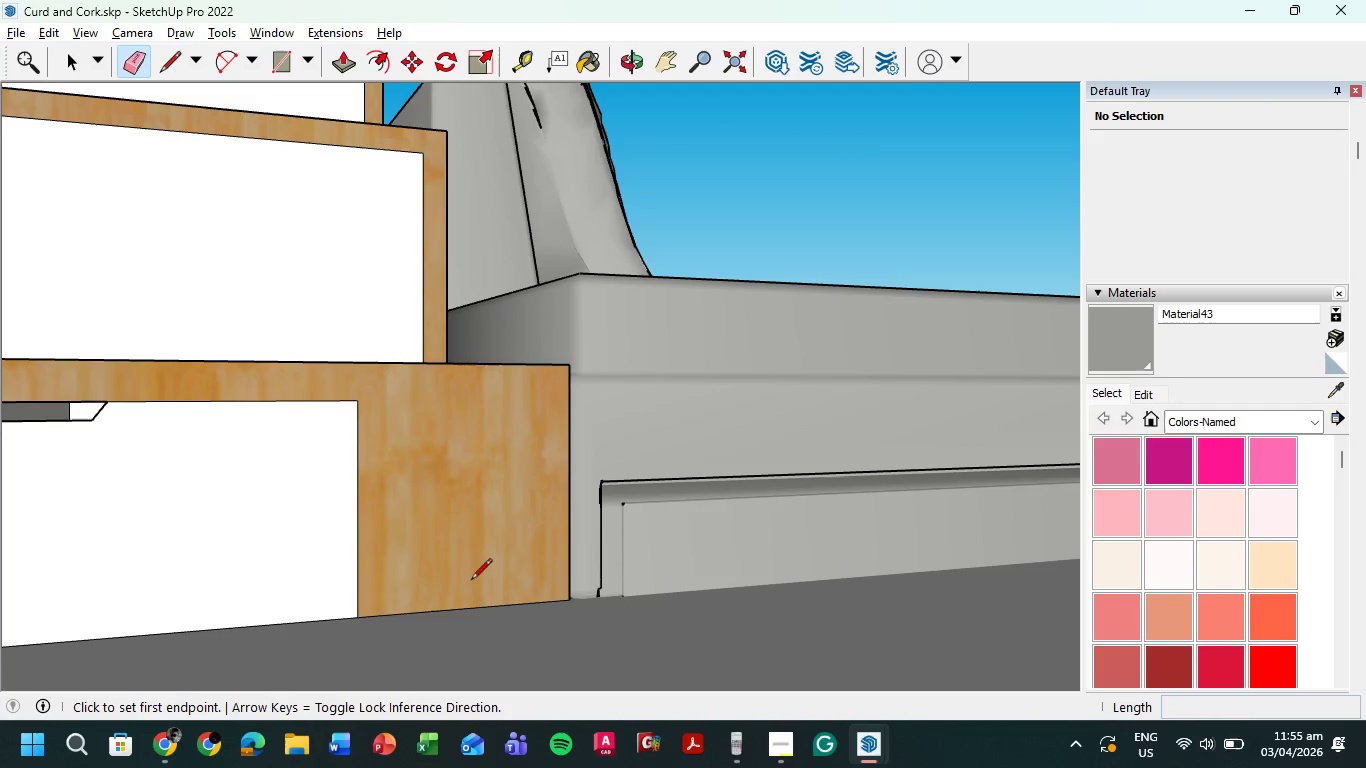 
left_click([356, 402])
 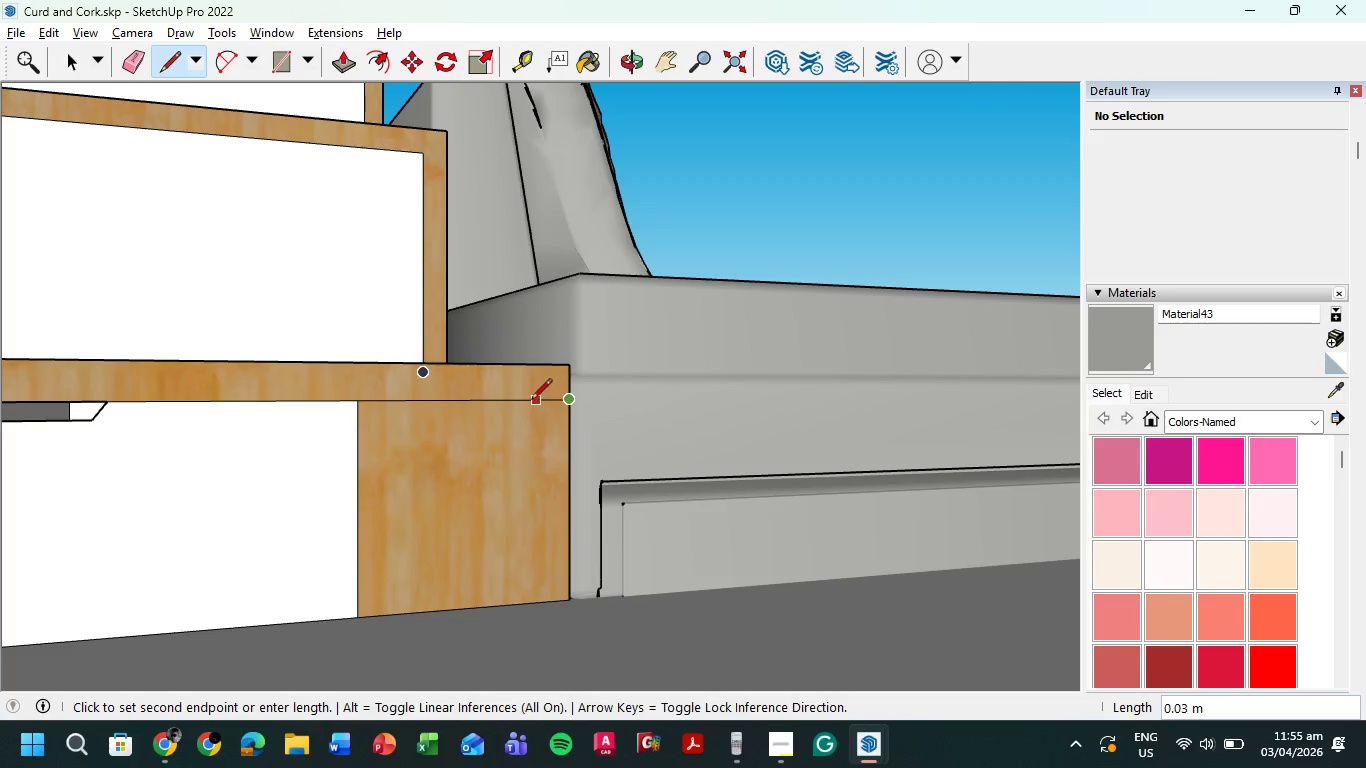 
left_click([536, 402])
 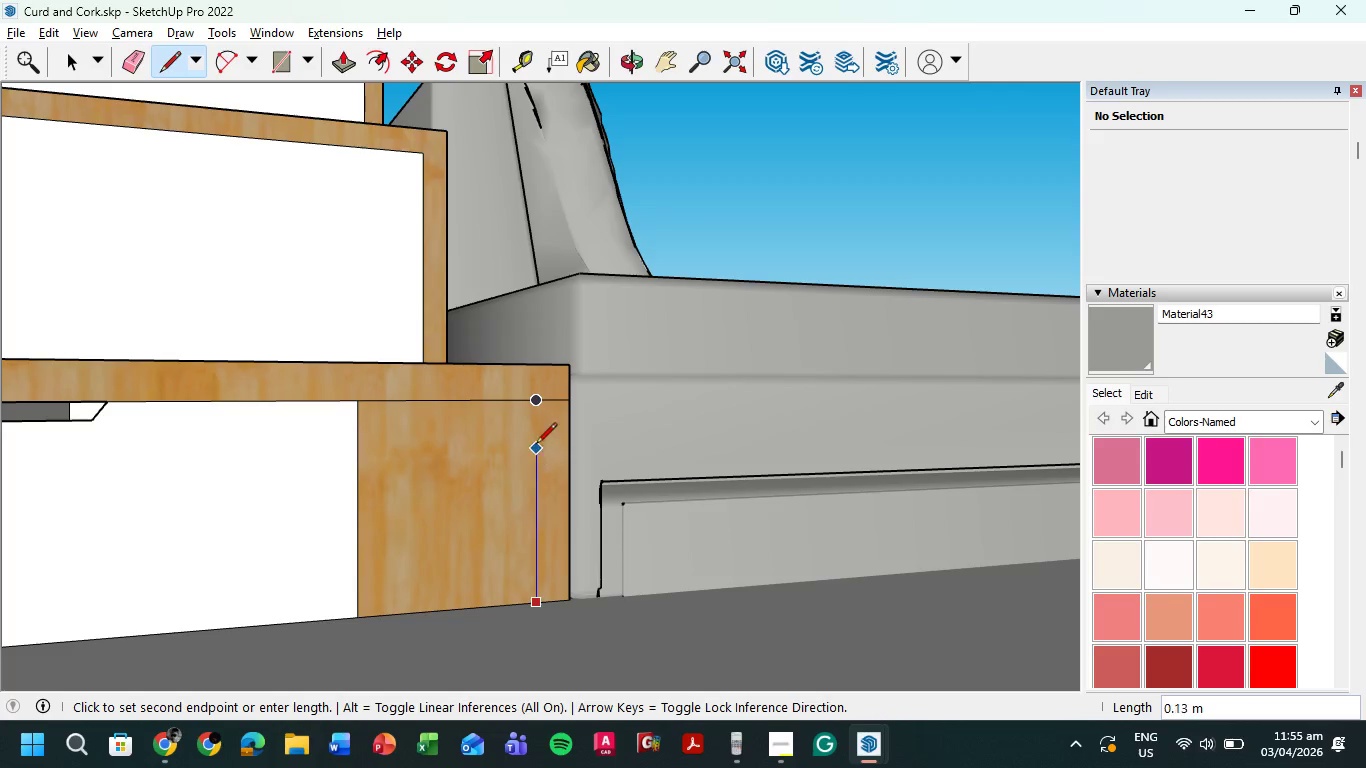 
left_click([536, 402])
 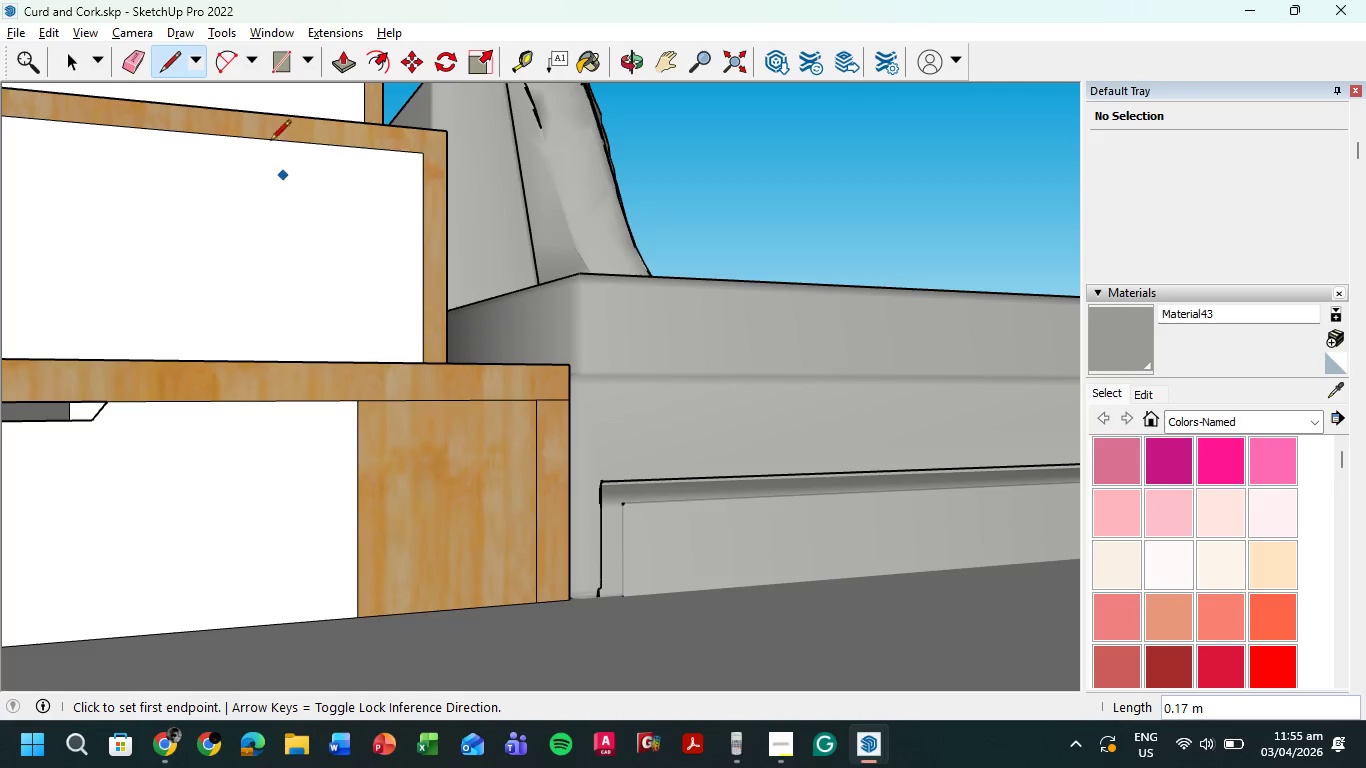 
left_click([137, 70])
 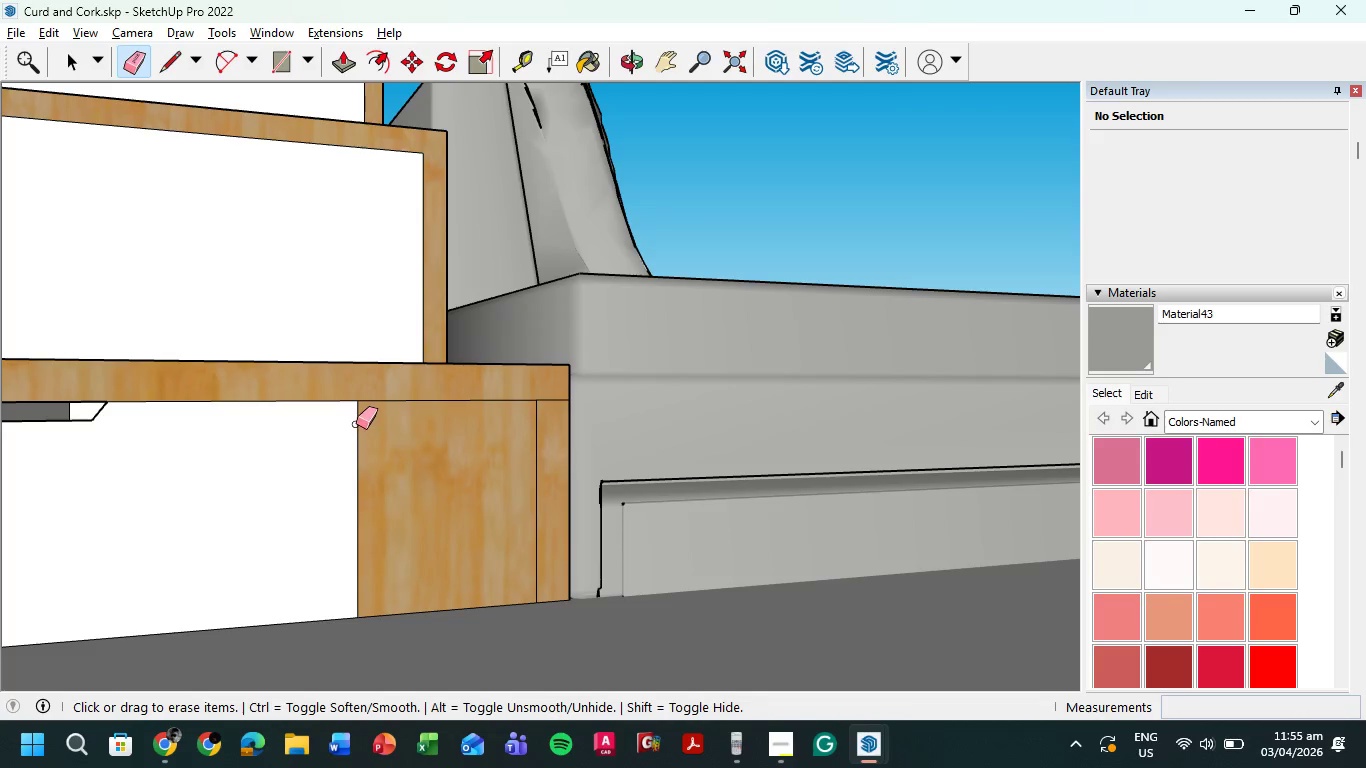 
left_click_drag(start_coordinate=[353, 422], to_coordinate=[361, 422])
 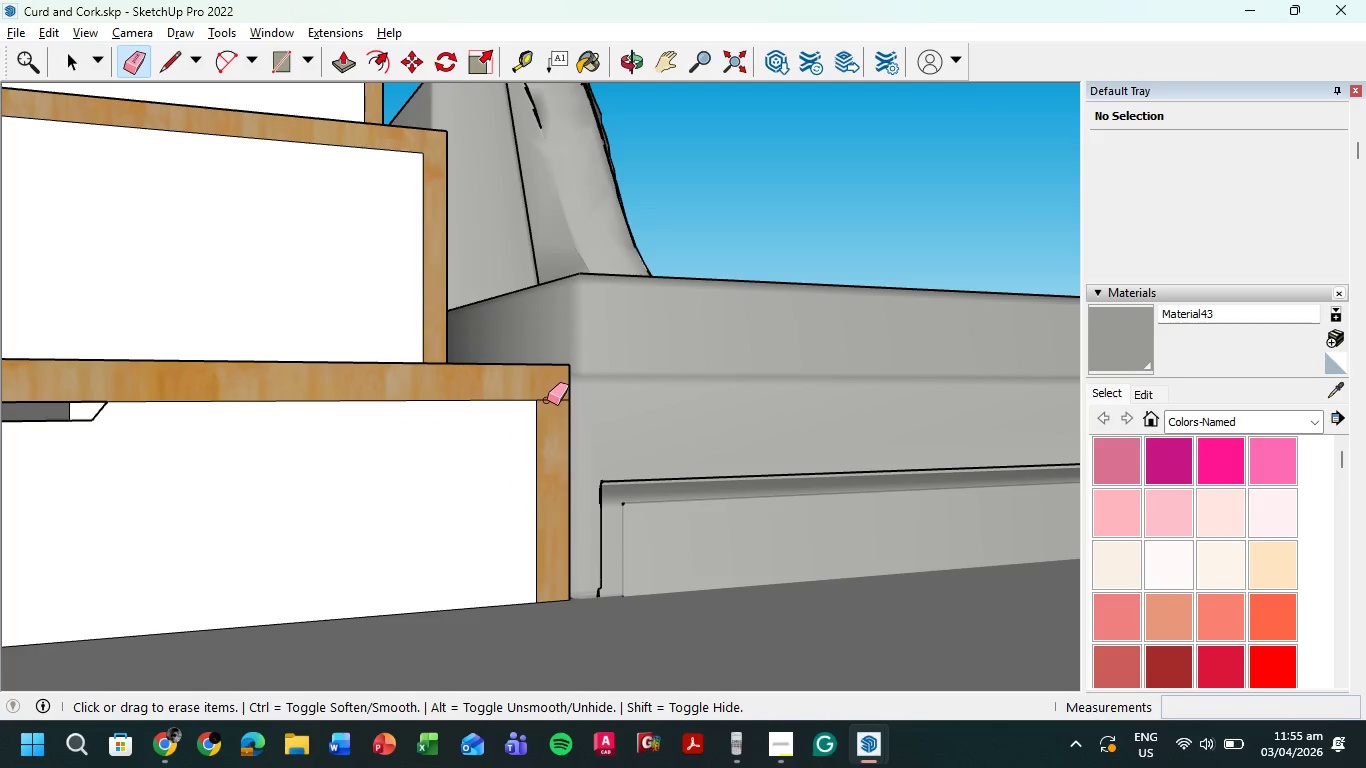 
left_click_drag(start_coordinate=[552, 395], to_coordinate=[556, 403])
 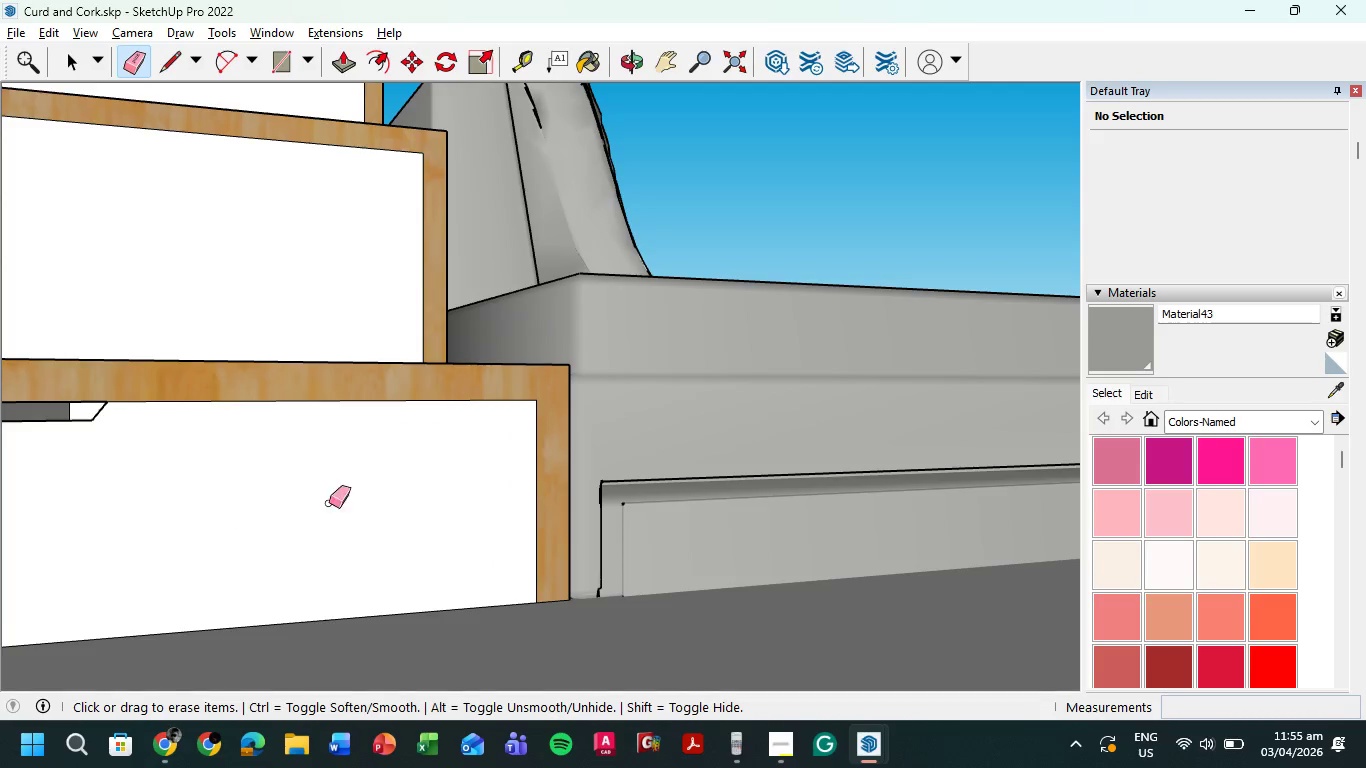 
scroll: coordinate [344, 509], scroll_direction: down, amount: 9.0
 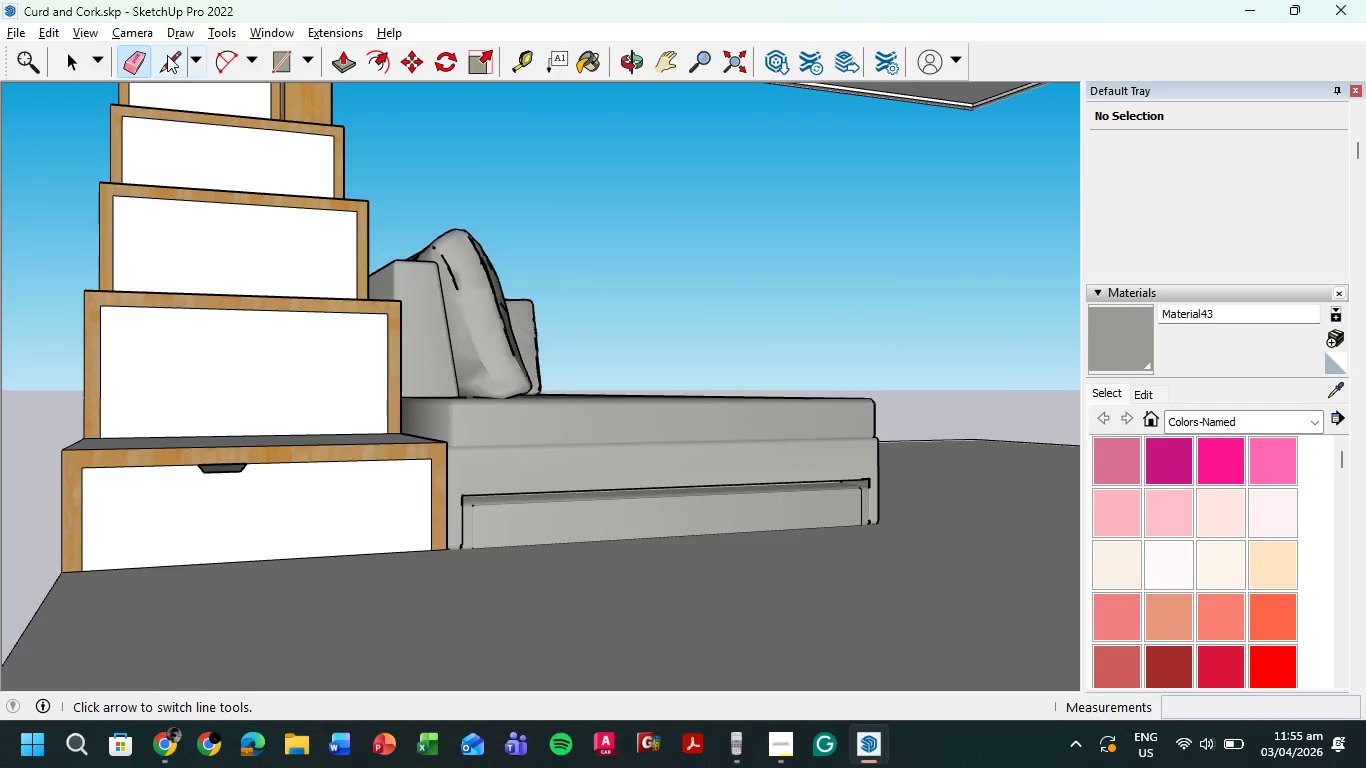 
left_click([170, 56])
 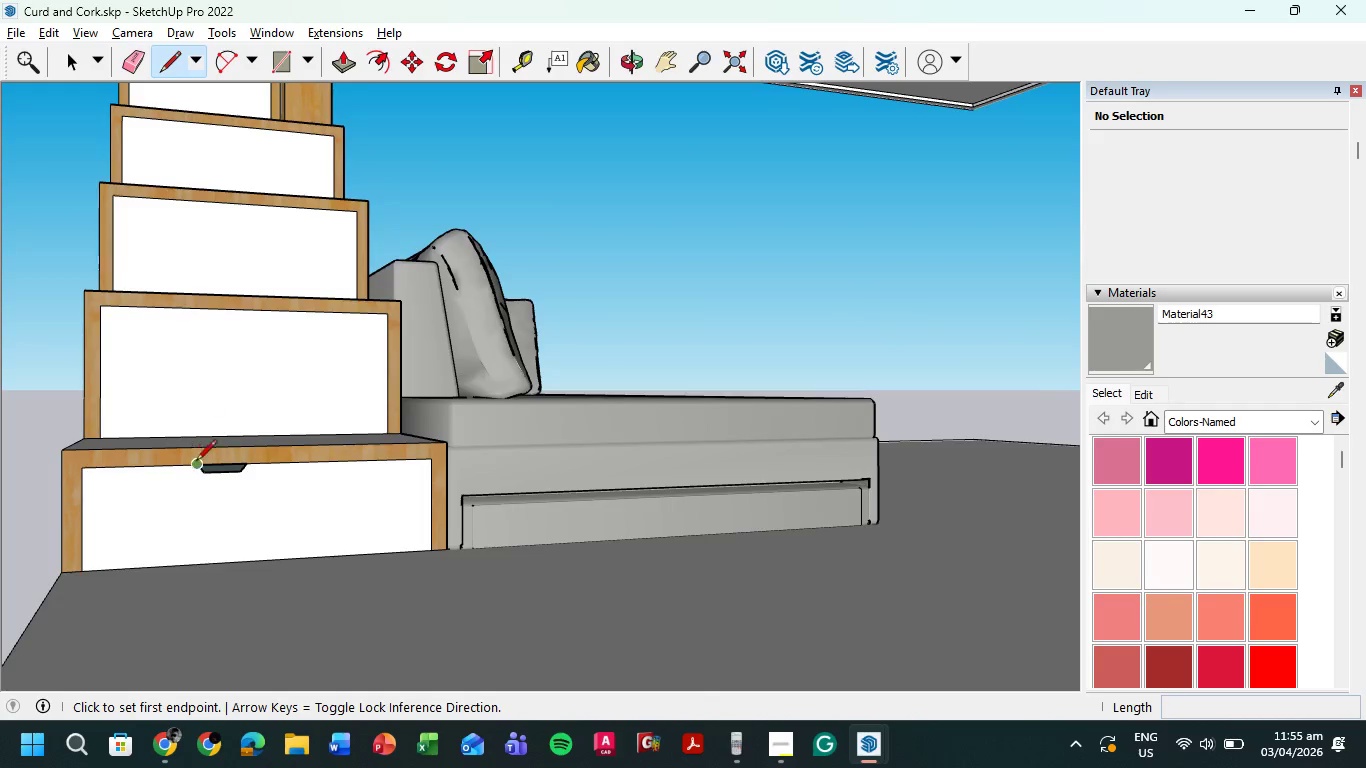 
scroll: coordinate [197, 461], scroll_direction: up, amount: 7.0
 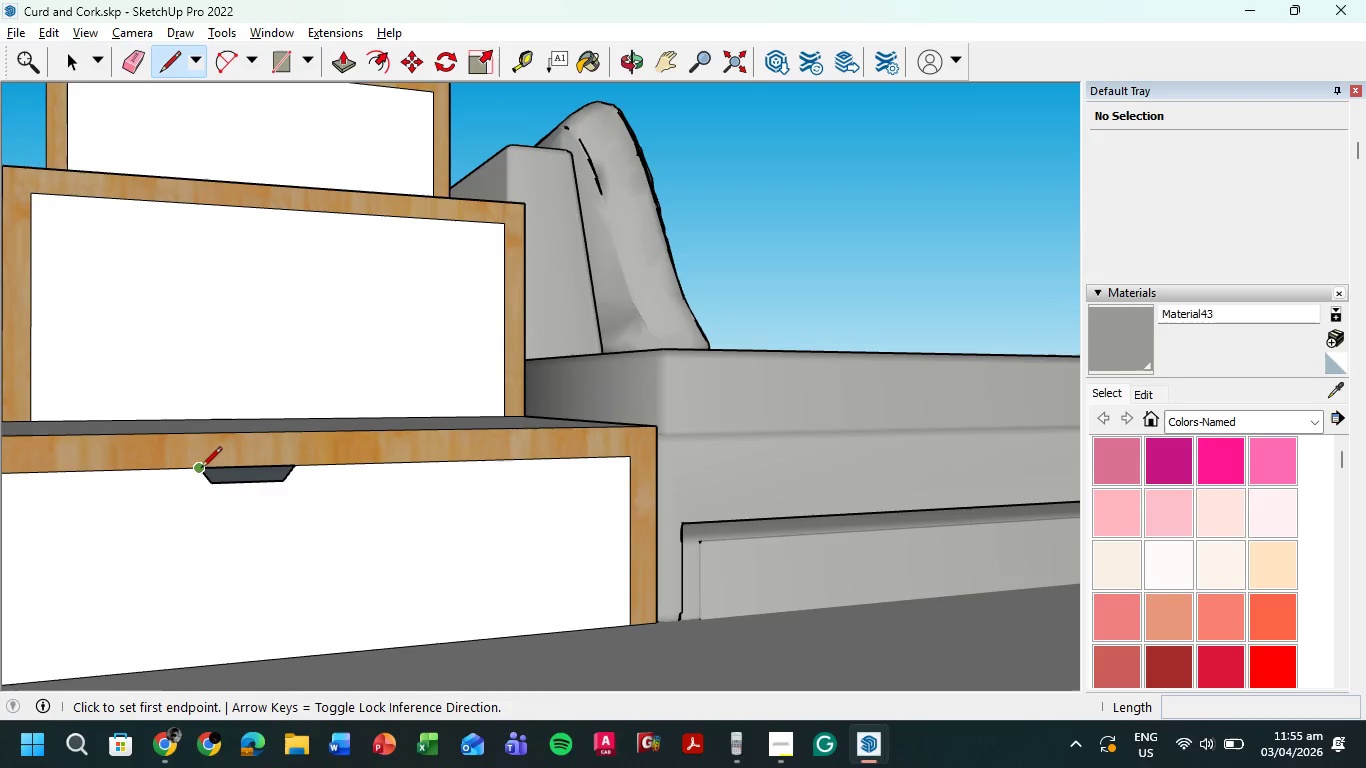 
left_click([199, 469])
 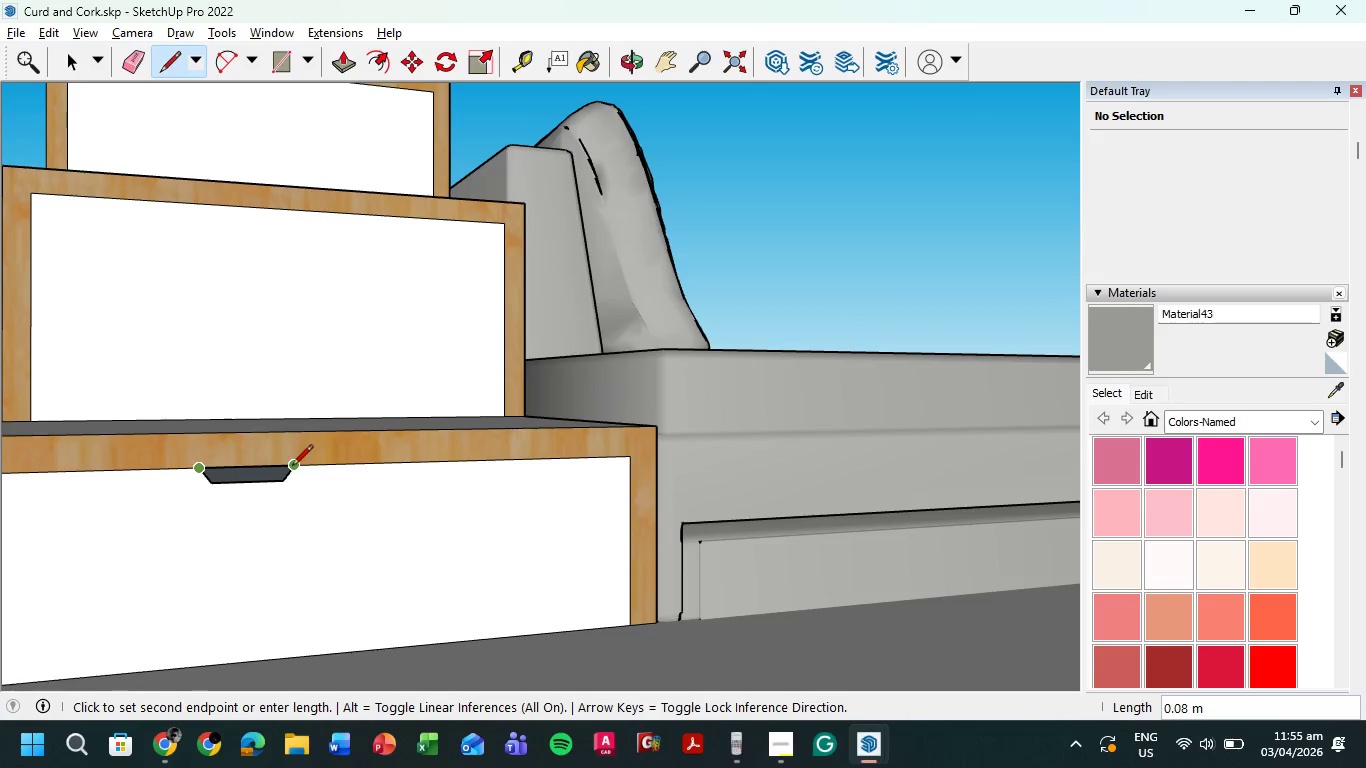 
left_click([291, 467])
 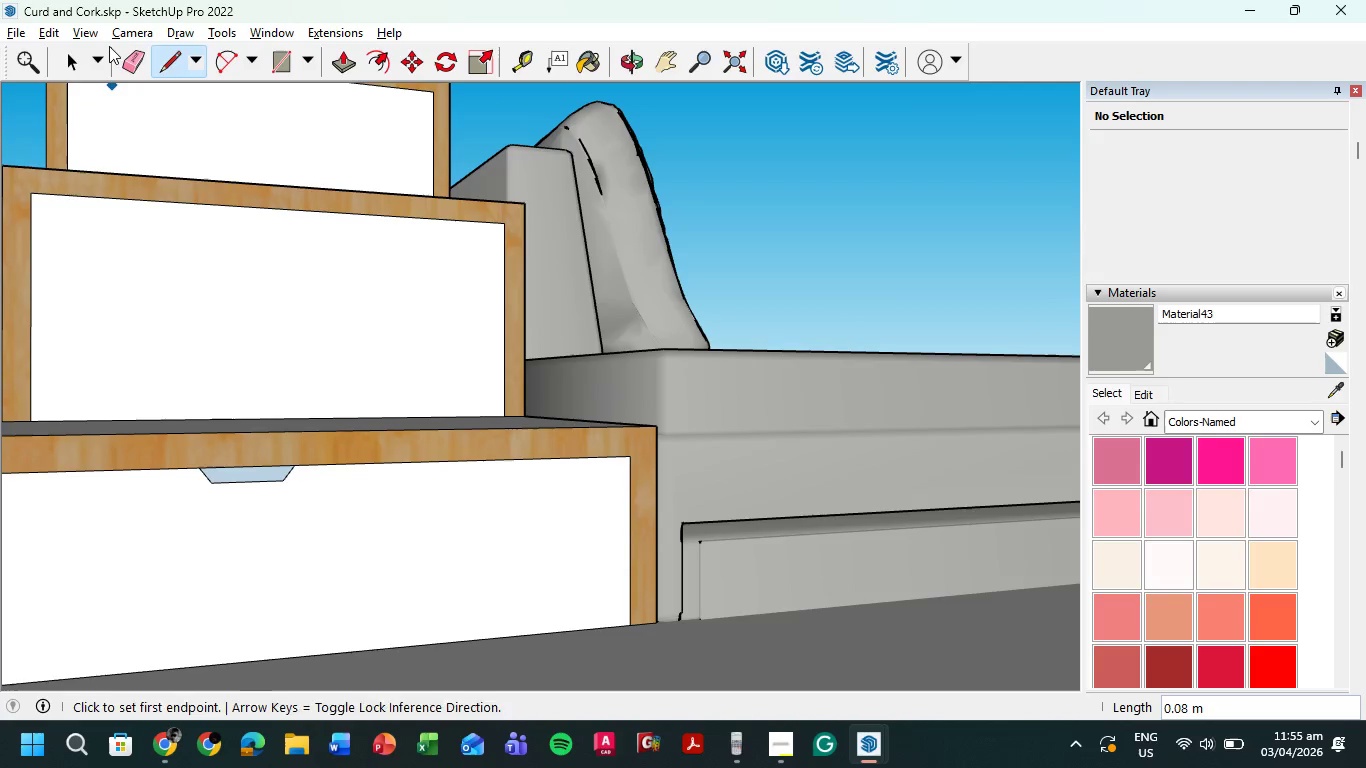 
left_click([132, 62])
 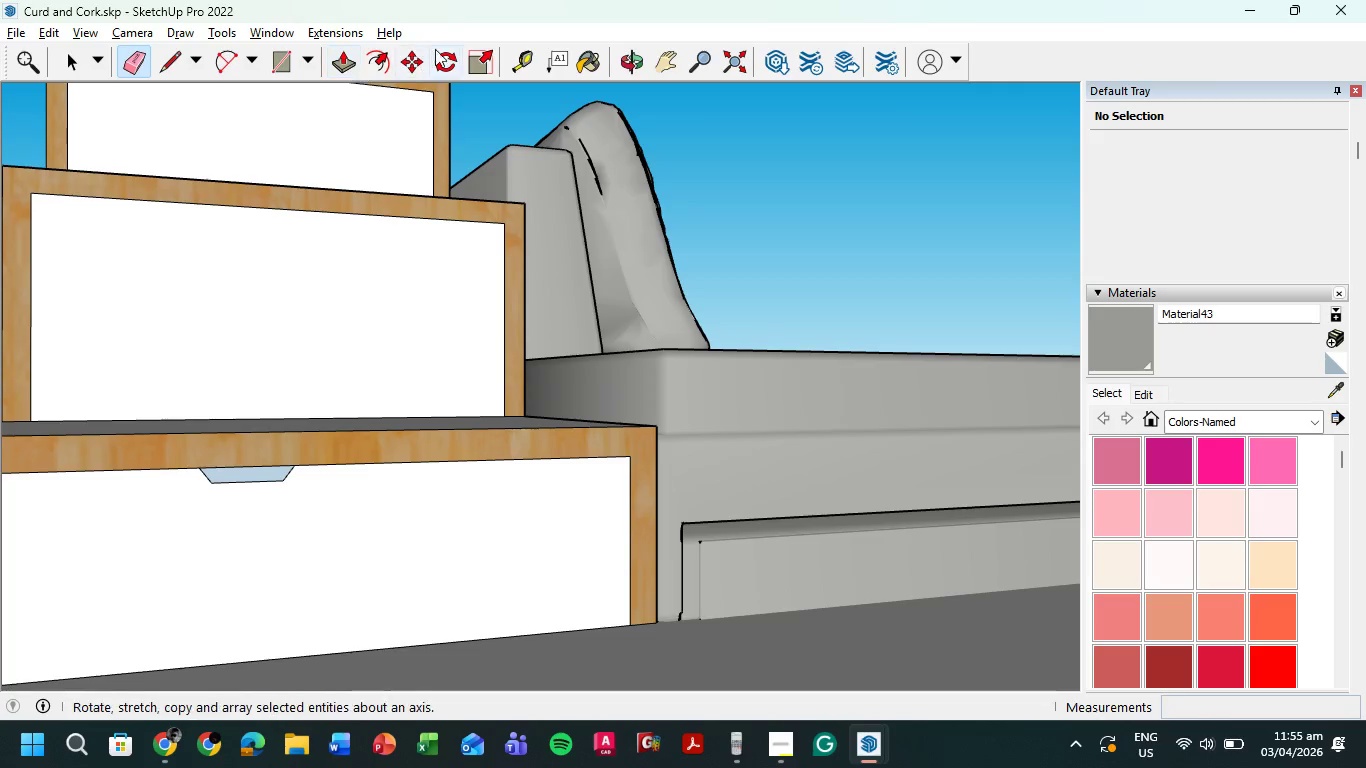 
left_click([524, 63])
 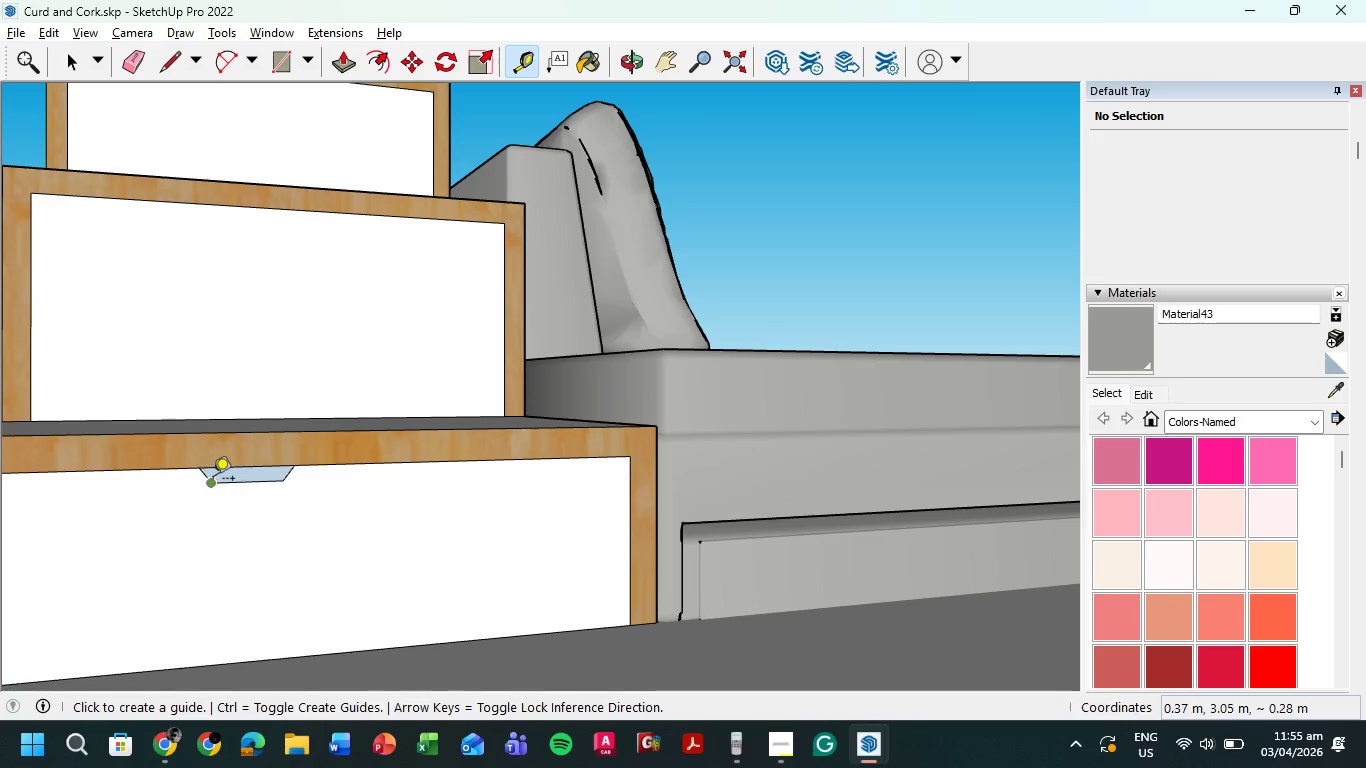 
left_click([212, 481])
 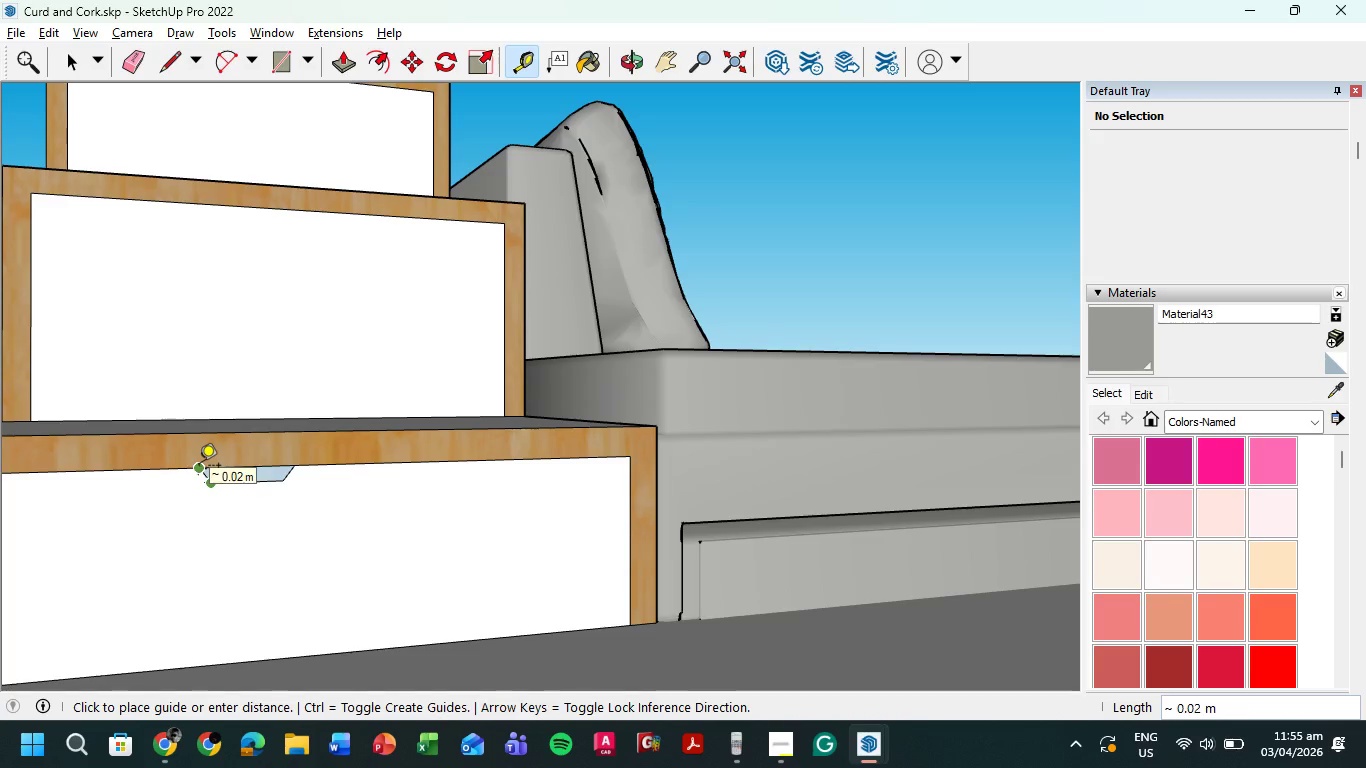 
left_click([67, 55])
 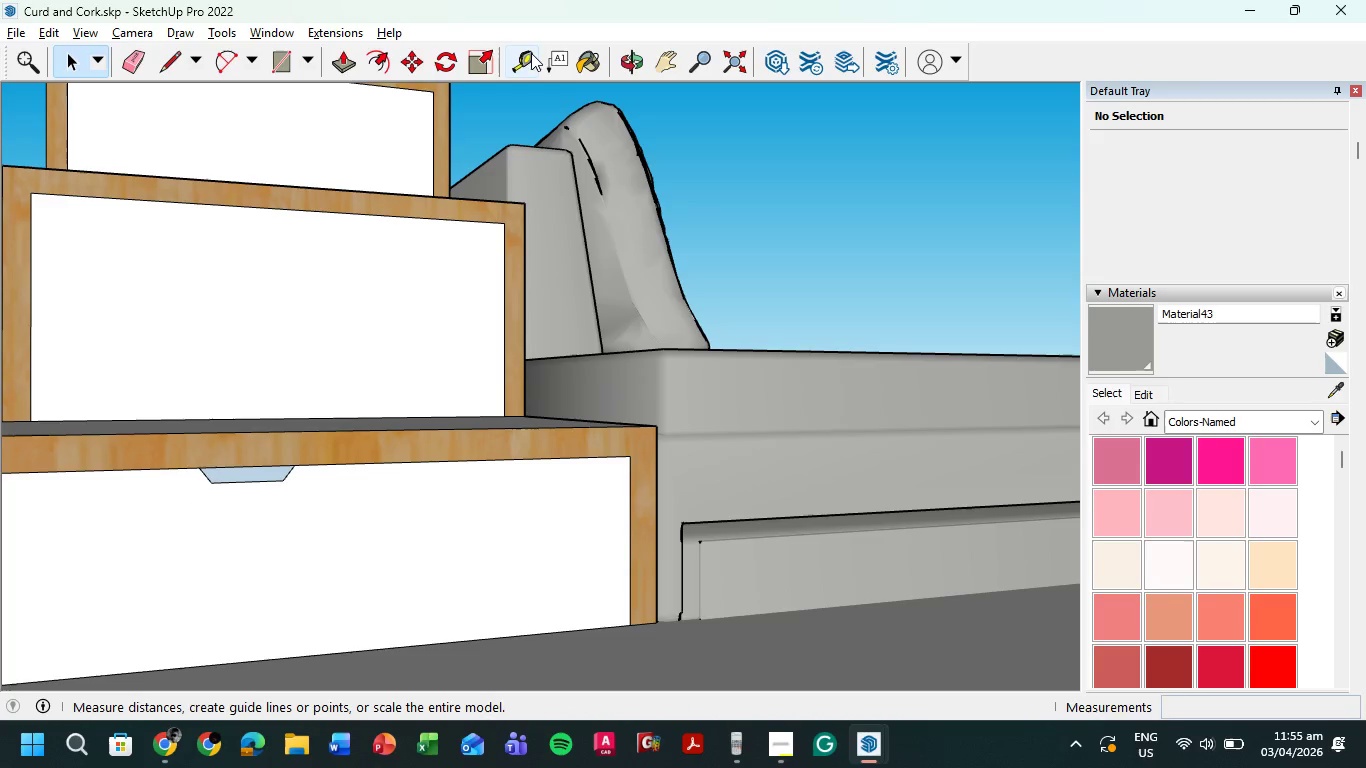 
left_click([533, 54])
 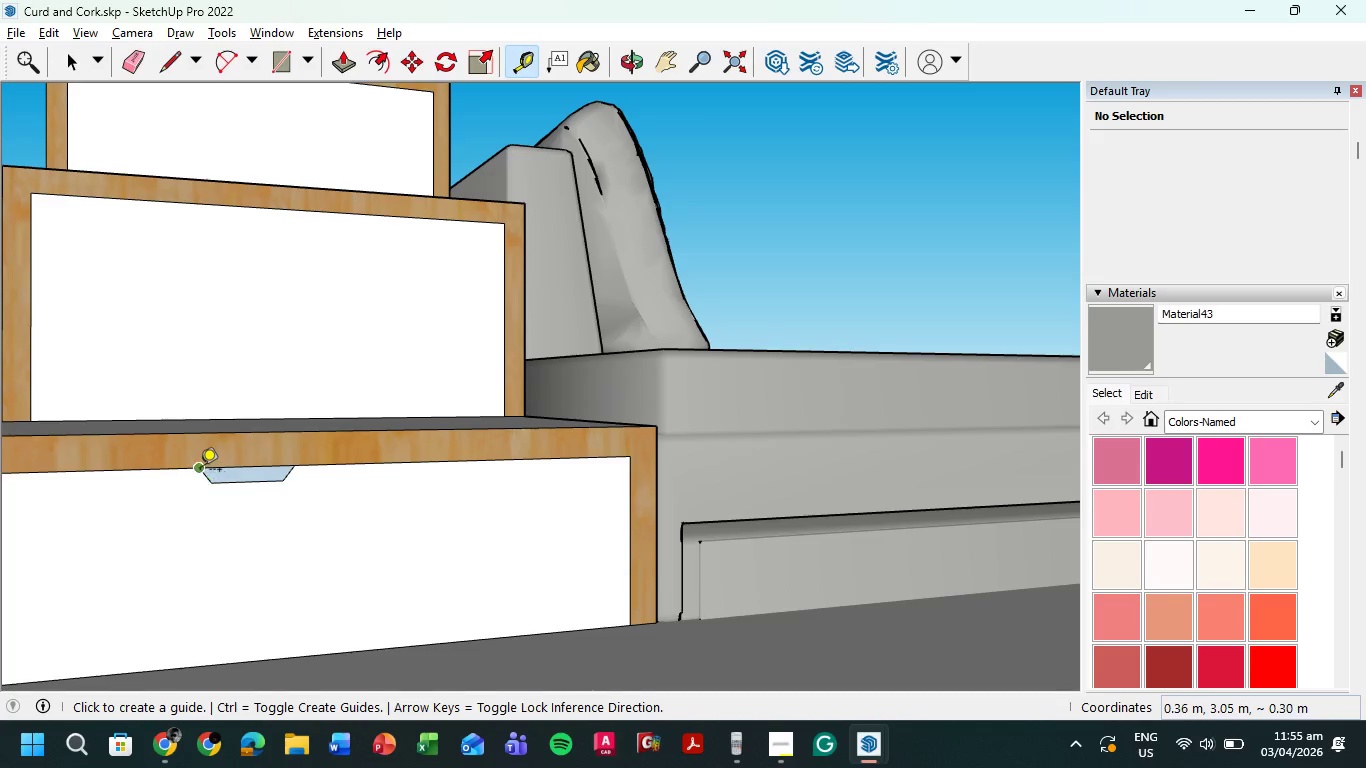 
left_click([200, 468])
 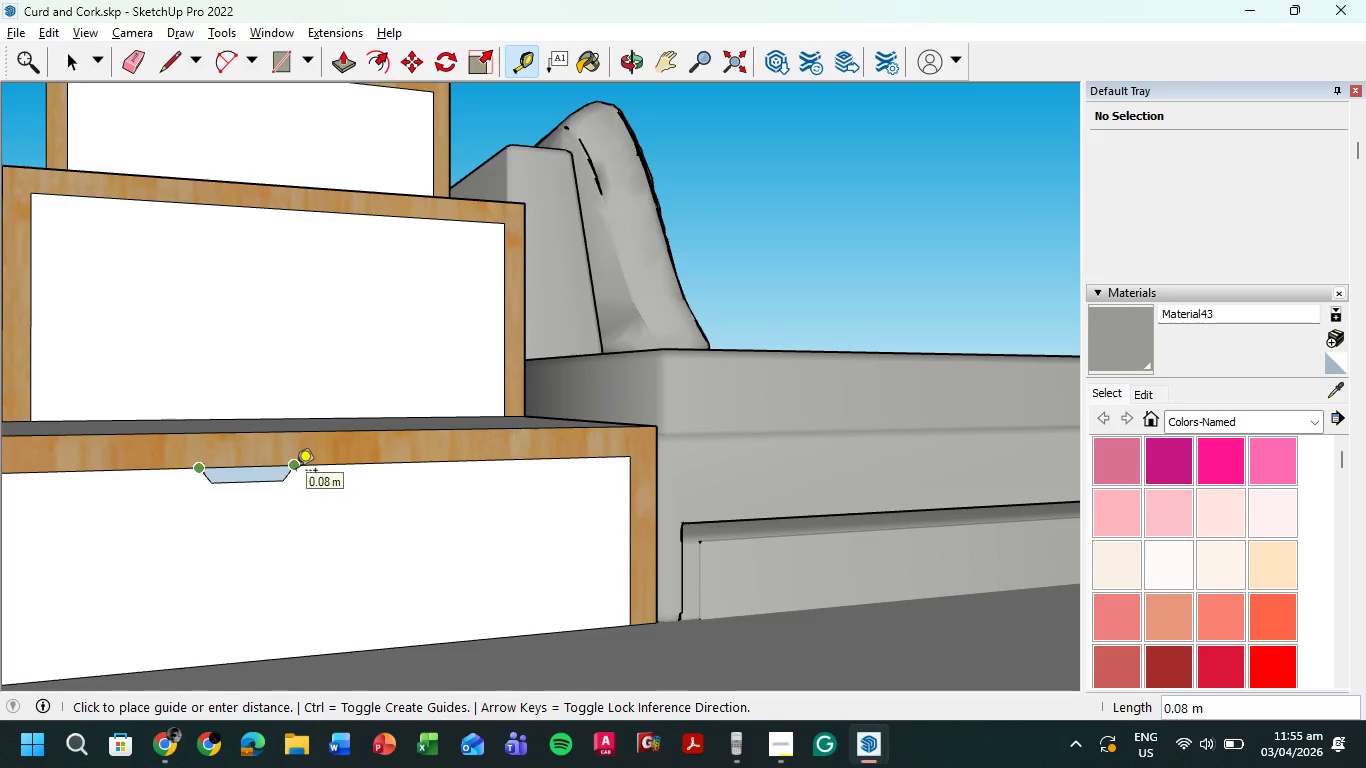 
key(Escape)
 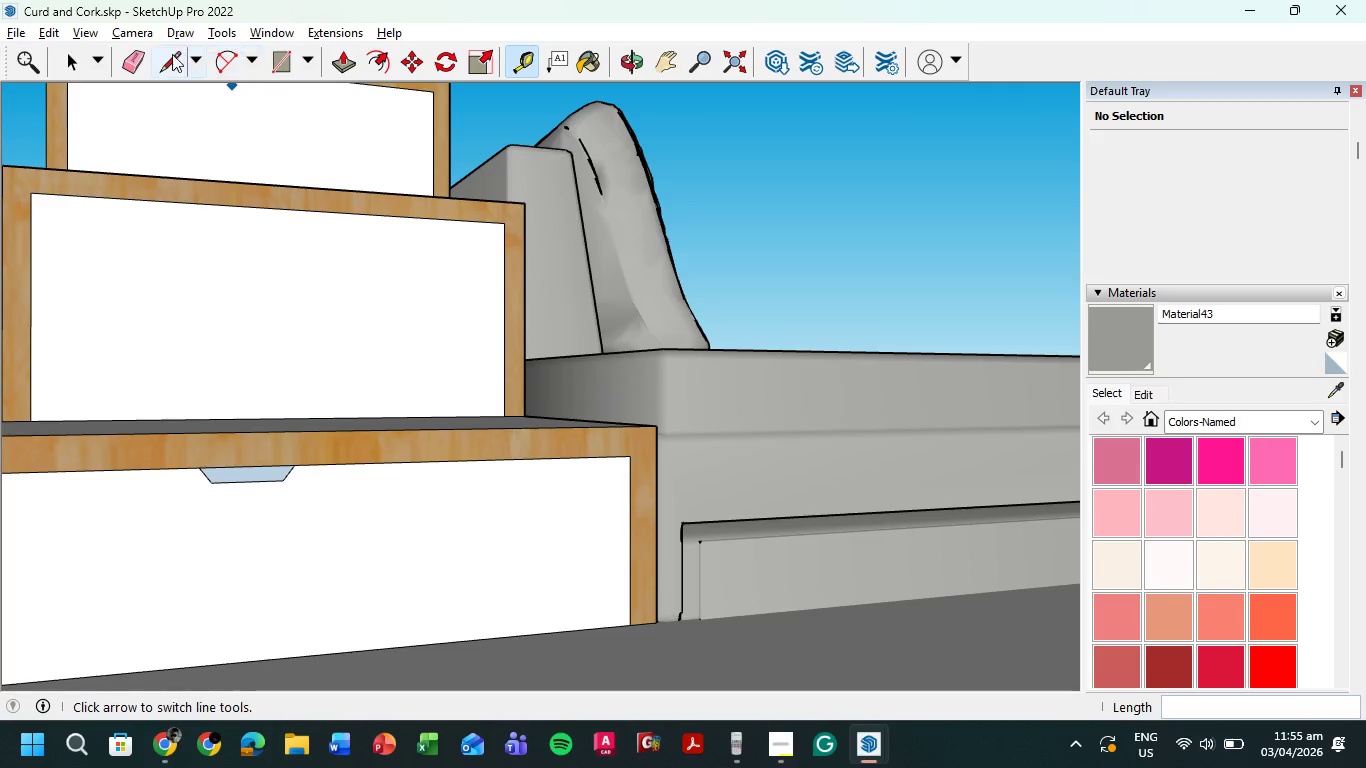 
left_click([126, 58])
 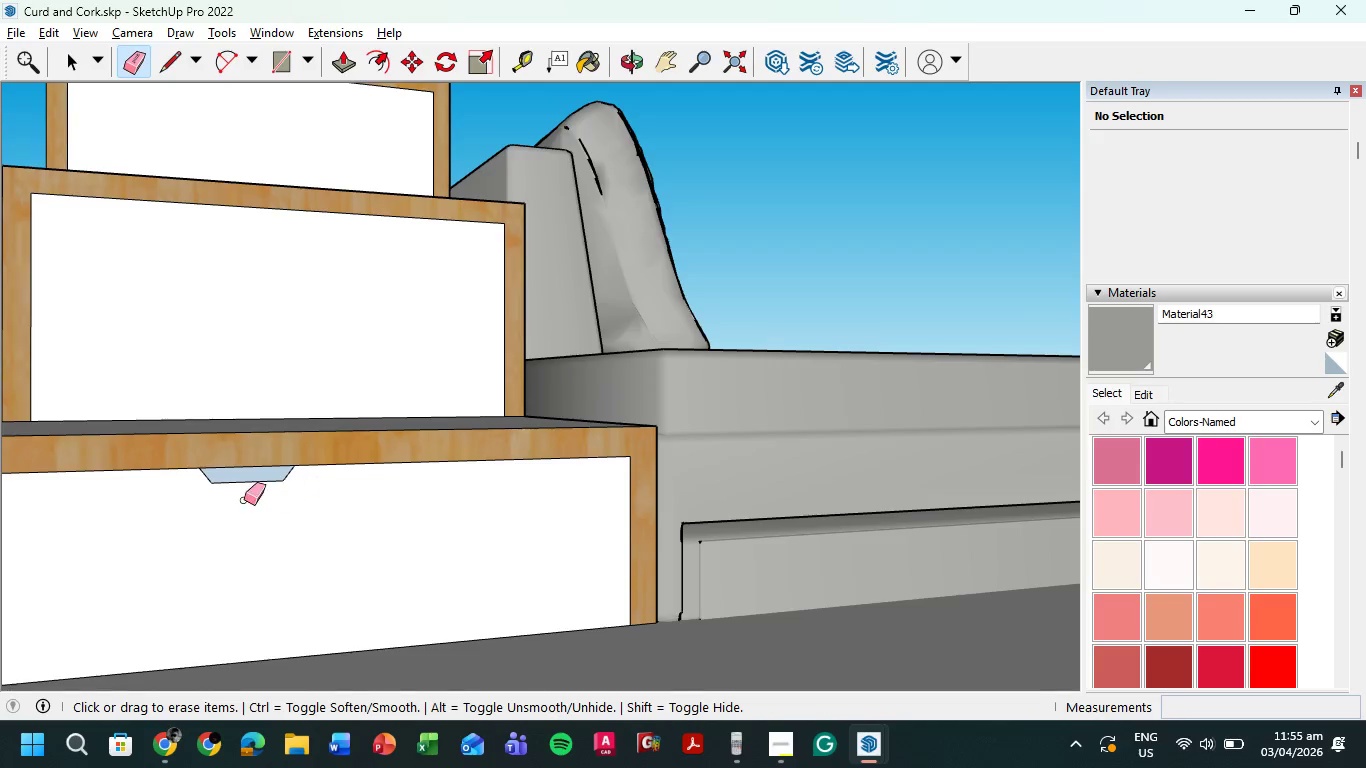 
scroll: coordinate [249, 498], scroll_direction: up, amount: 4.0
 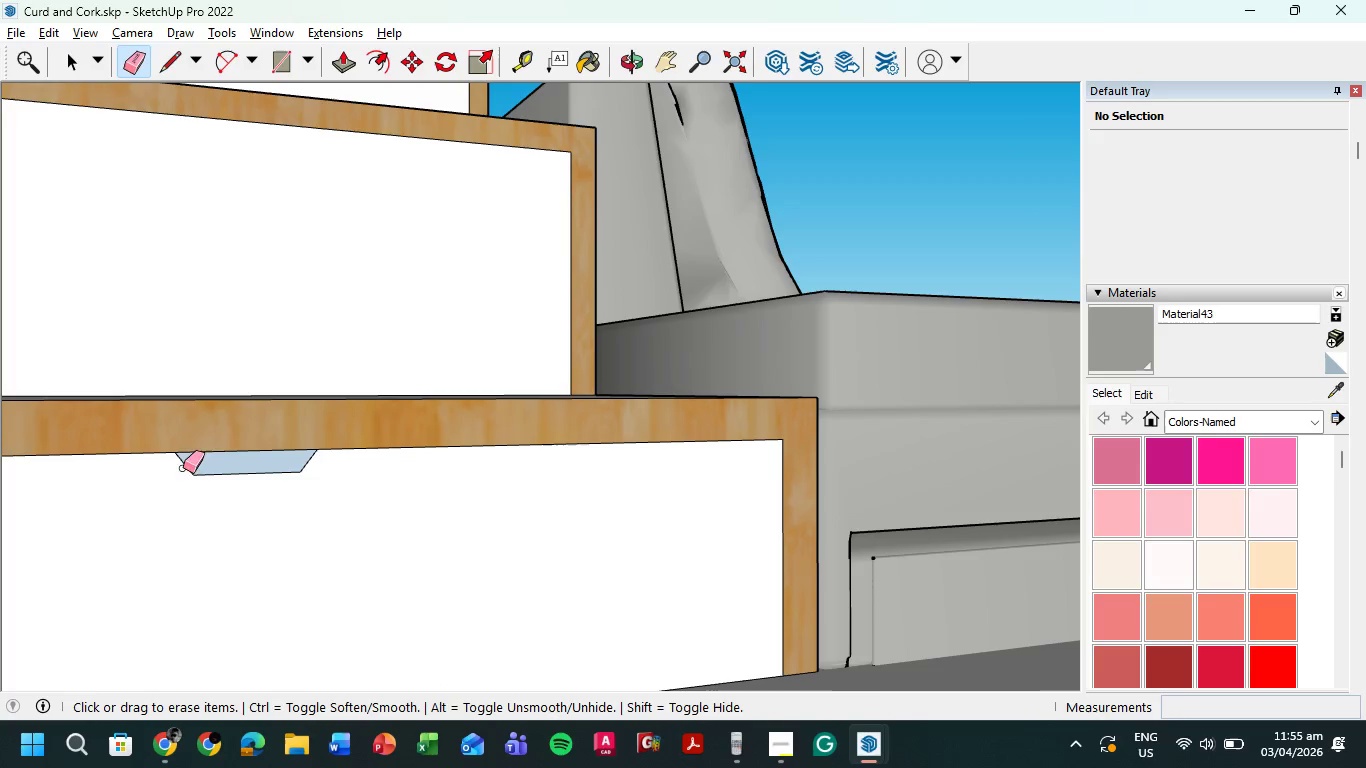 
left_click_drag(start_coordinate=[183, 468], to_coordinate=[313, 467])
 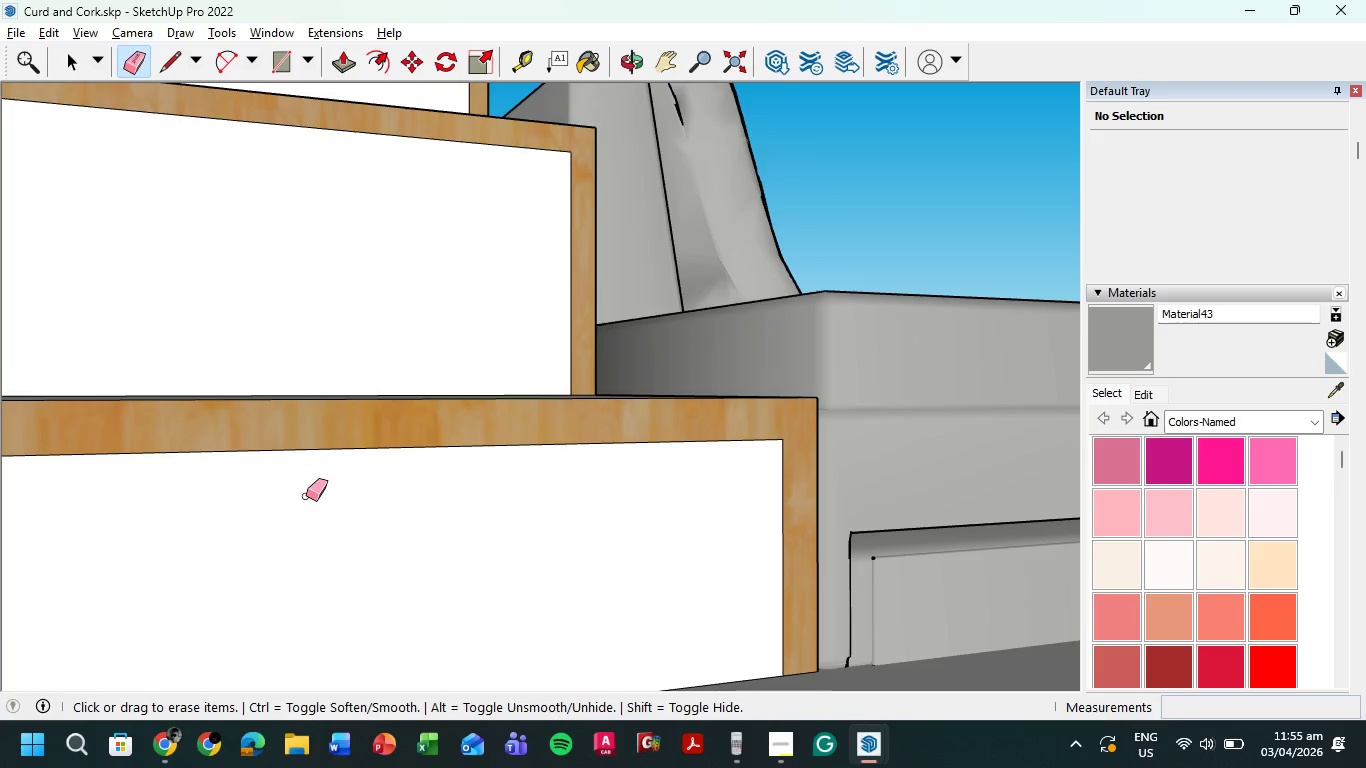 
scroll: coordinate [302, 511], scroll_direction: down, amount: 19.0
 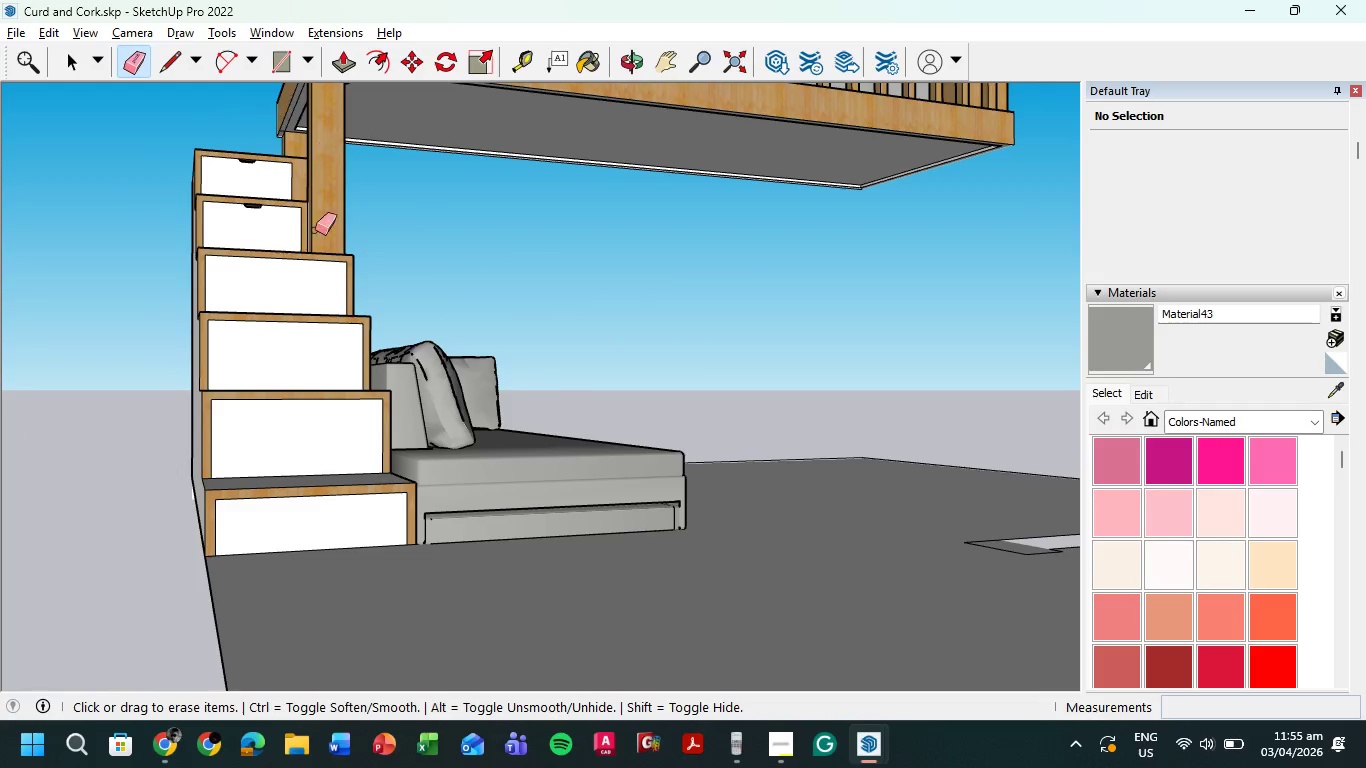 
scroll: coordinate [309, 278], scroll_direction: up, amount: 7.0
 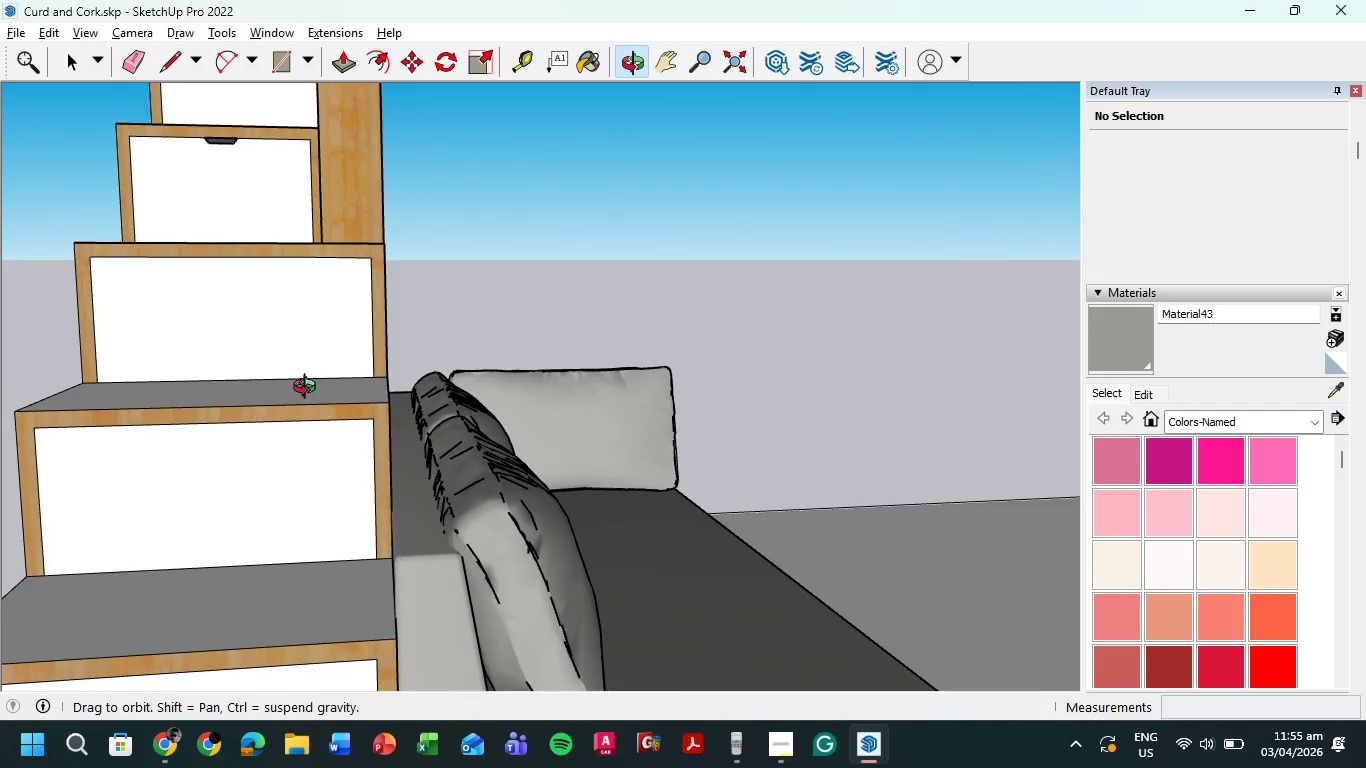 
scroll: coordinate [292, 315], scroll_direction: none, amount: 0.0
 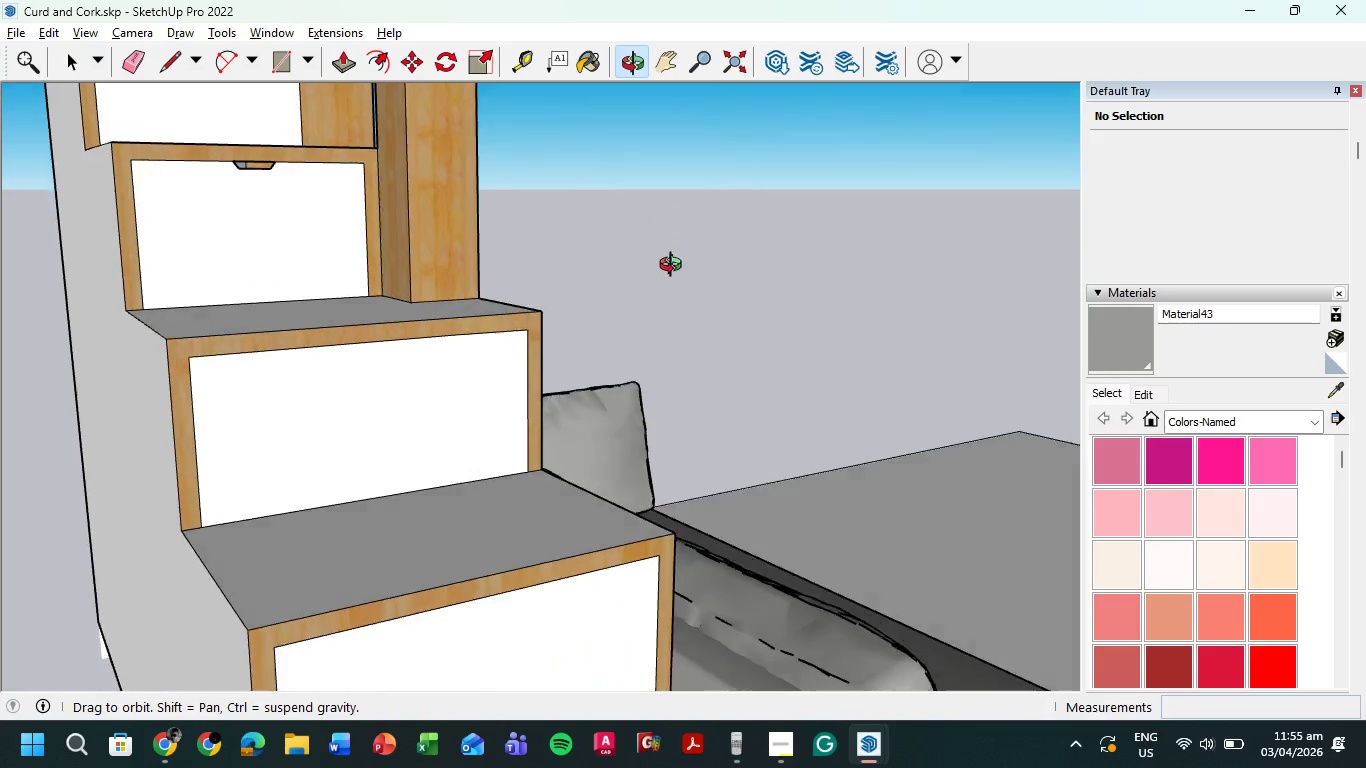 
scroll: coordinate [547, 249], scroll_direction: down, amount: 5.0
 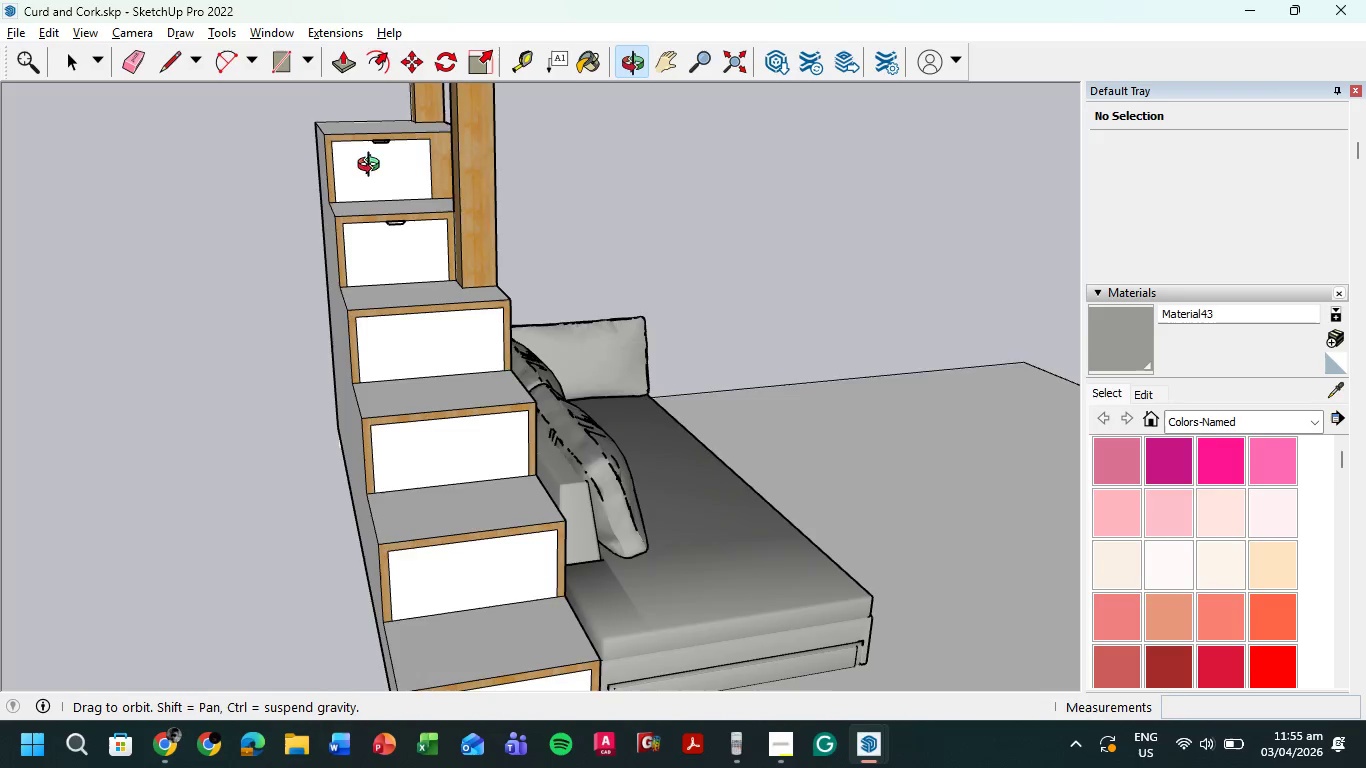 
scroll: coordinate [380, 142], scroll_direction: up, amount: 6.0
 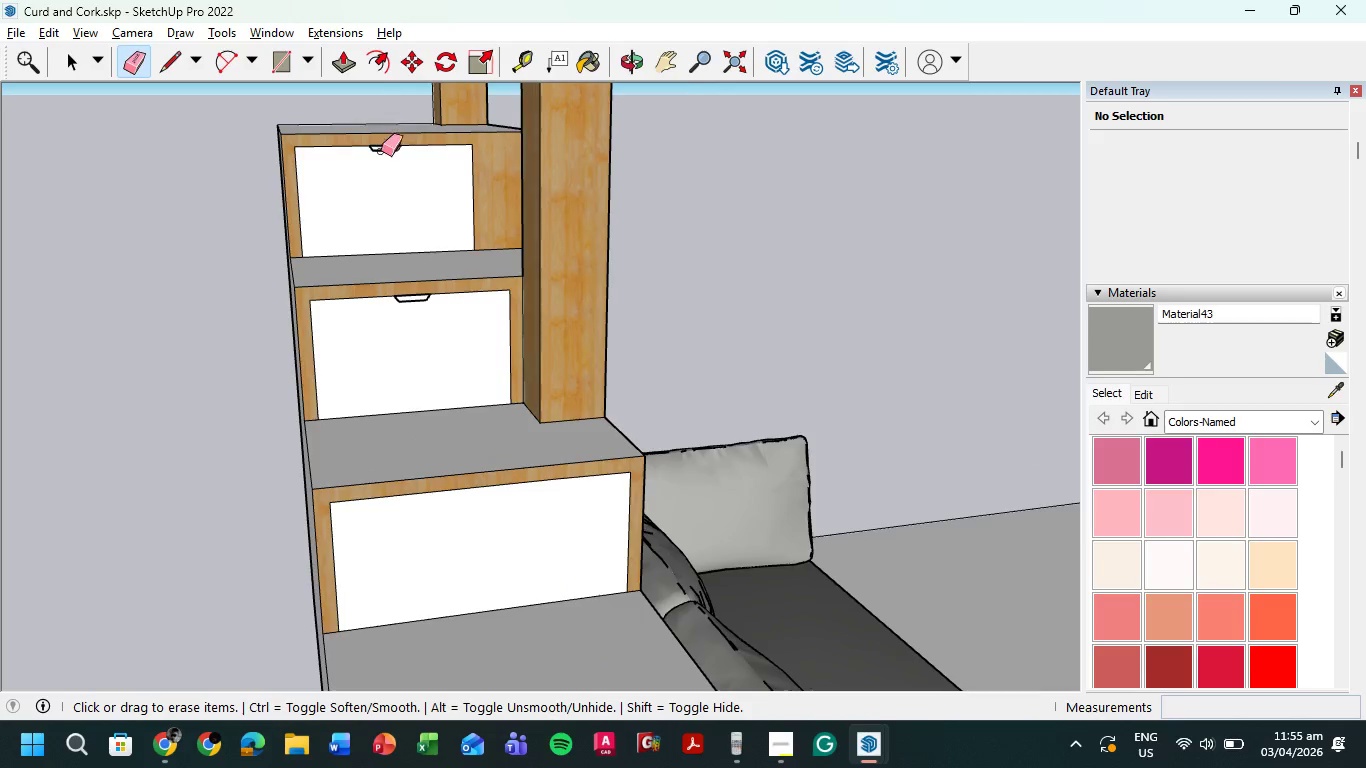 
scroll: coordinate [407, 349], scroll_direction: down, amount: 6.0
 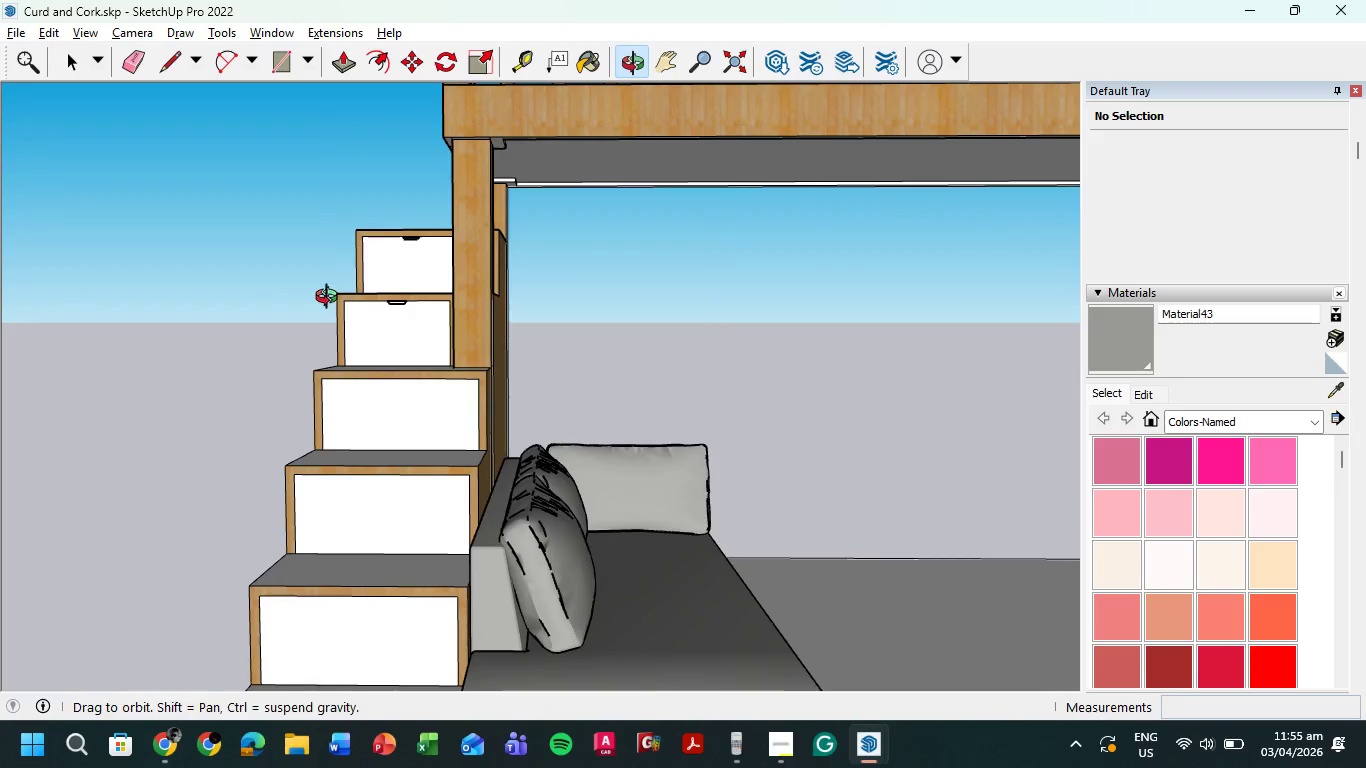 
scroll: coordinate [441, 380], scroll_direction: up, amount: 12.0
 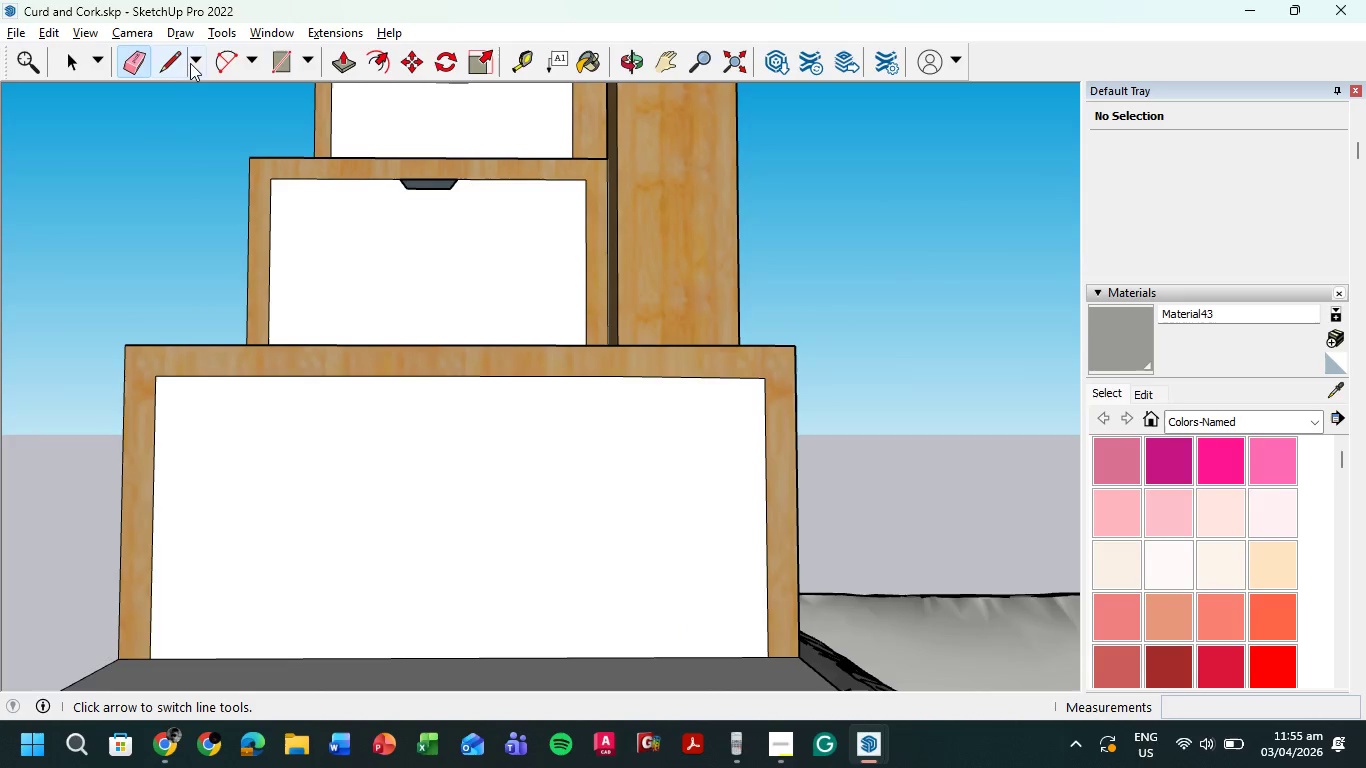 
left_click([176, 59])
 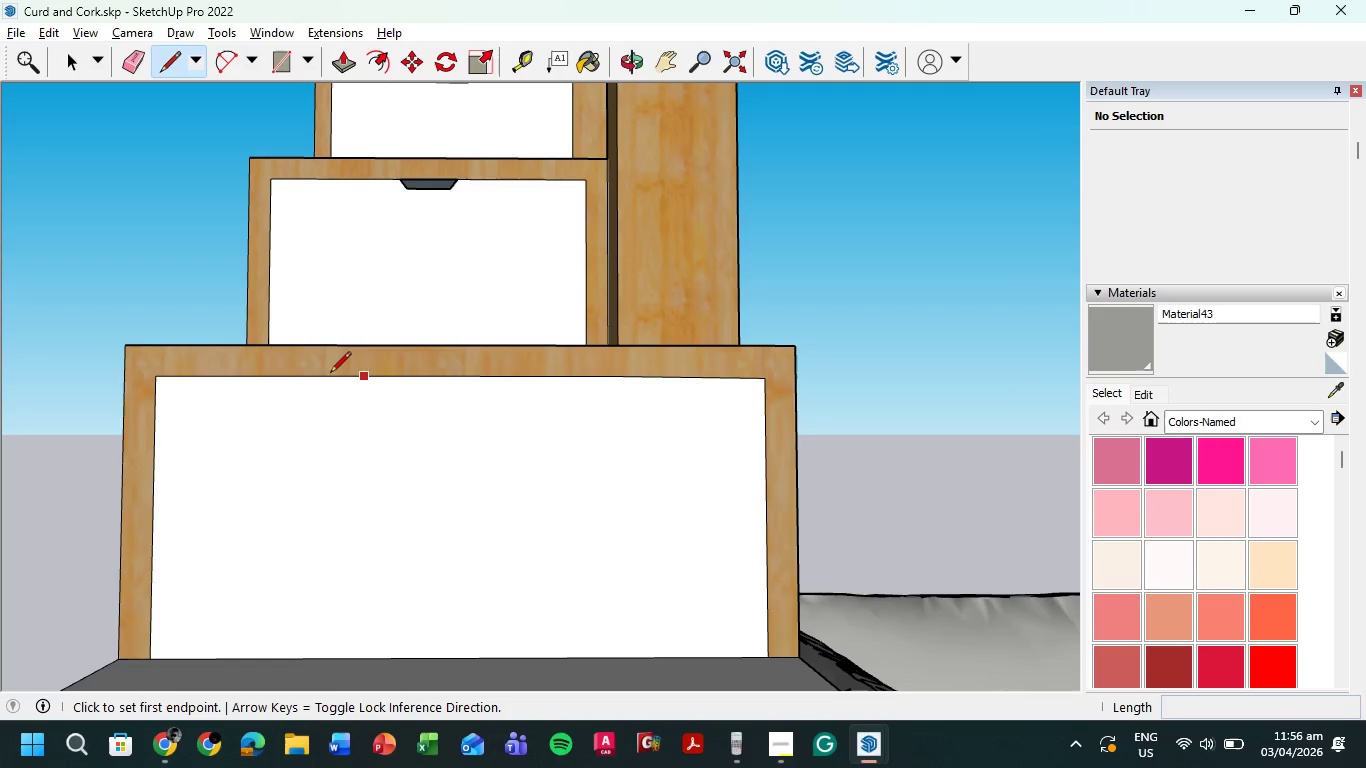 
left_click([156, 376])
 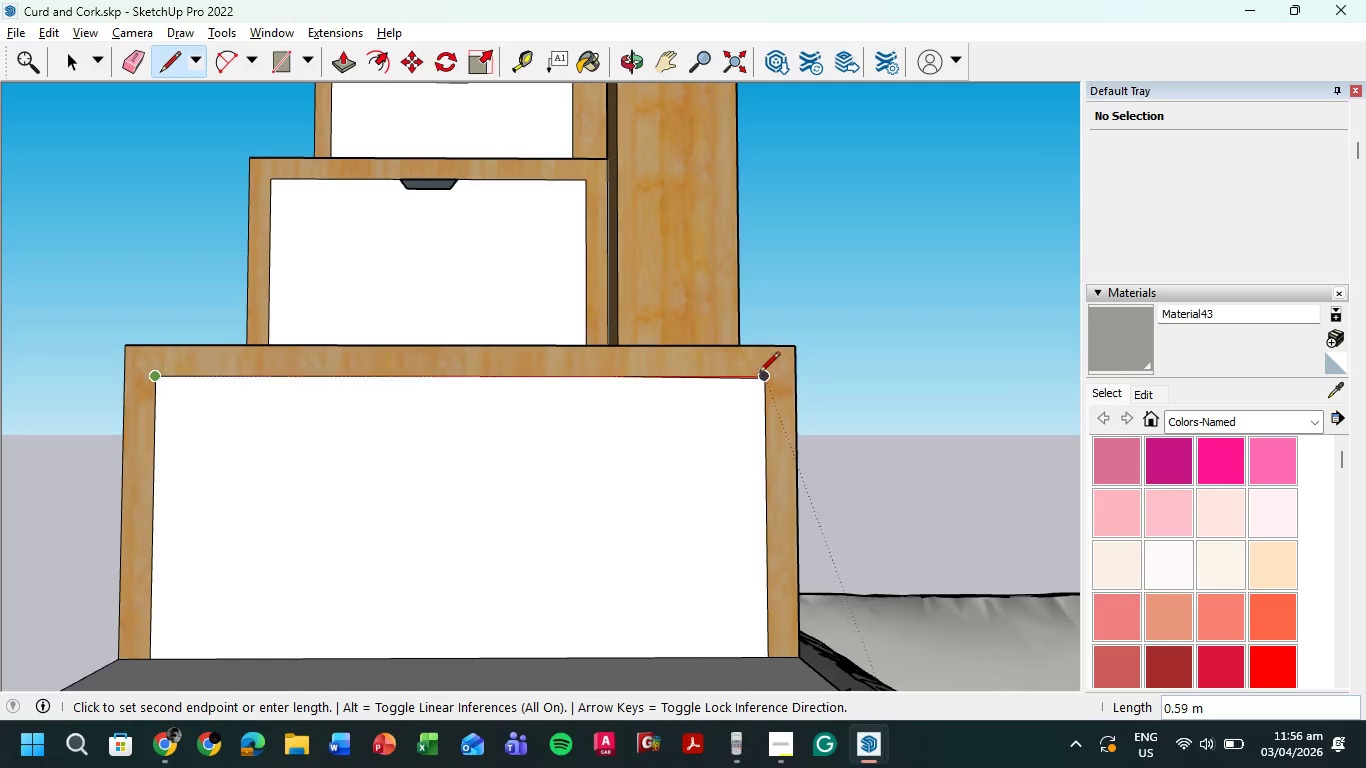 
left_click([762, 375])
 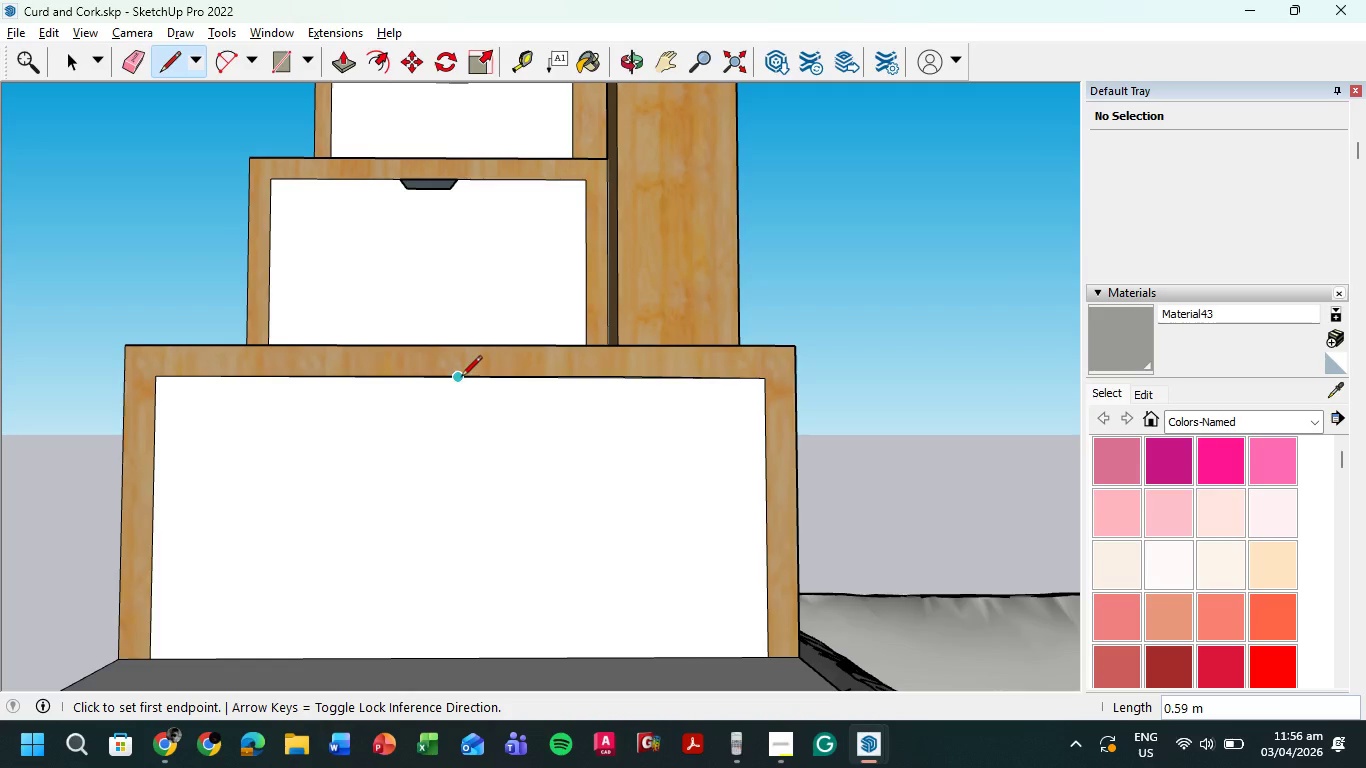 
left_click([454, 378])
 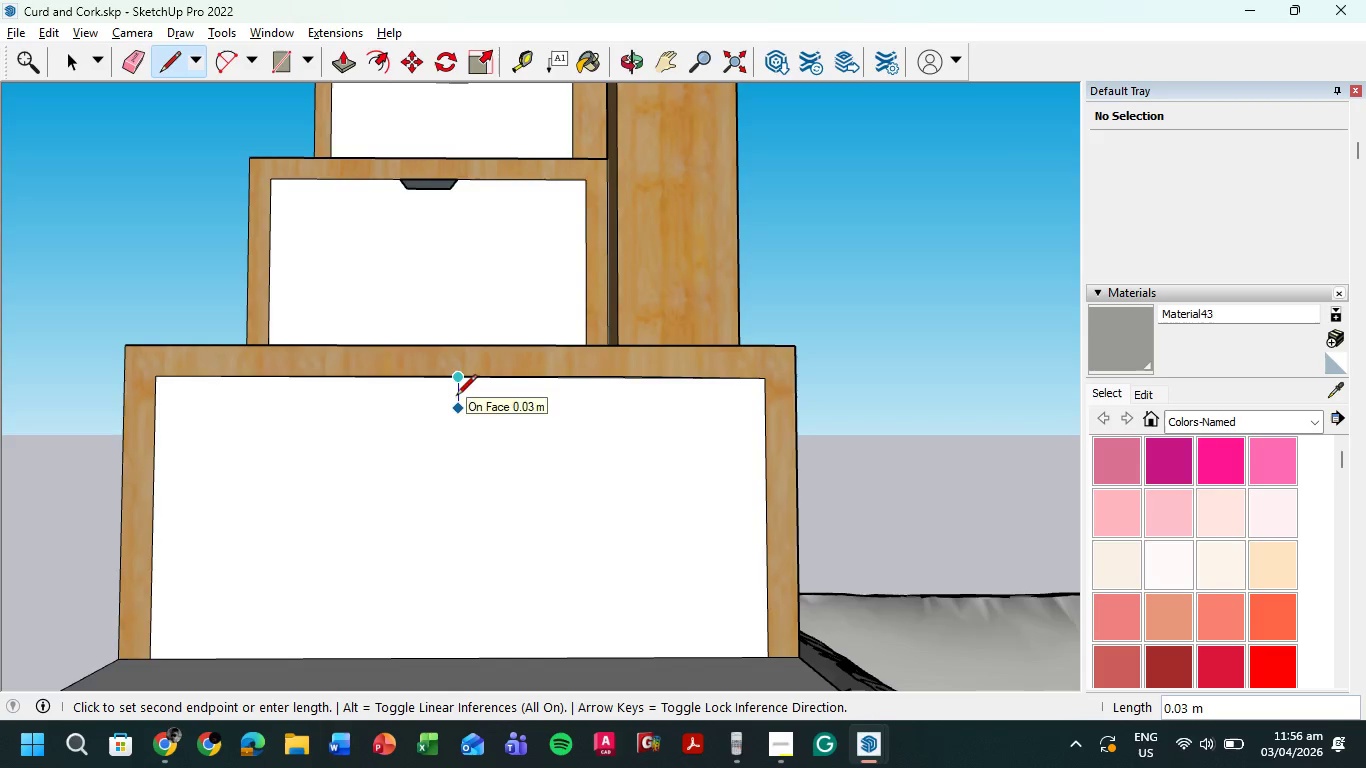 
scroll: coordinate [456, 393], scroll_direction: up, amount: 10.0
 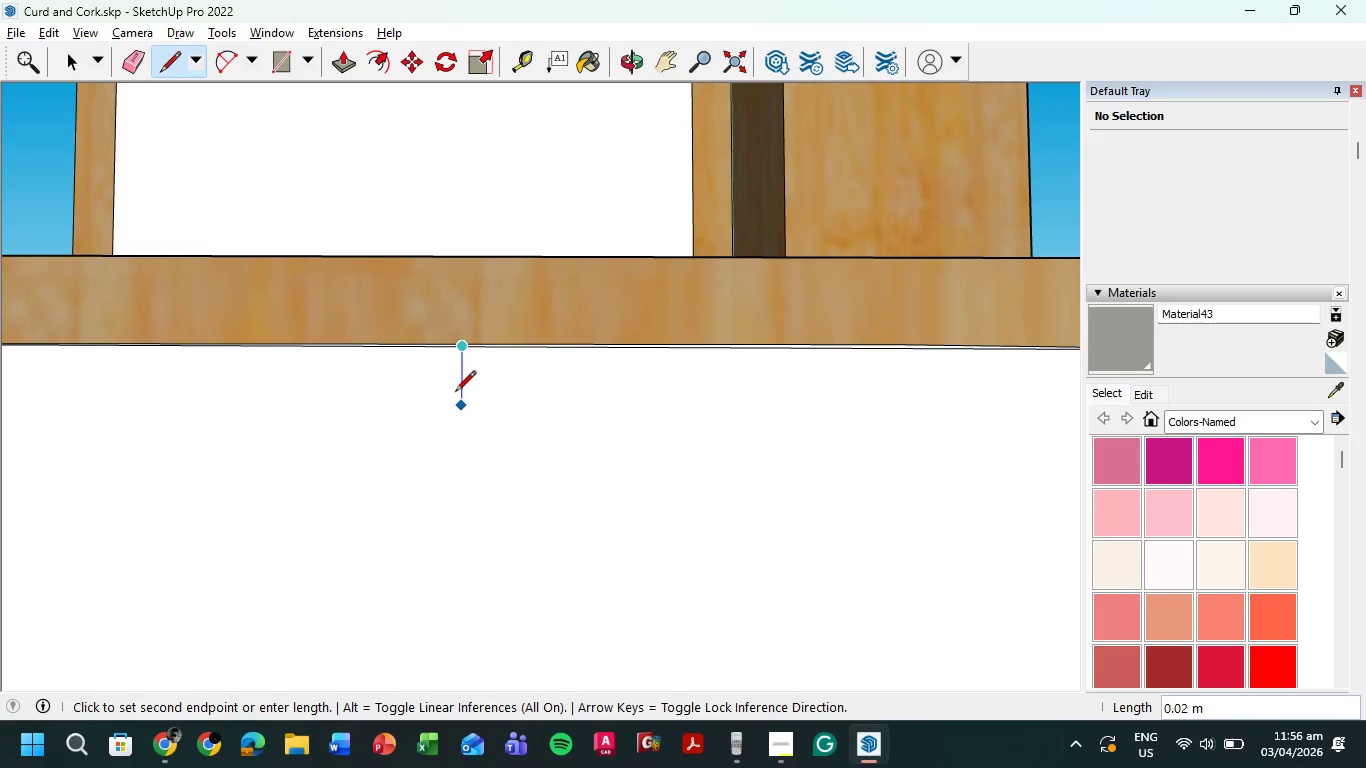 
key(Control+Escape)
 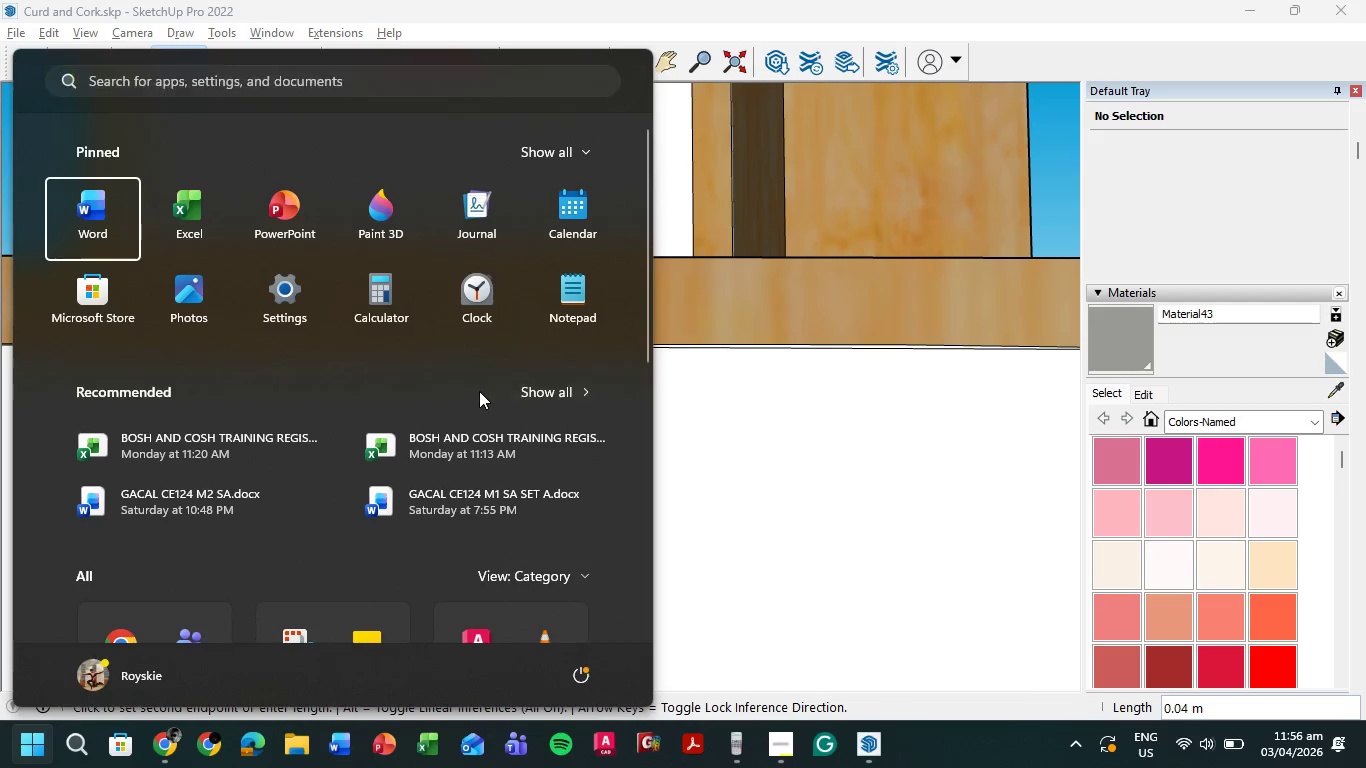 
key(Control+Escape)
 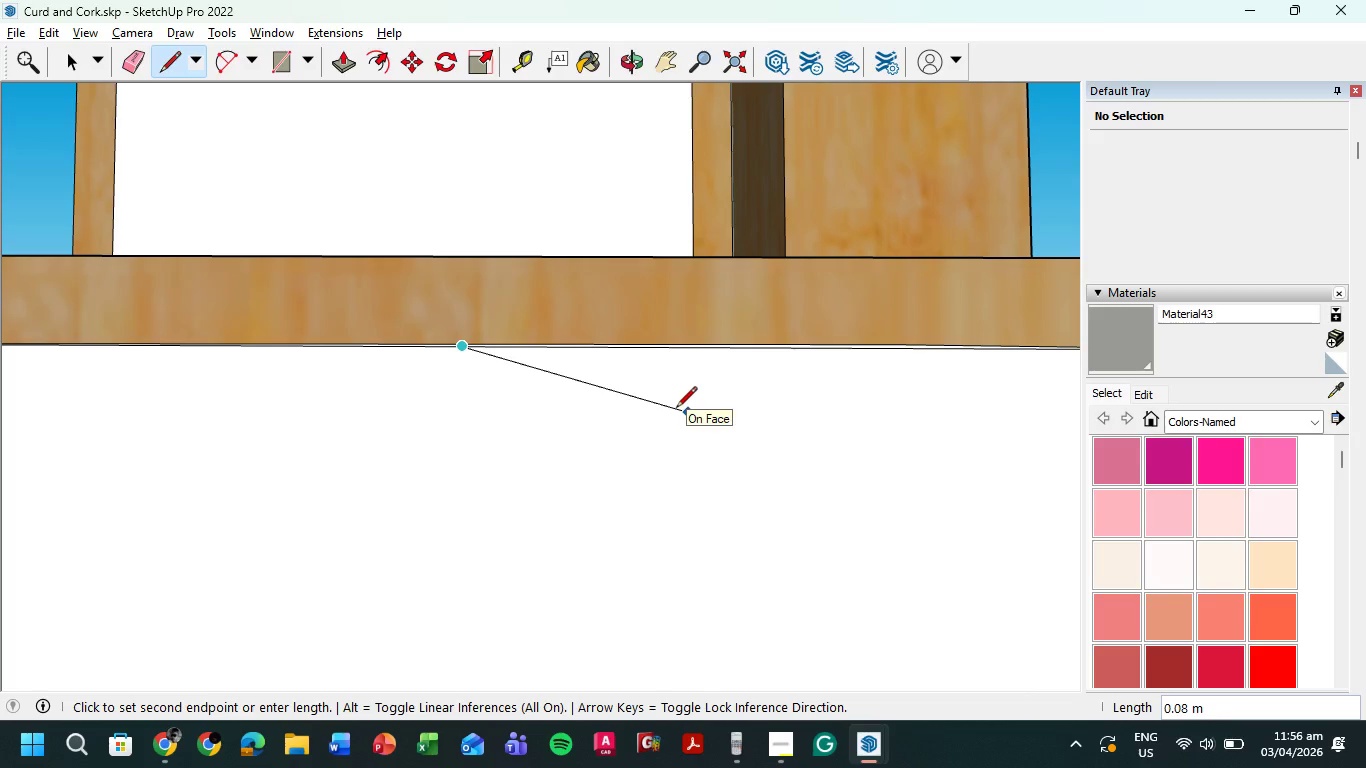 
left_click([679, 410])
 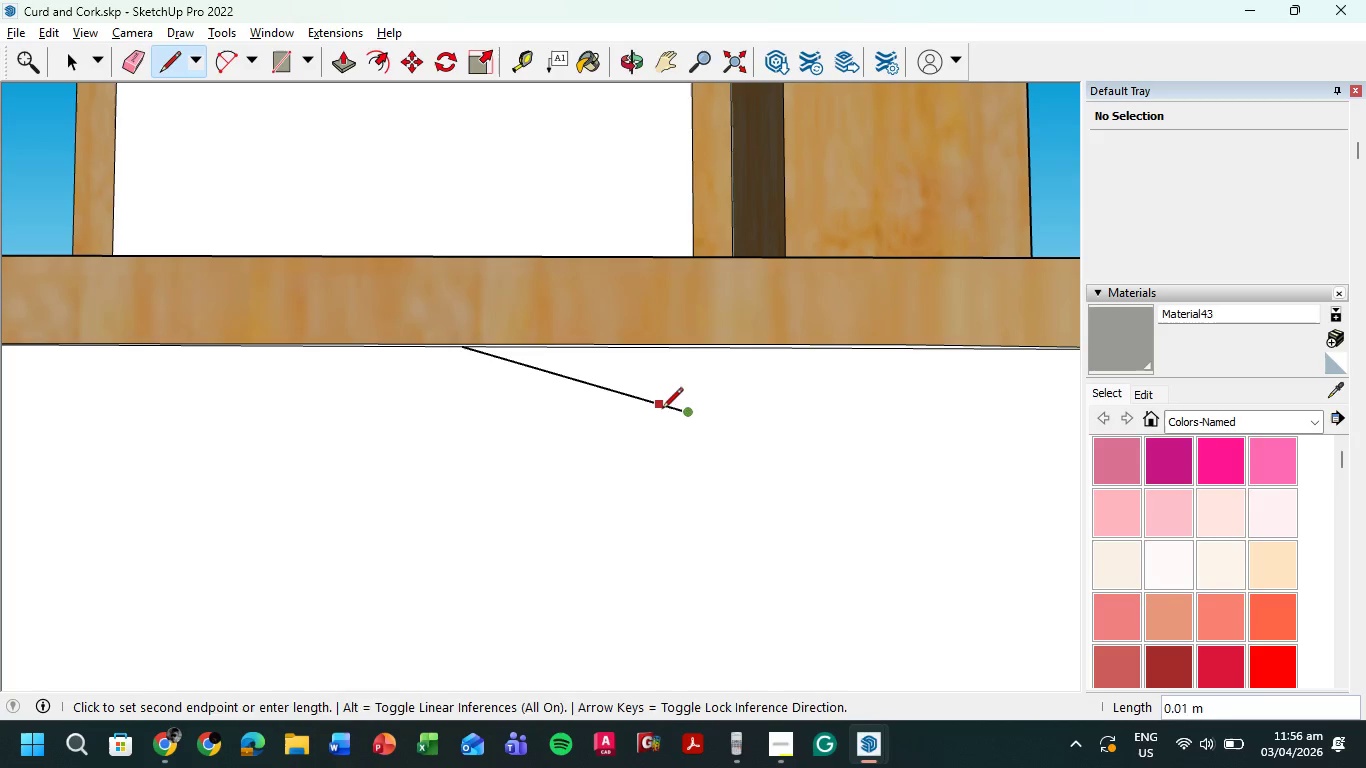 
key(Escape)
 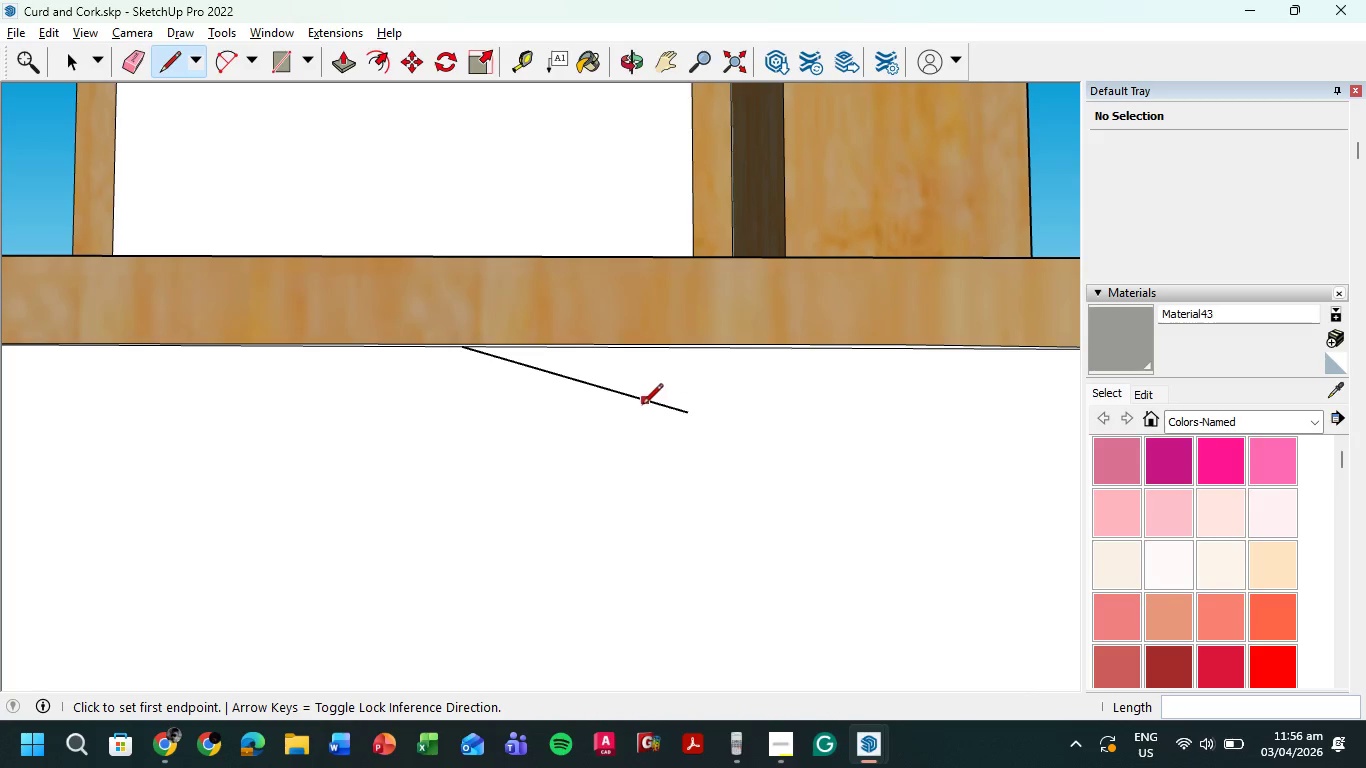 
key(Control+Z)
 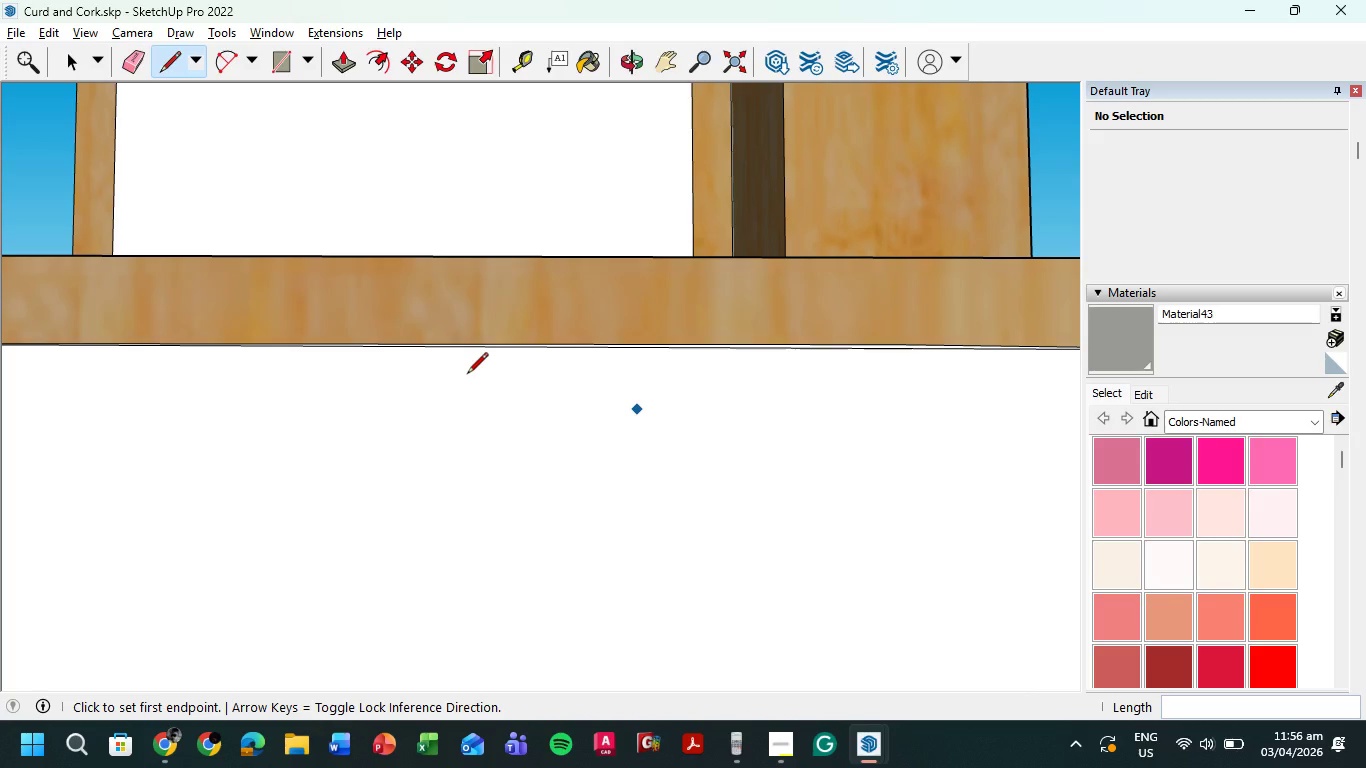 
scroll: coordinate [466, 376], scroll_direction: down, amount: 5.0
 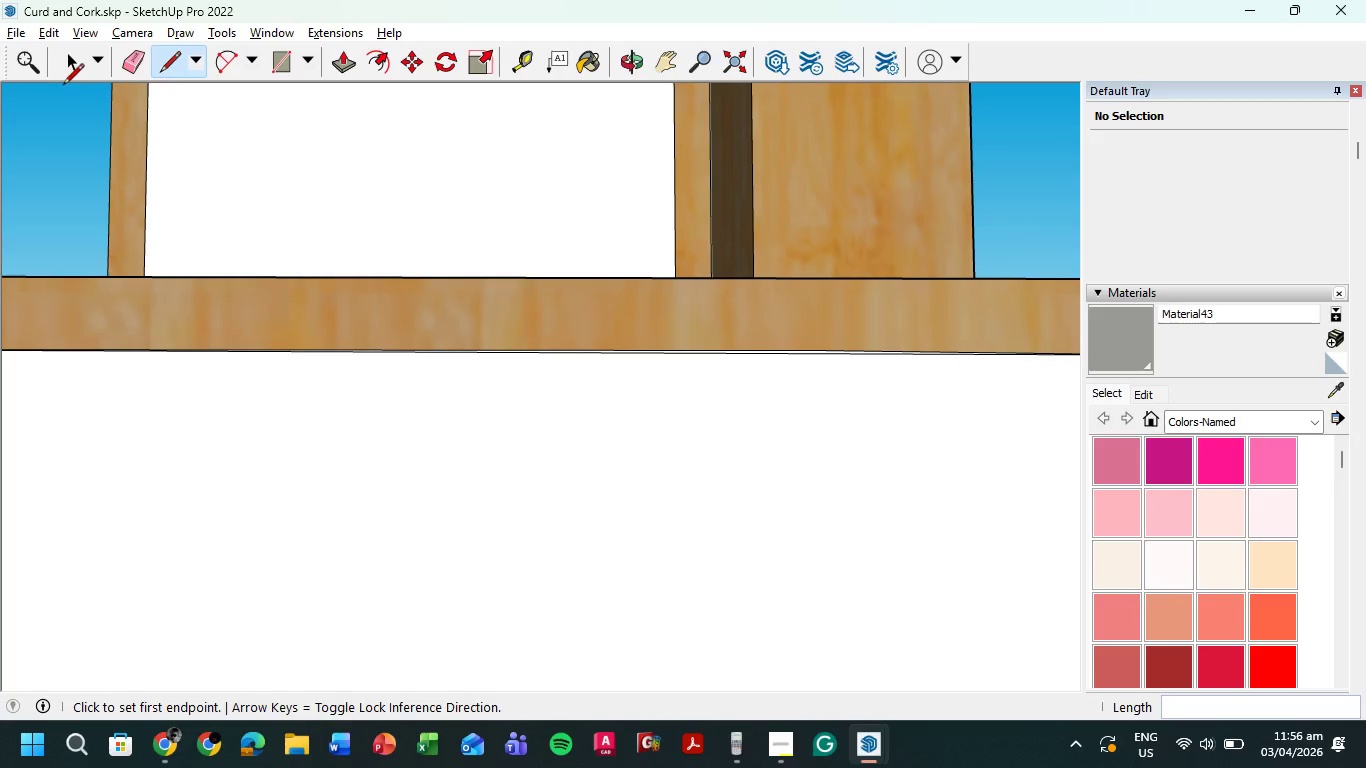 
left_click([71, 59])
 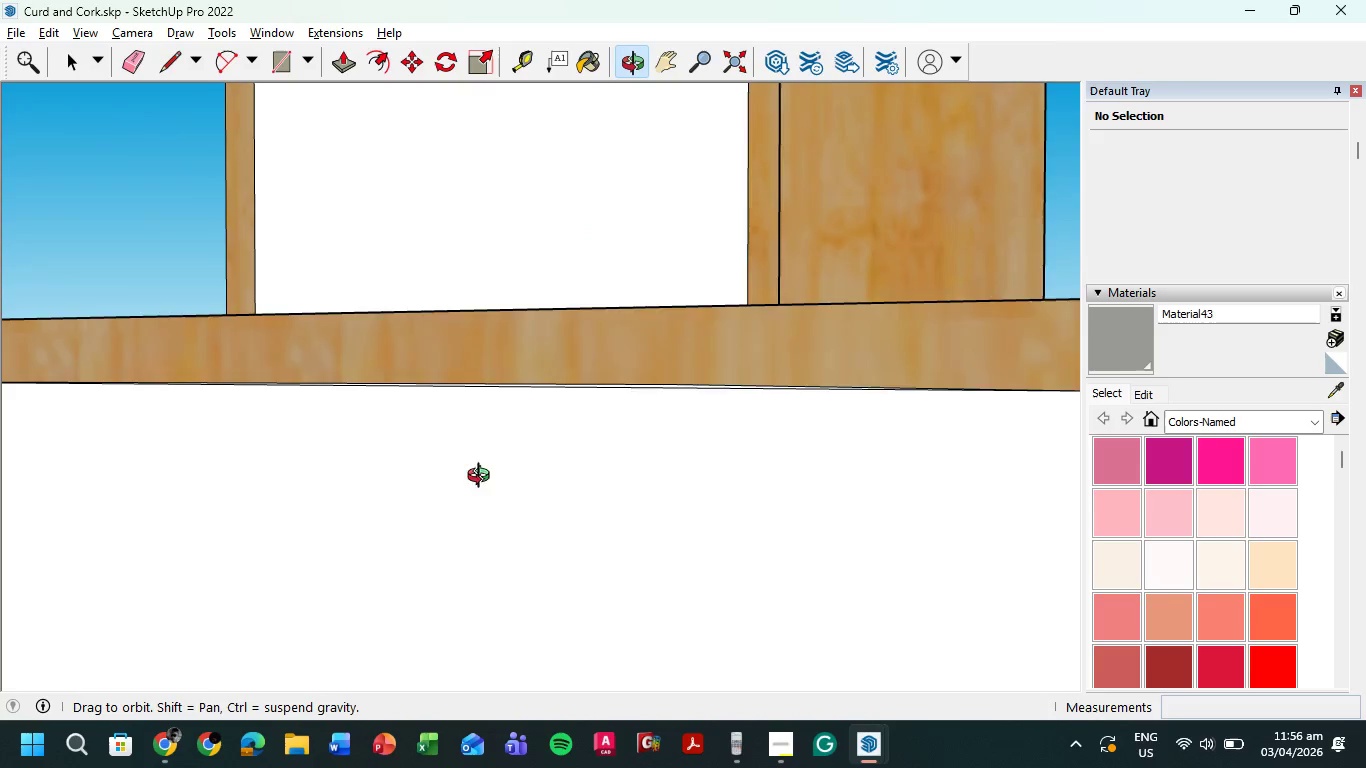 
scroll: coordinate [515, 469], scroll_direction: down, amount: 4.0
 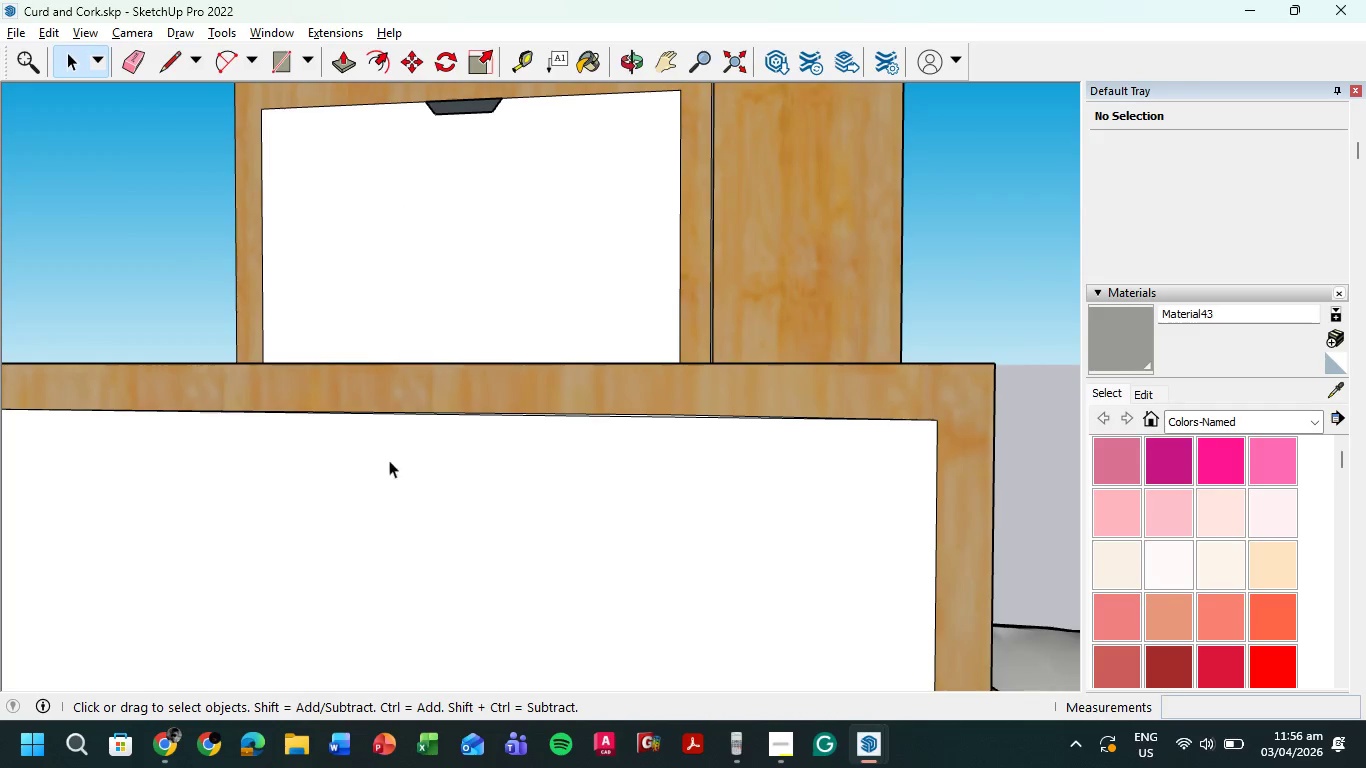 
scroll: coordinate [334, 429], scroll_direction: up, amount: 3.0
 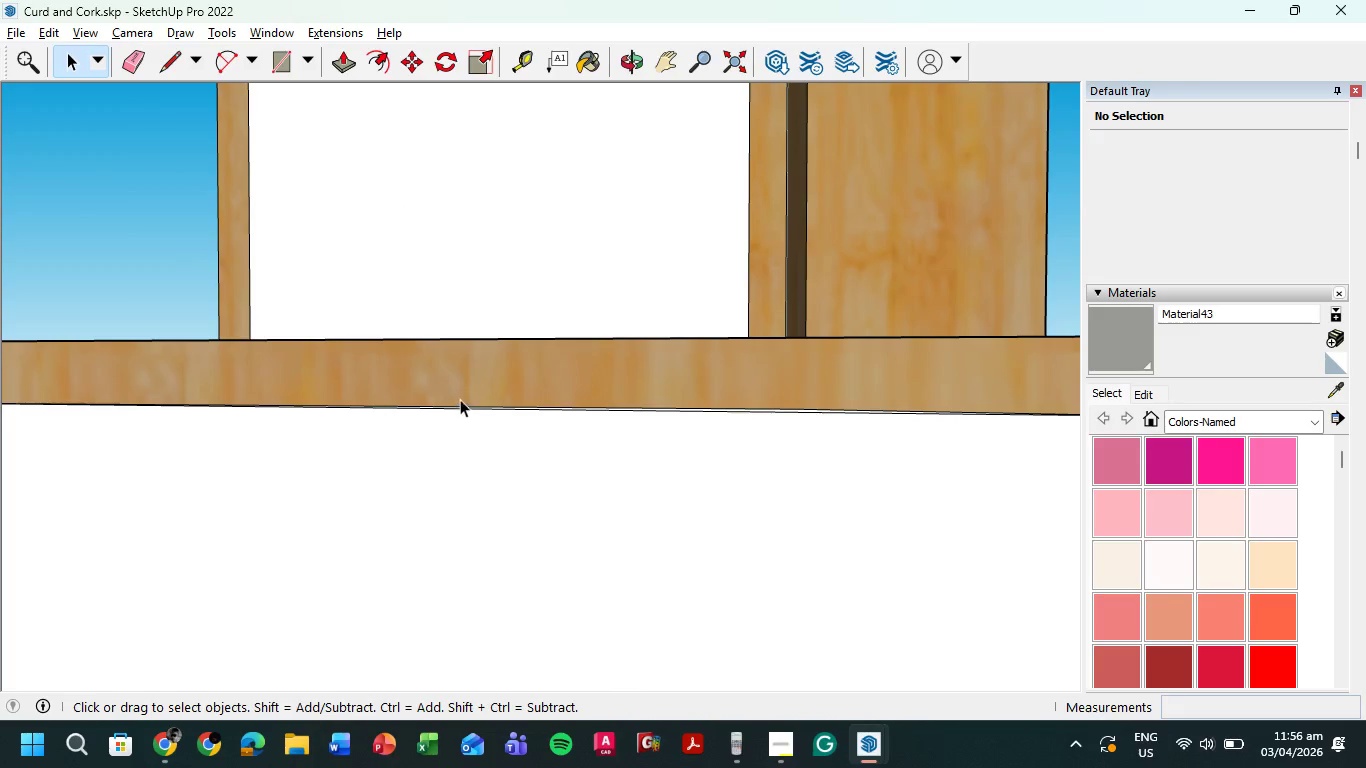 
left_click_drag(start_coordinate=[458, 403], to_coordinate=[458, 409])
 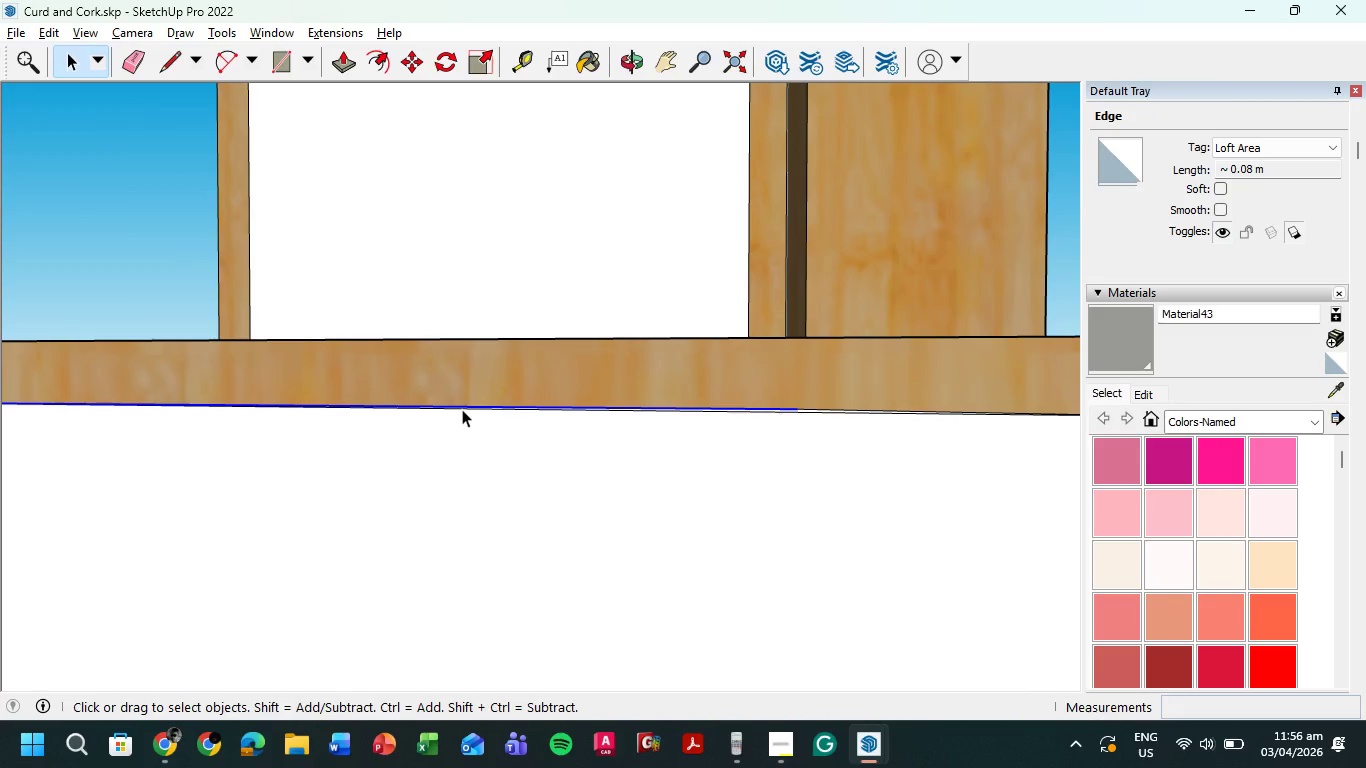 
left_click([462, 409])
 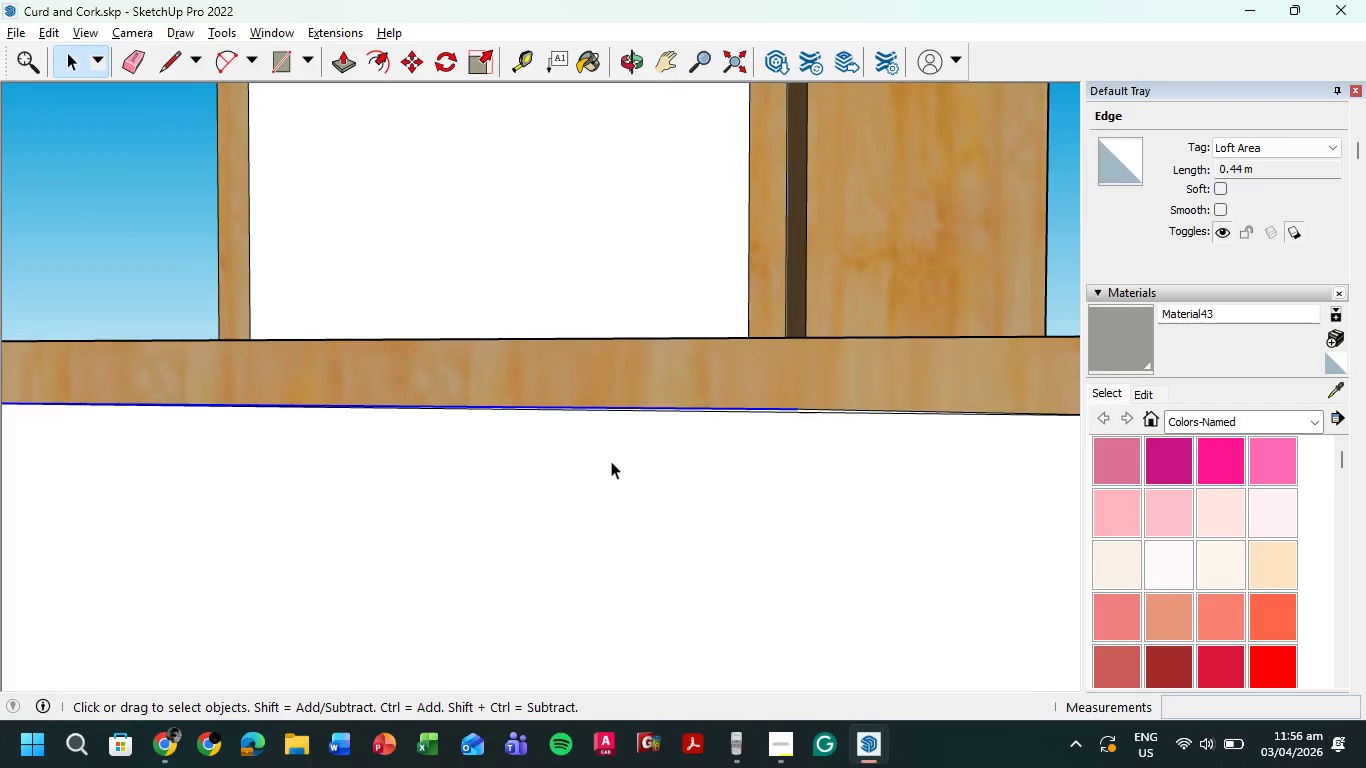 
scroll: coordinate [613, 463], scroll_direction: down, amount: 5.0
 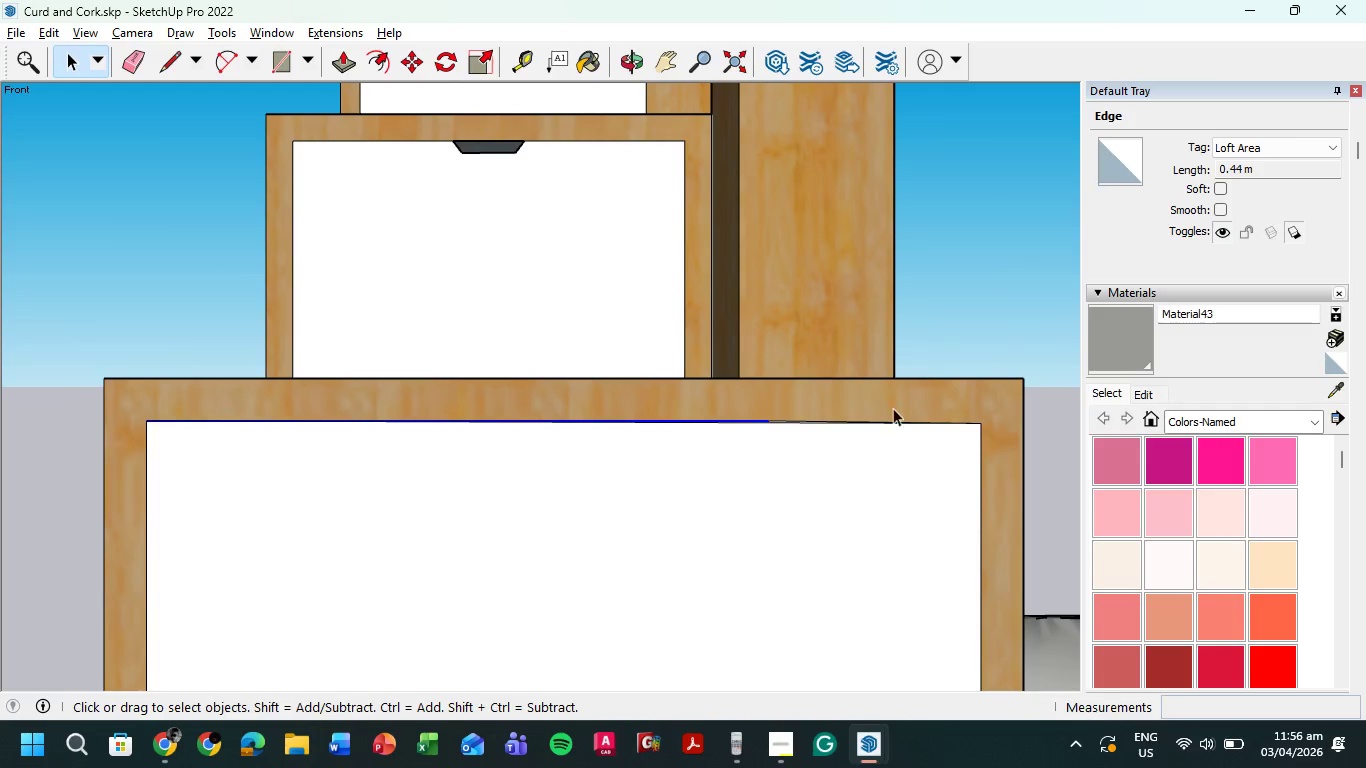 
left_click([871, 424])
 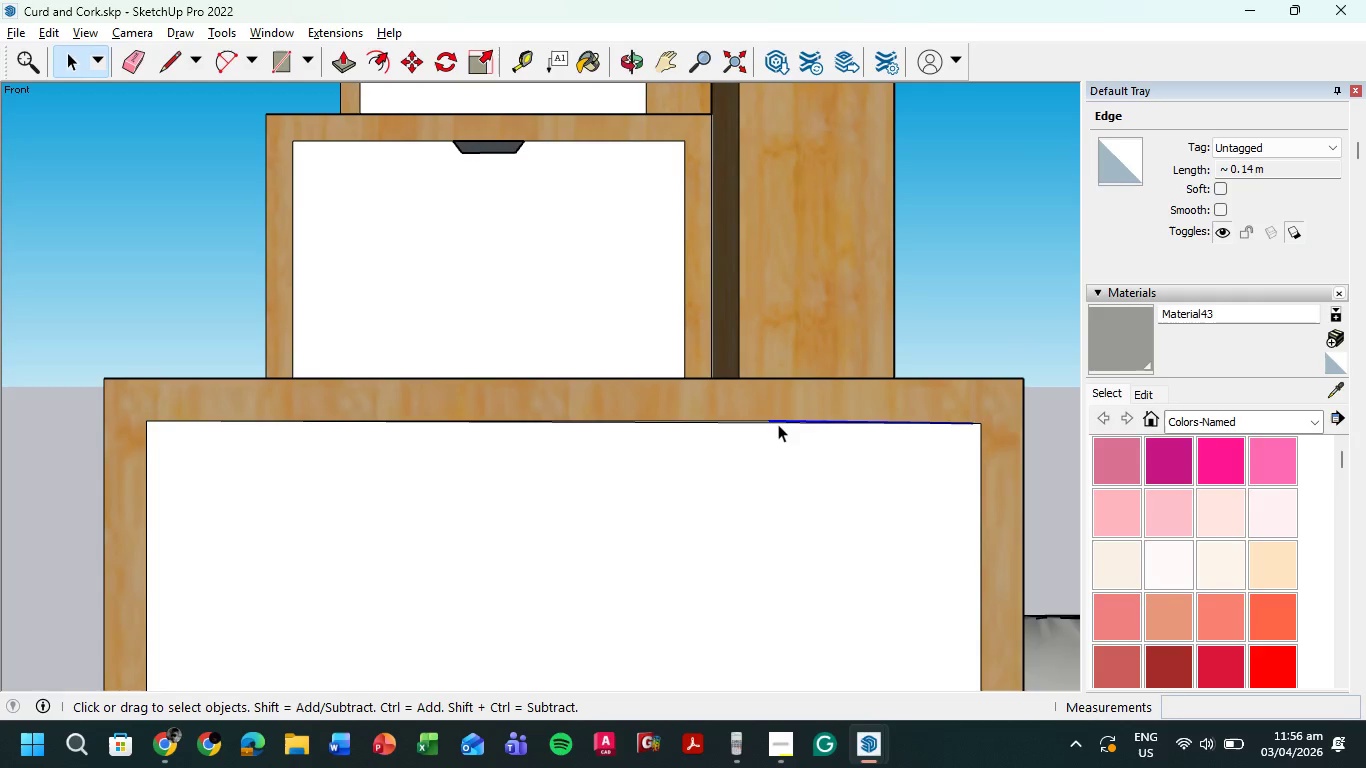 
key(Delete)
 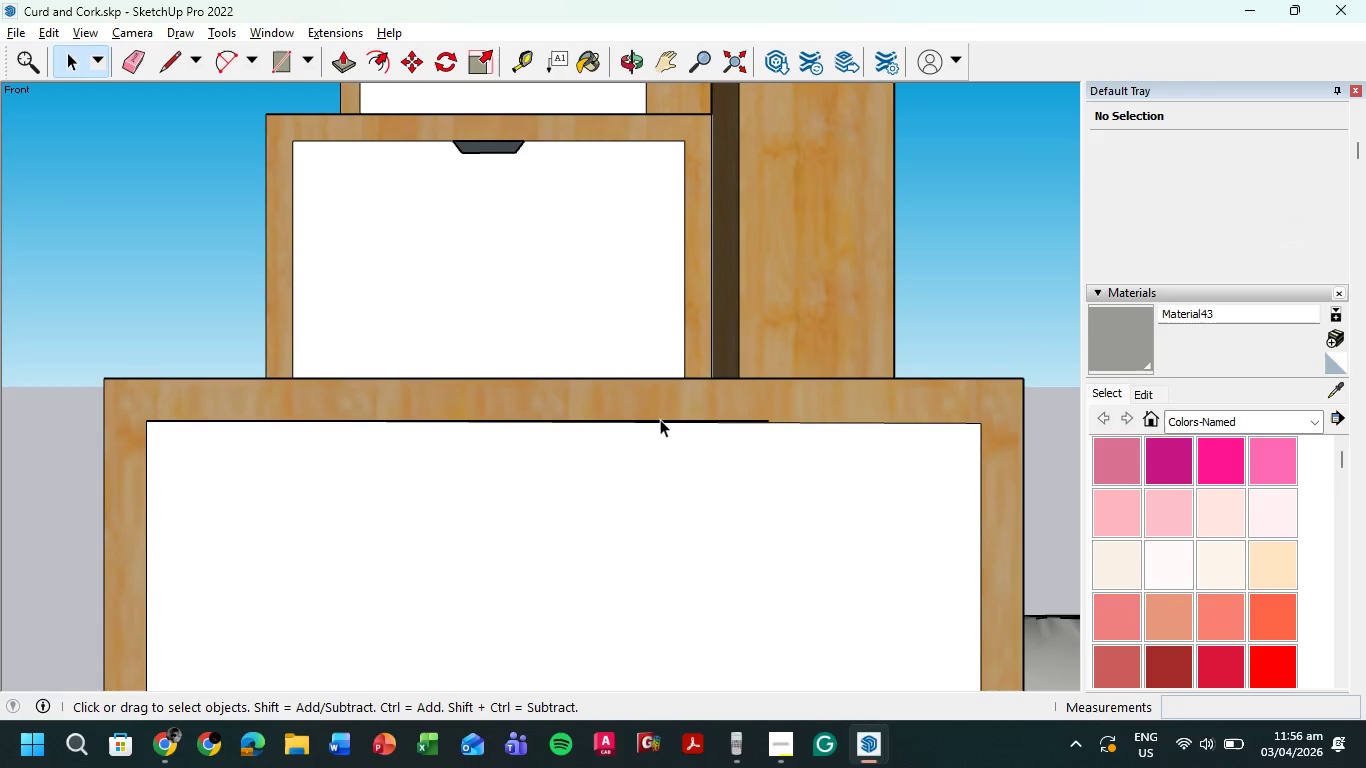 
left_click([660, 419])
 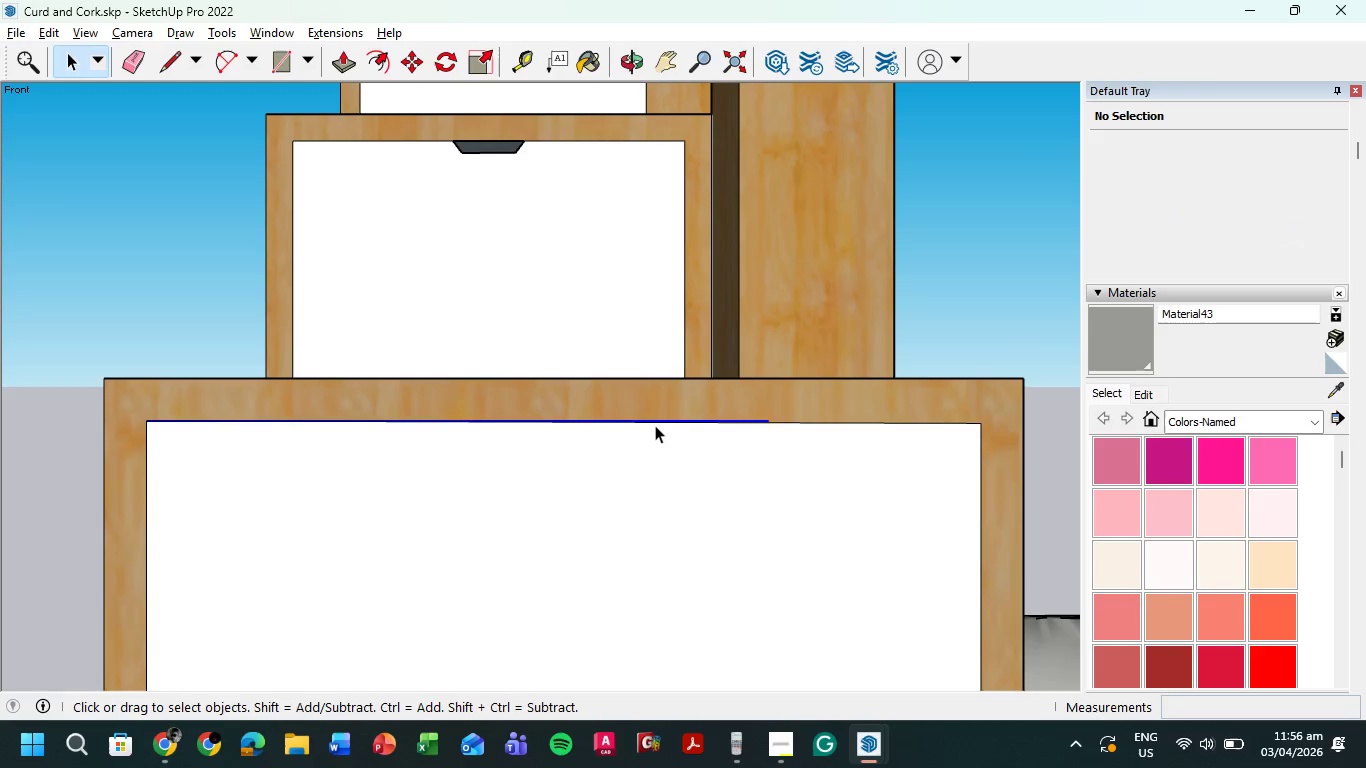 
key(Delete)
 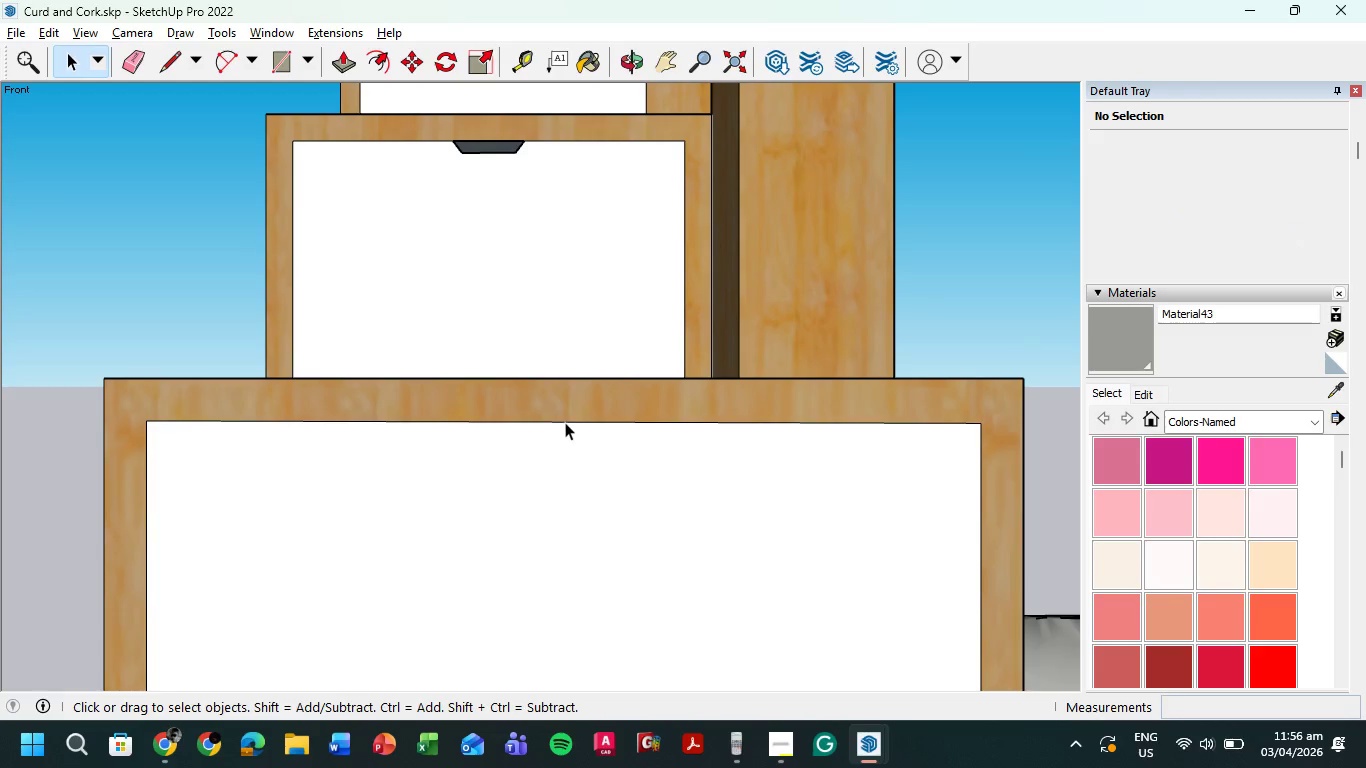 
left_click([565, 421])
 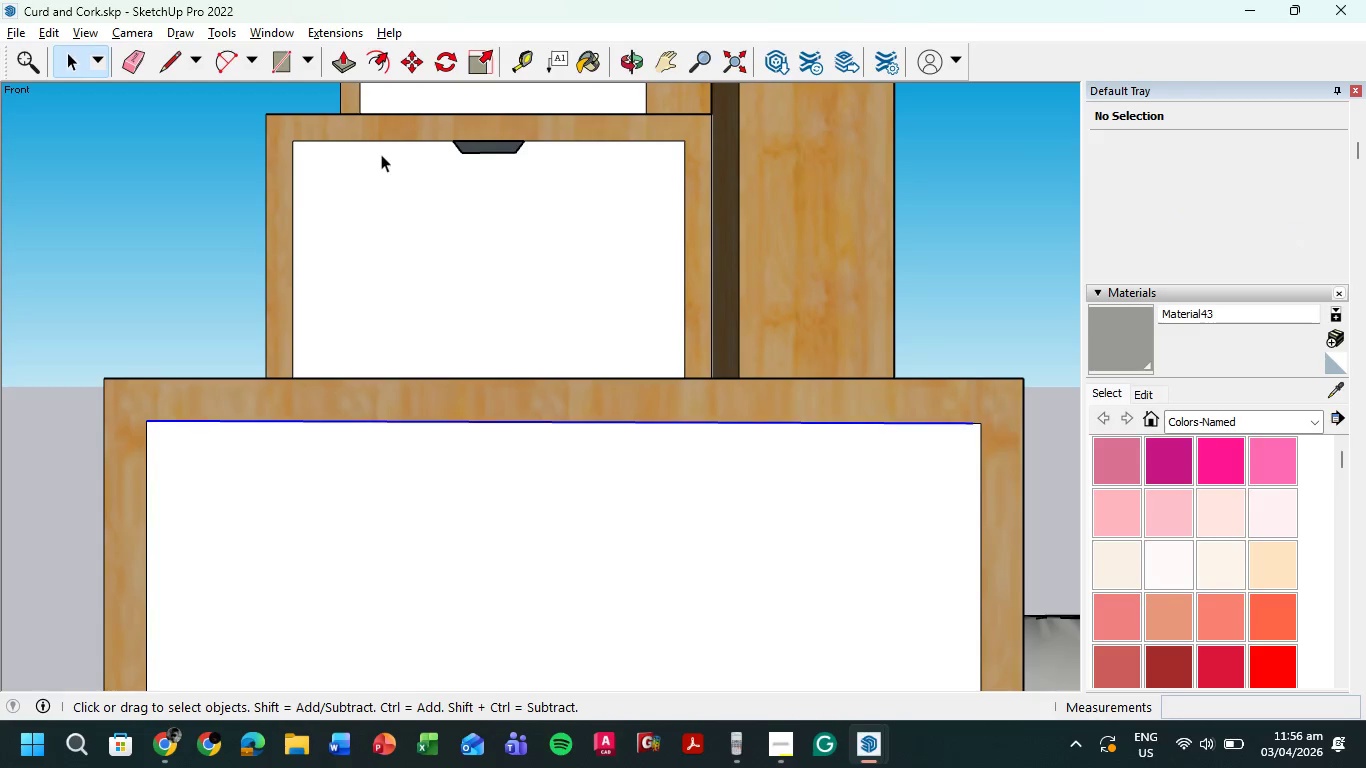 
key(Delete)
 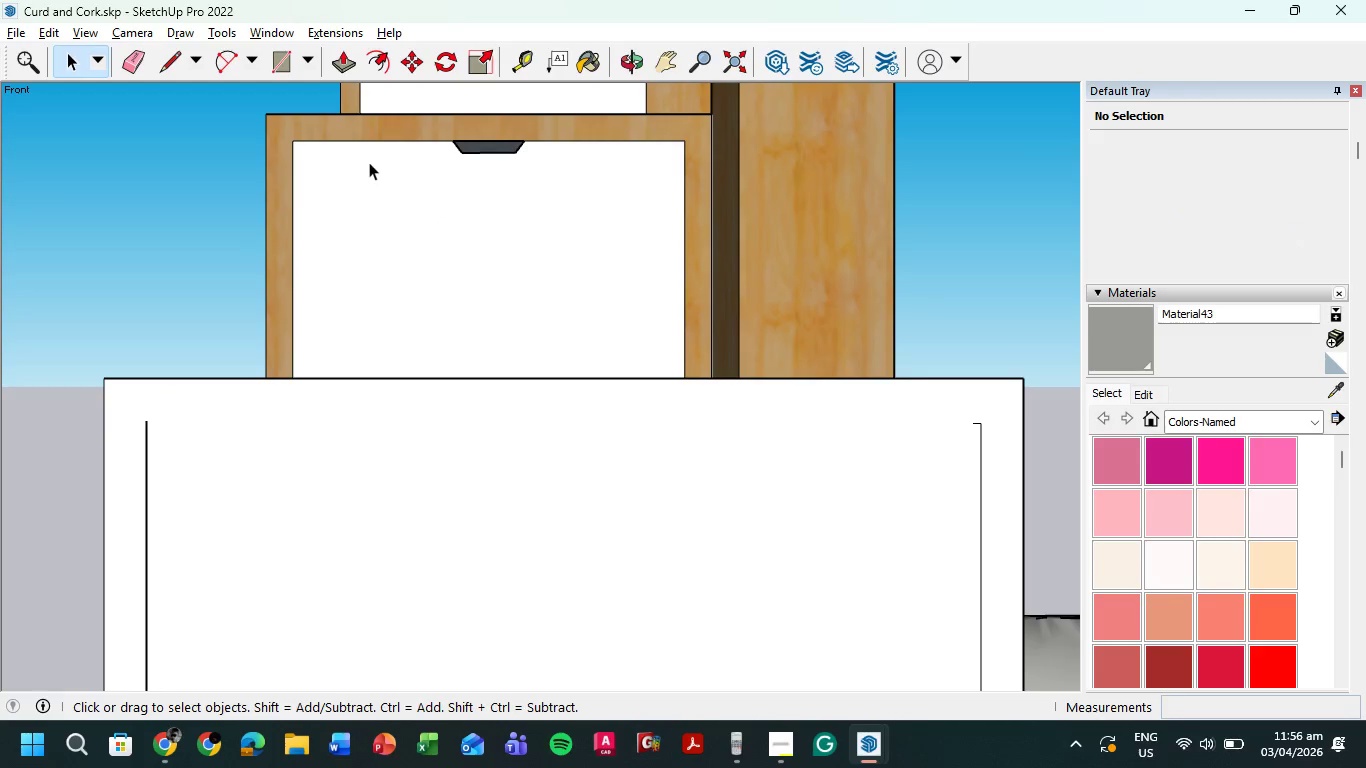 
key(Control+Z)
 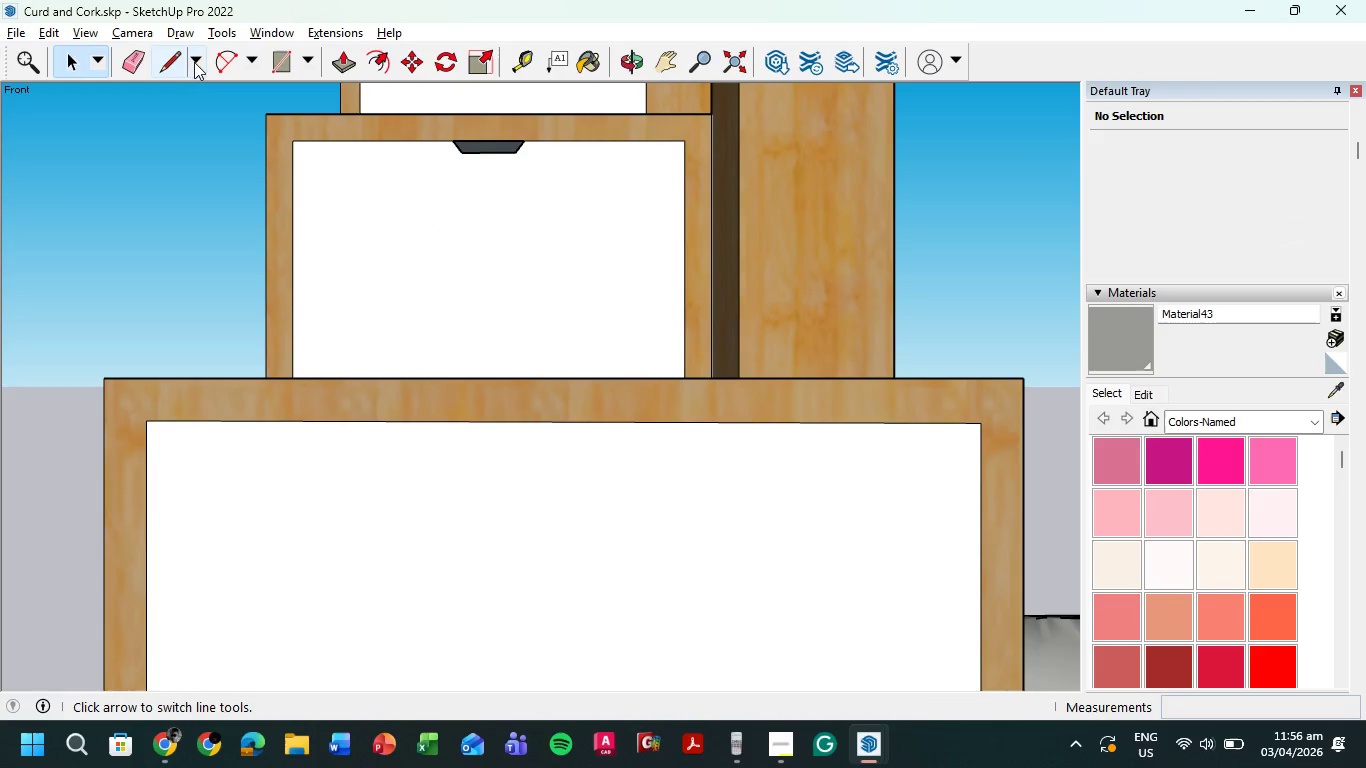 
left_click([170, 61])
 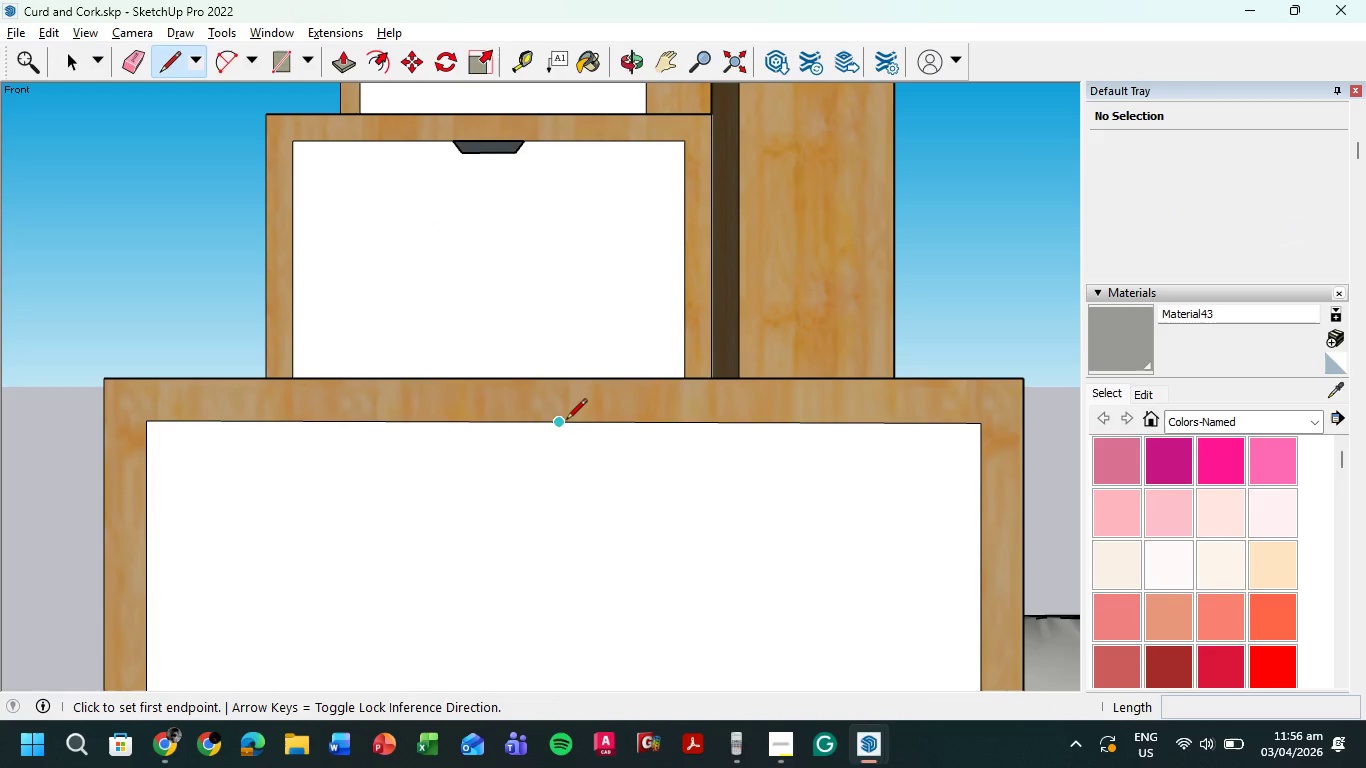 
left_click([558, 423])
 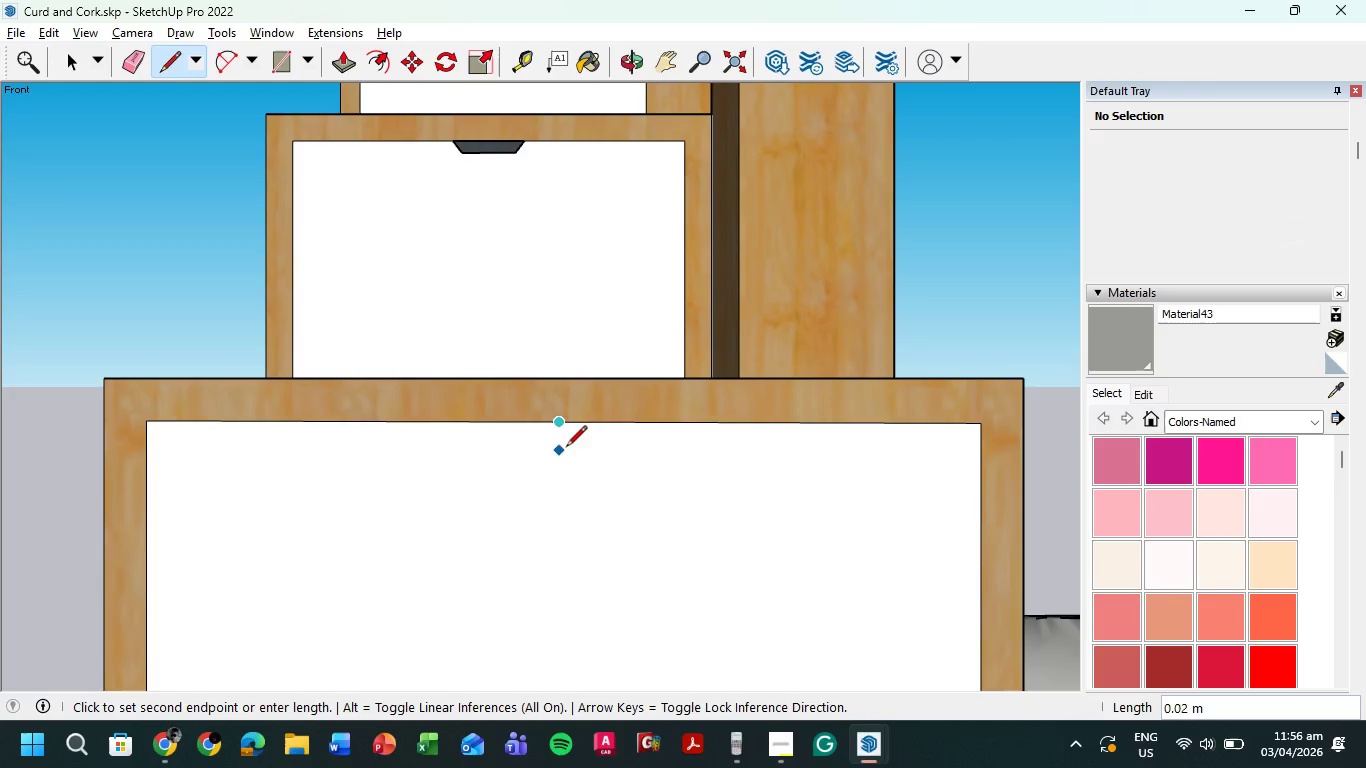 
scroll: coordinate [570, 443], scroll_direction: up, amount: 3.0
 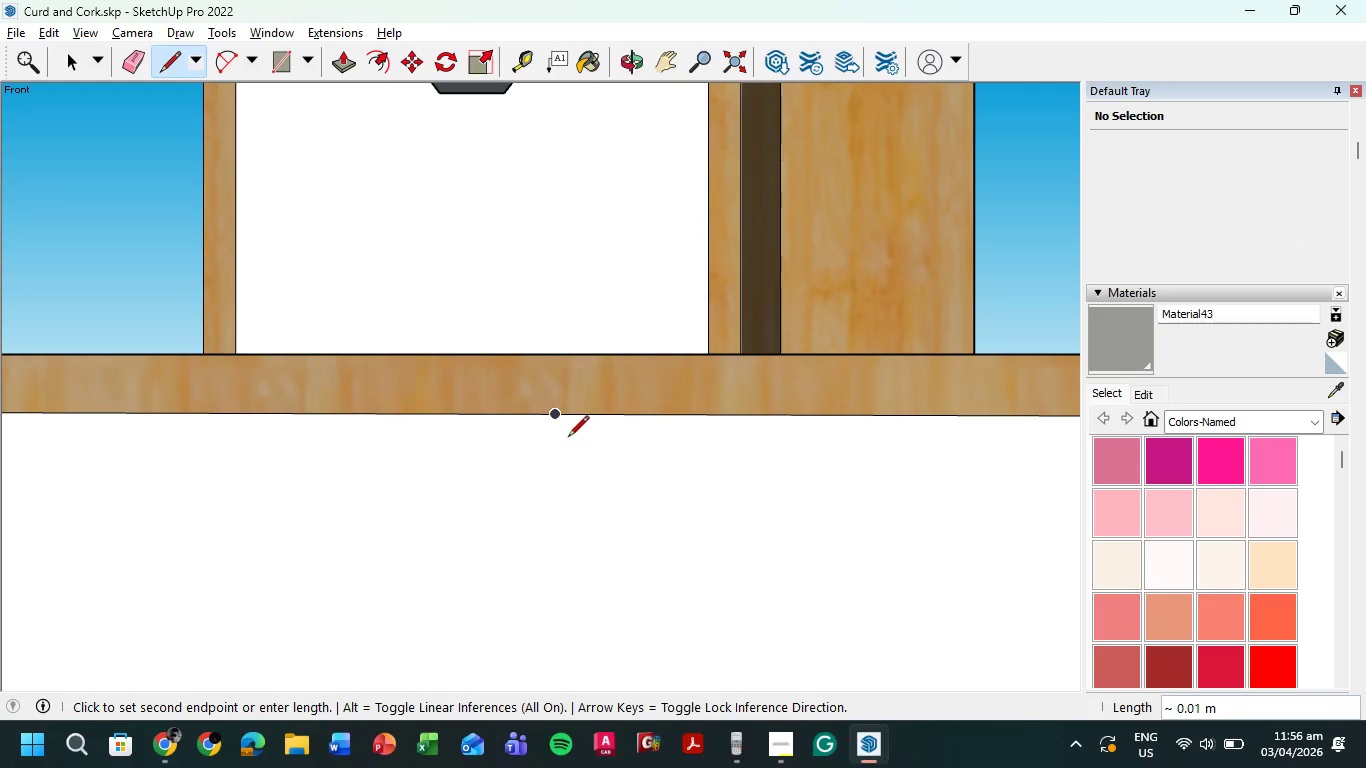 
key(Escape)
 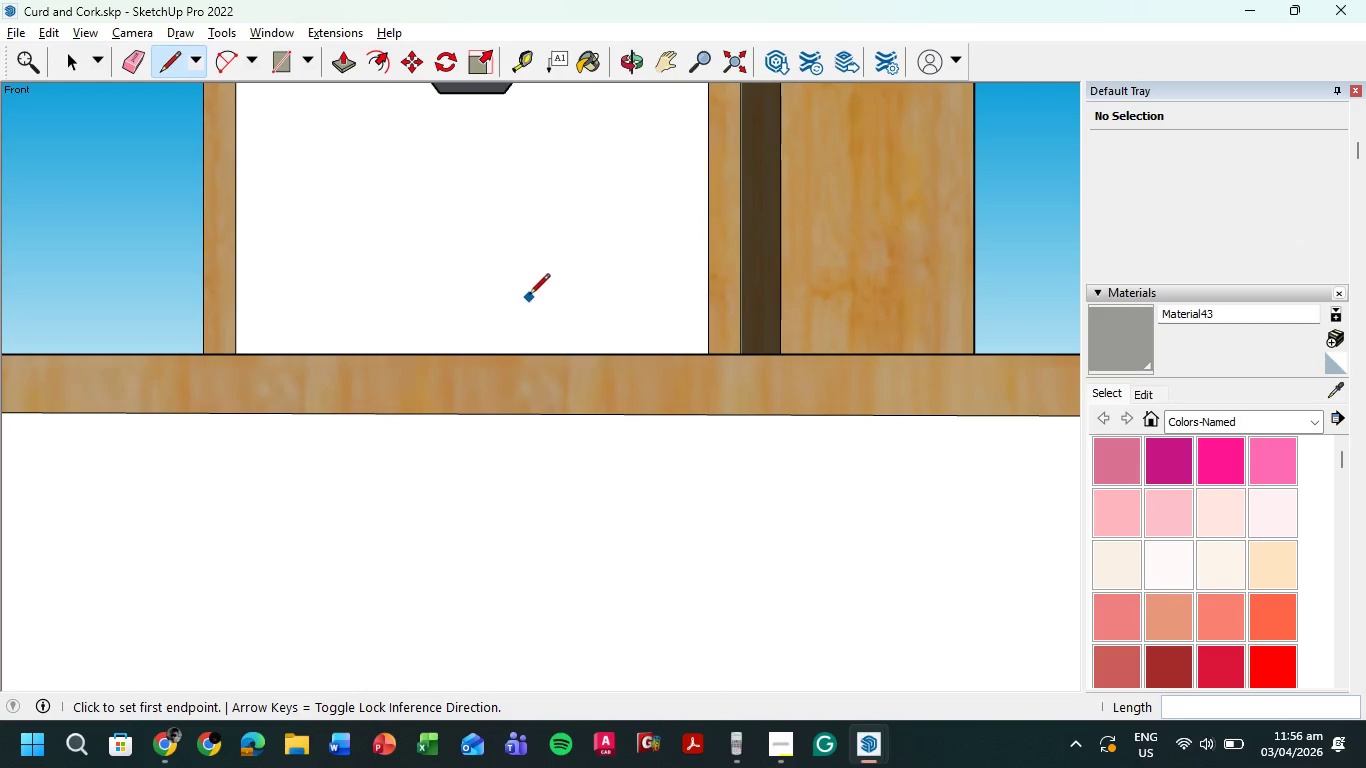 
hold_key(key=ShiftLeft, duration=0.48)
 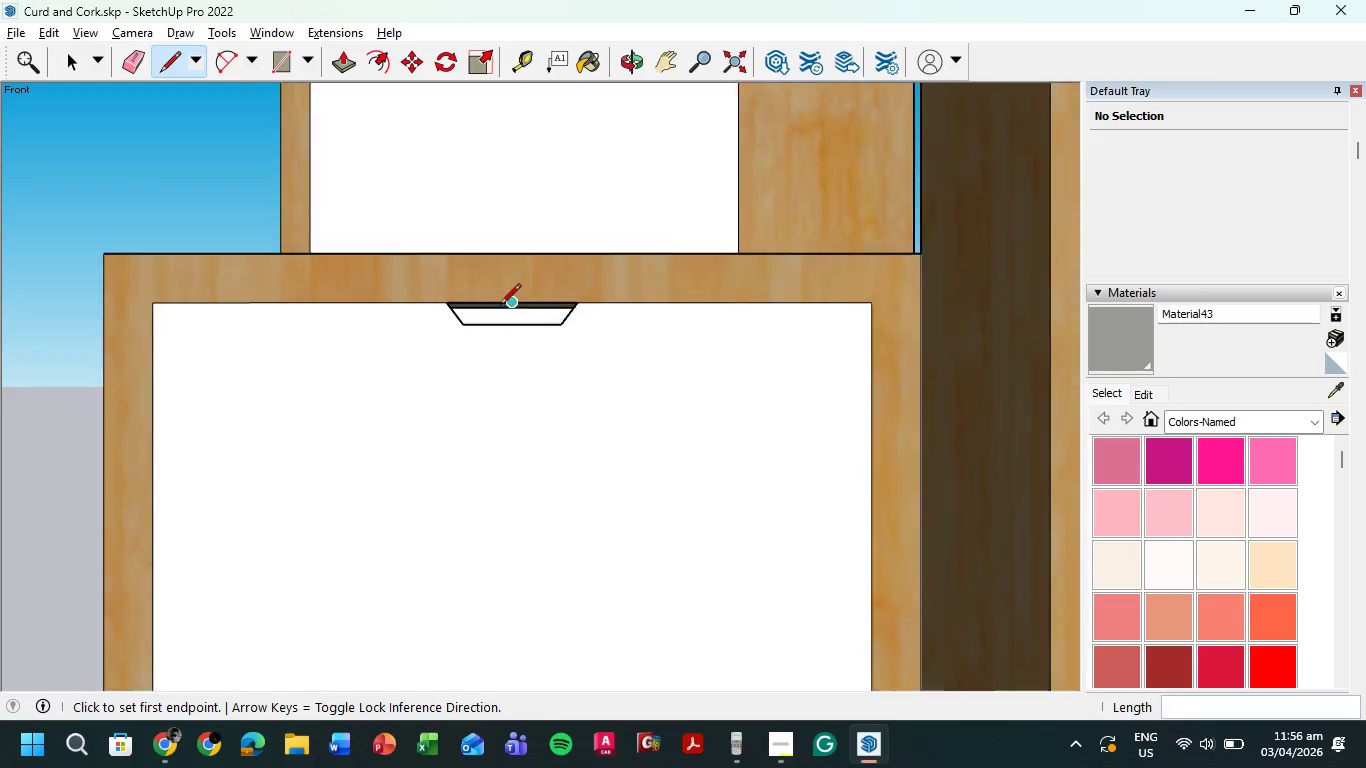 
scroll: coordinate [503, 302], scroll_direction: up, amount: 11.0
 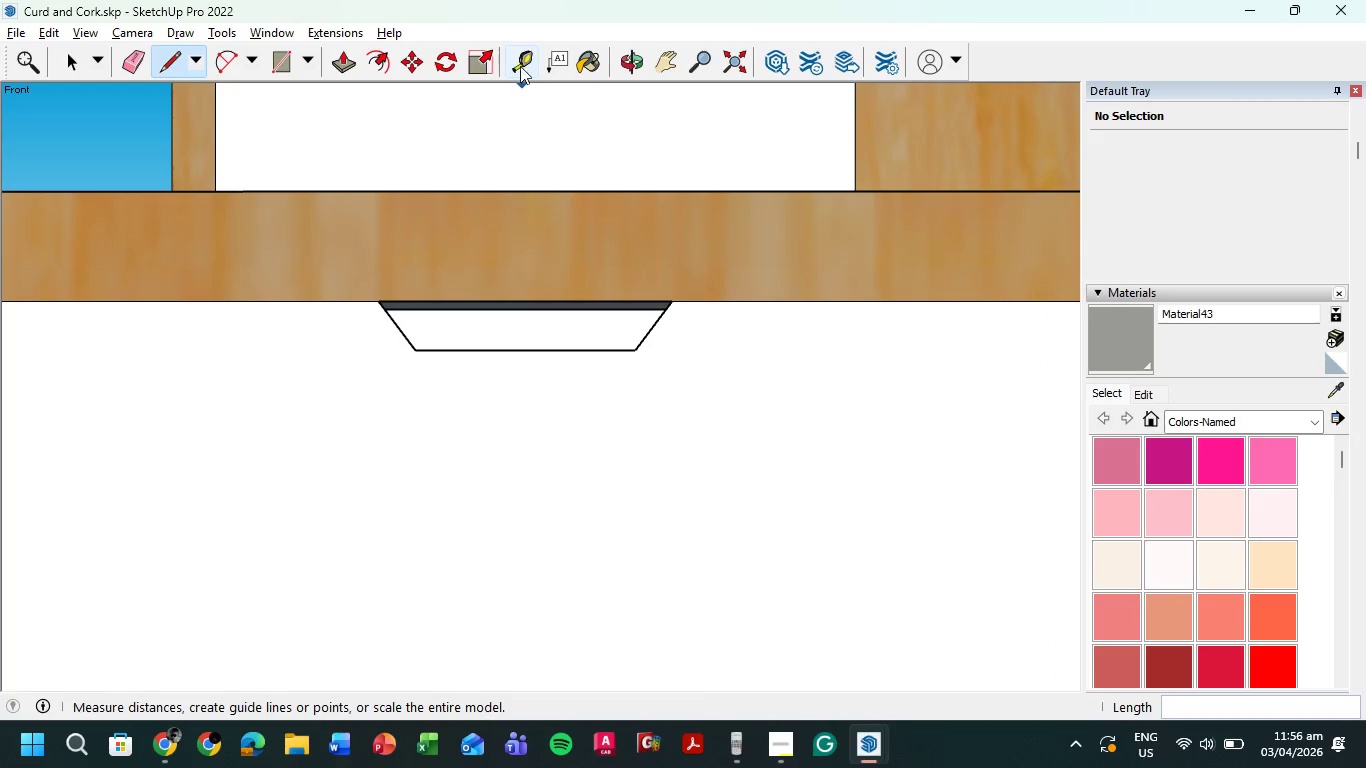 
left_click([523, 58])
 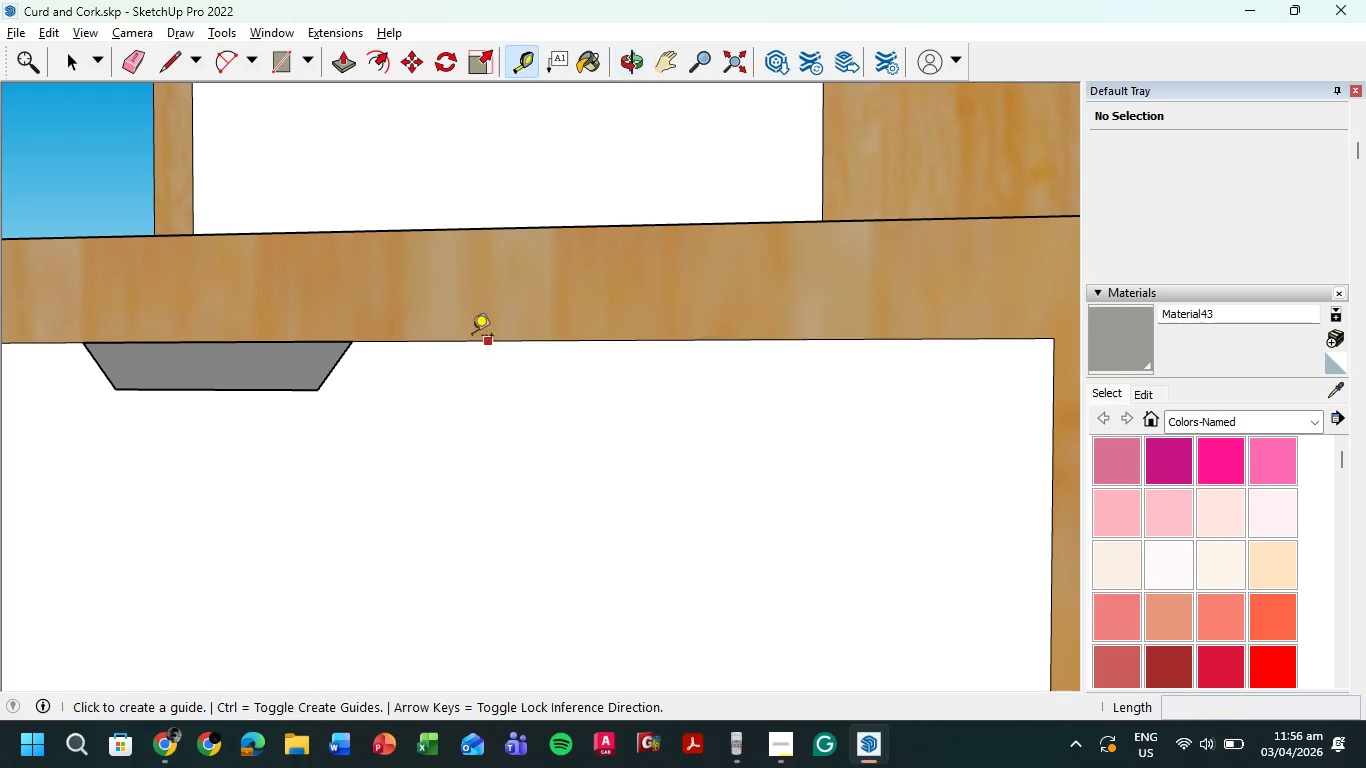 
left_click([216, 338])
 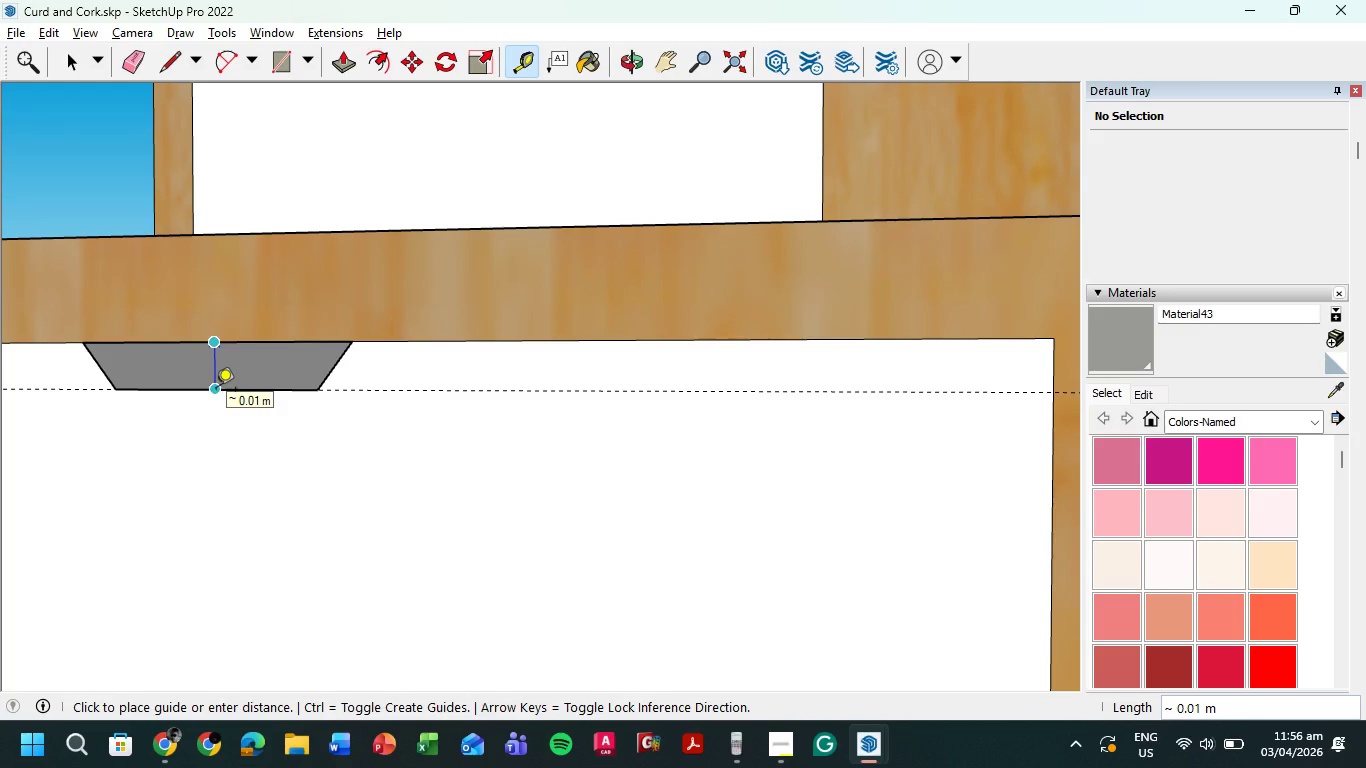 
key(Escape)
 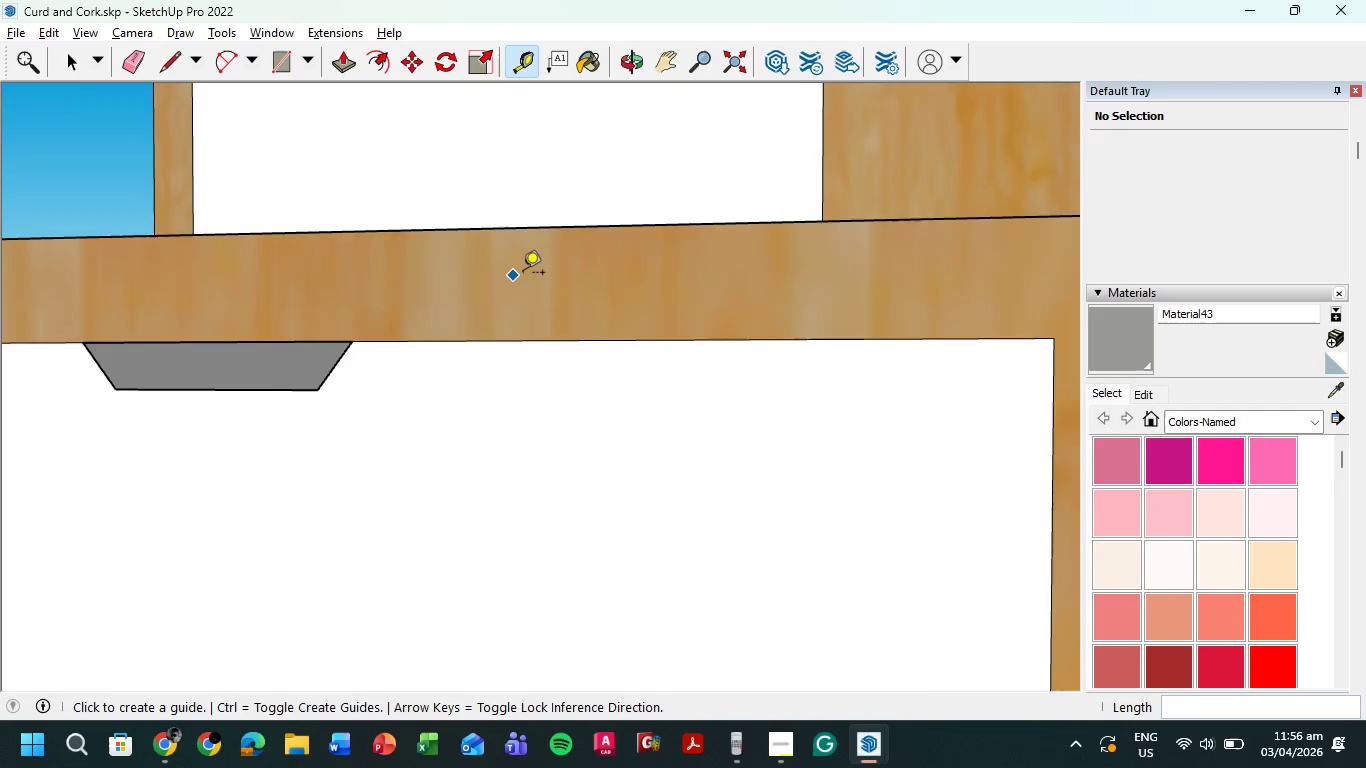 
scroll: coordinate [561, 417], scroll_direction: down, amount: 22.0
 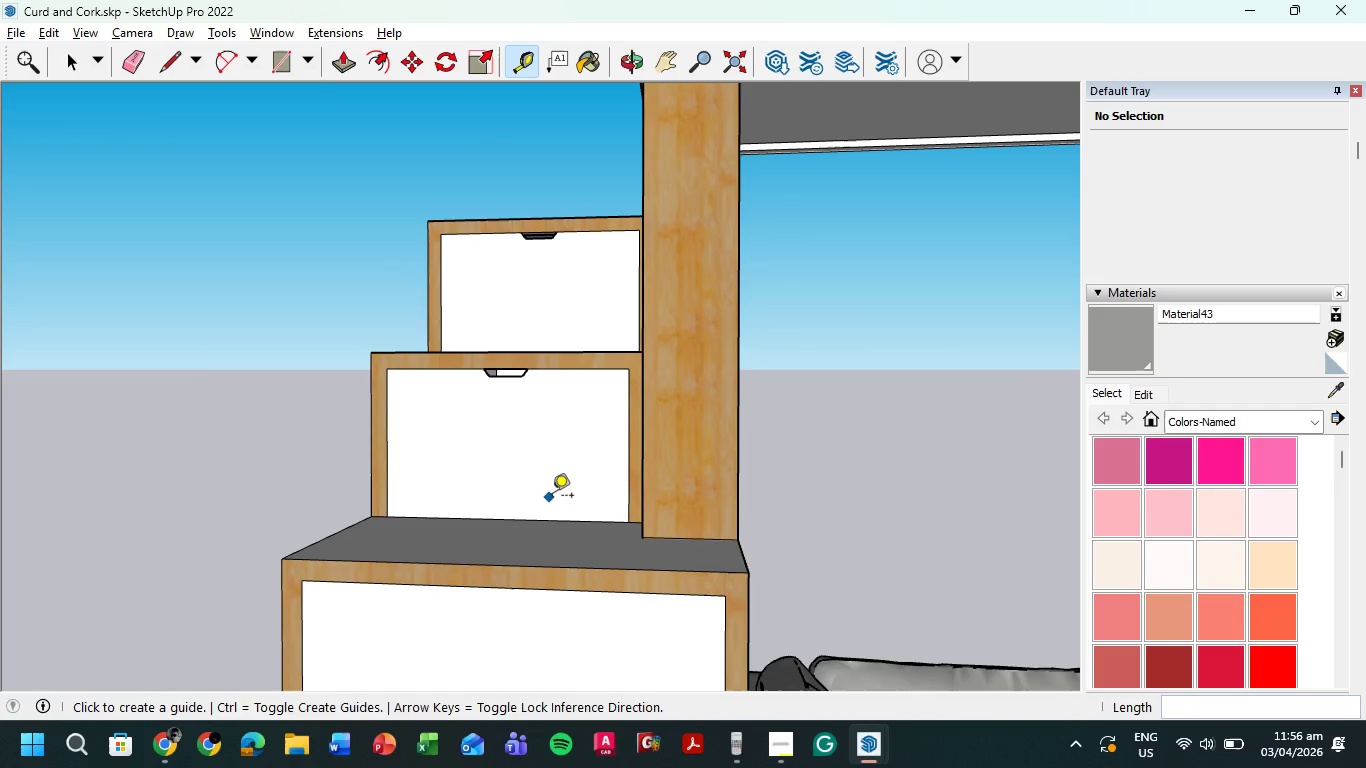 
hold_key(key=ShiftLeft, duration=0.44)
 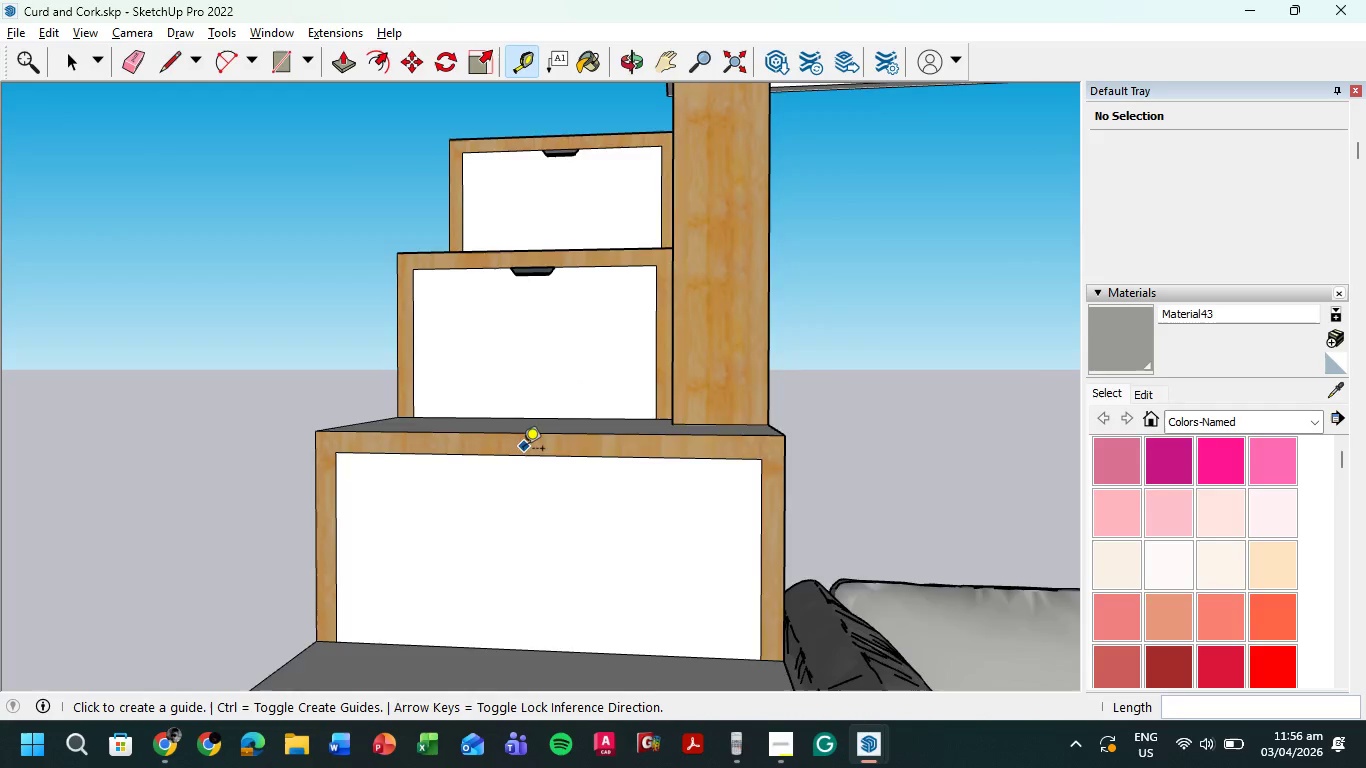 
scroll: coordinate [526, 448], scroll_direction: up, amount: 10.0
 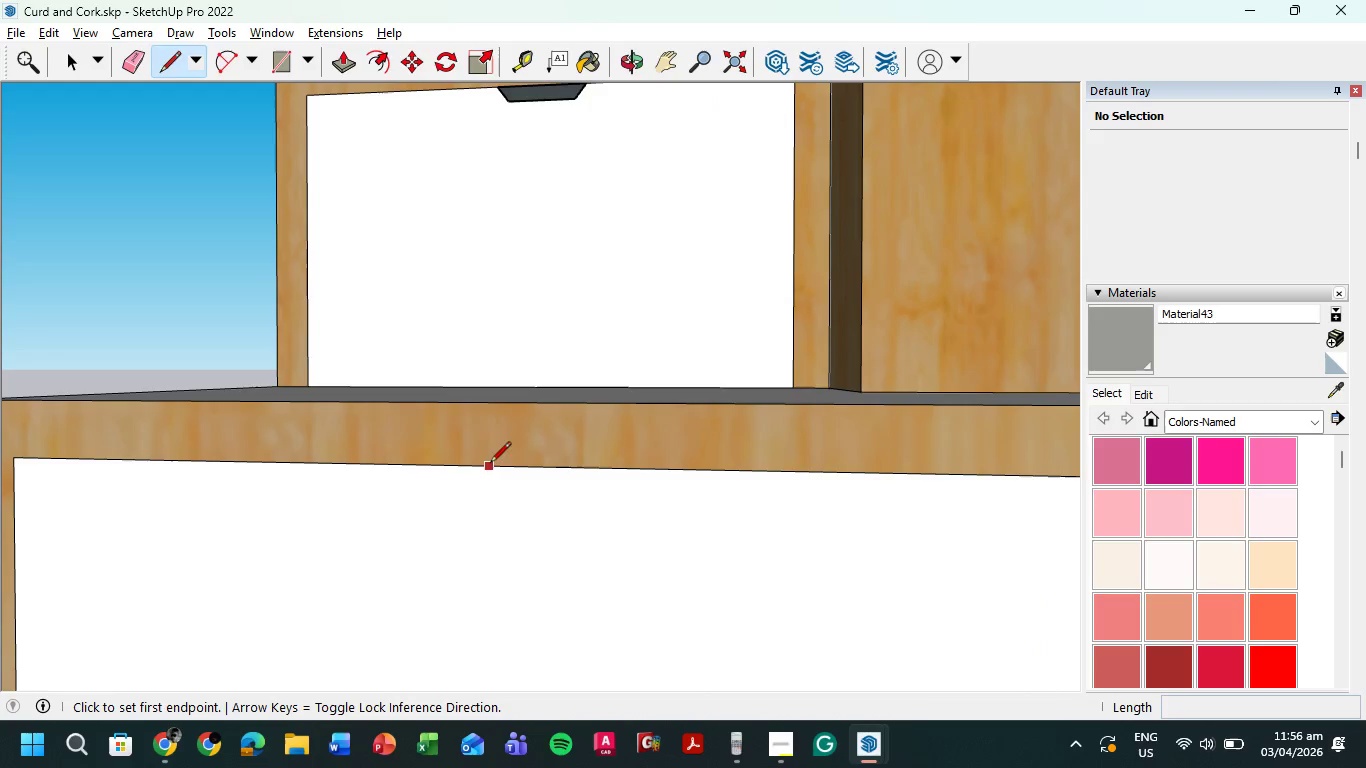 
left_click([572, 463])
 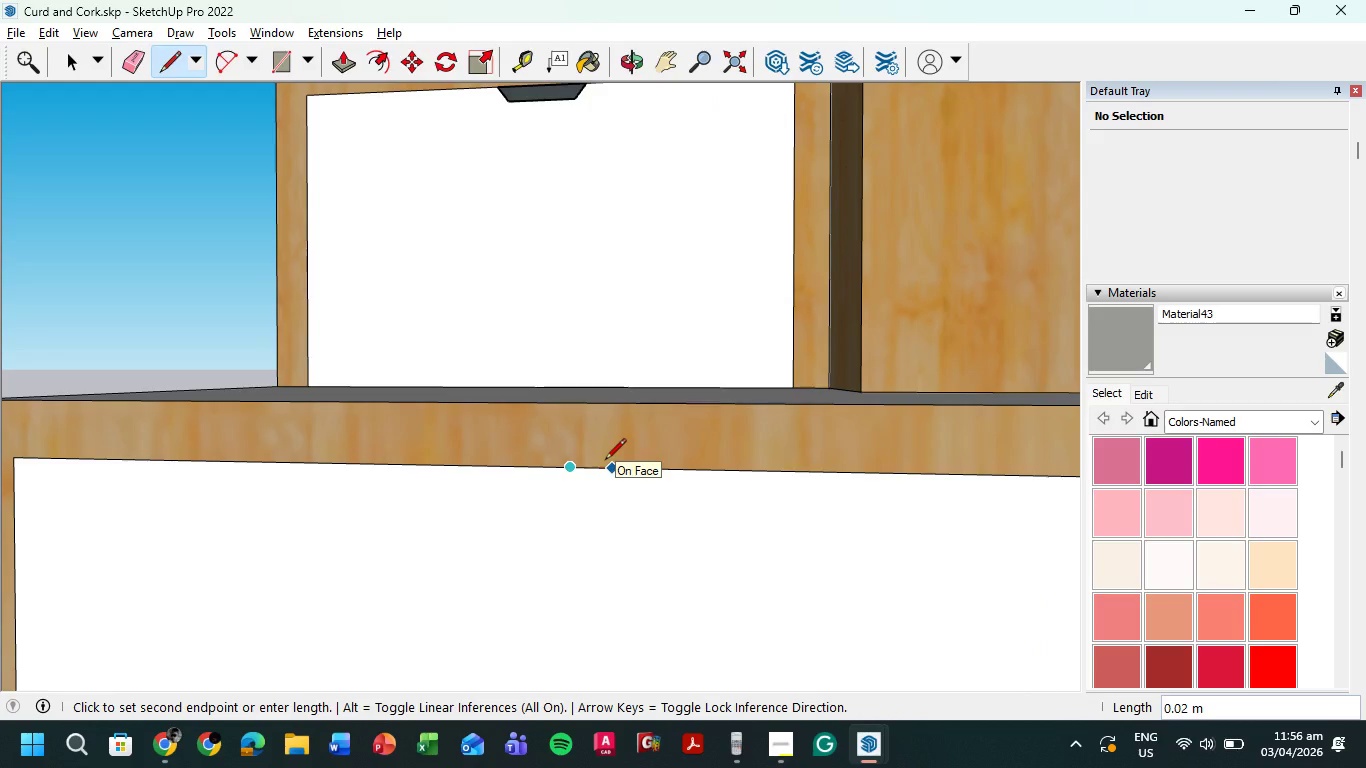 
key(Numpad0)
 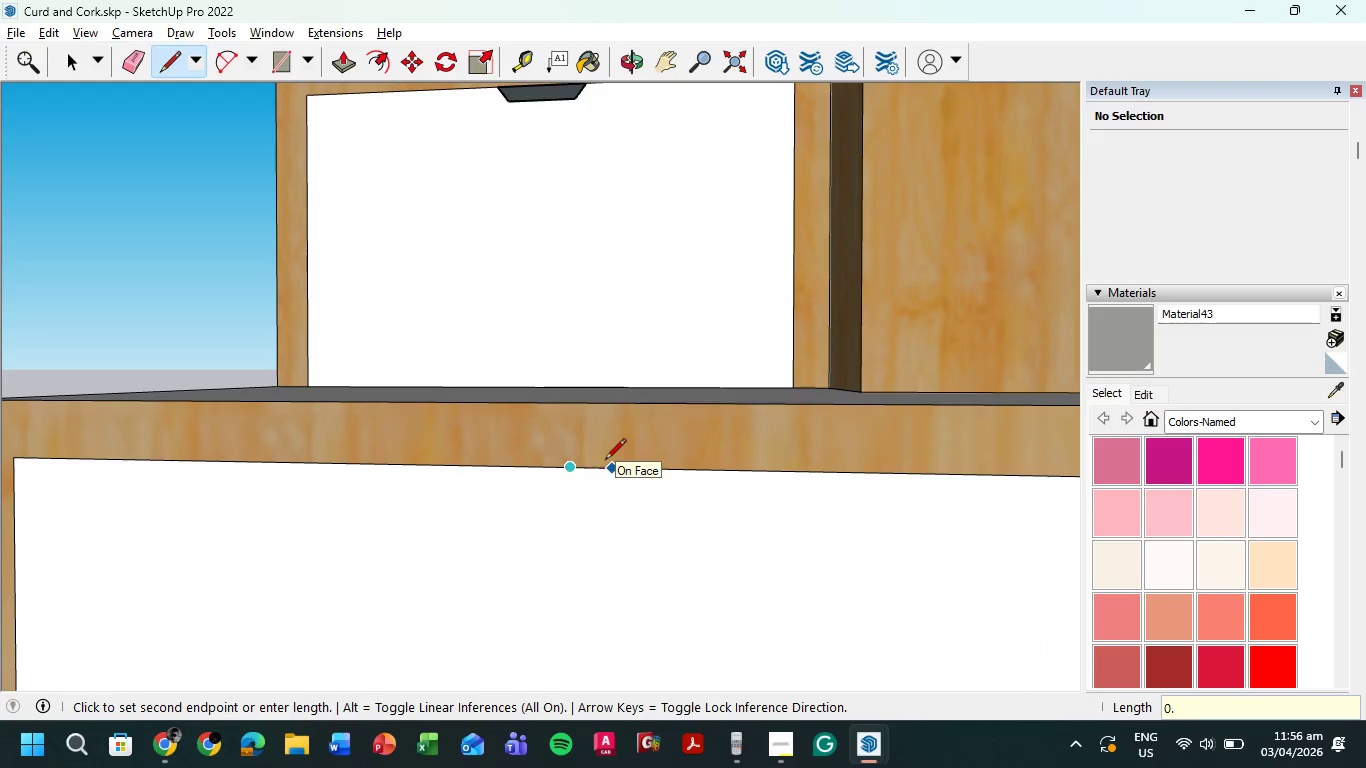 
key(NumpadDecimal)
 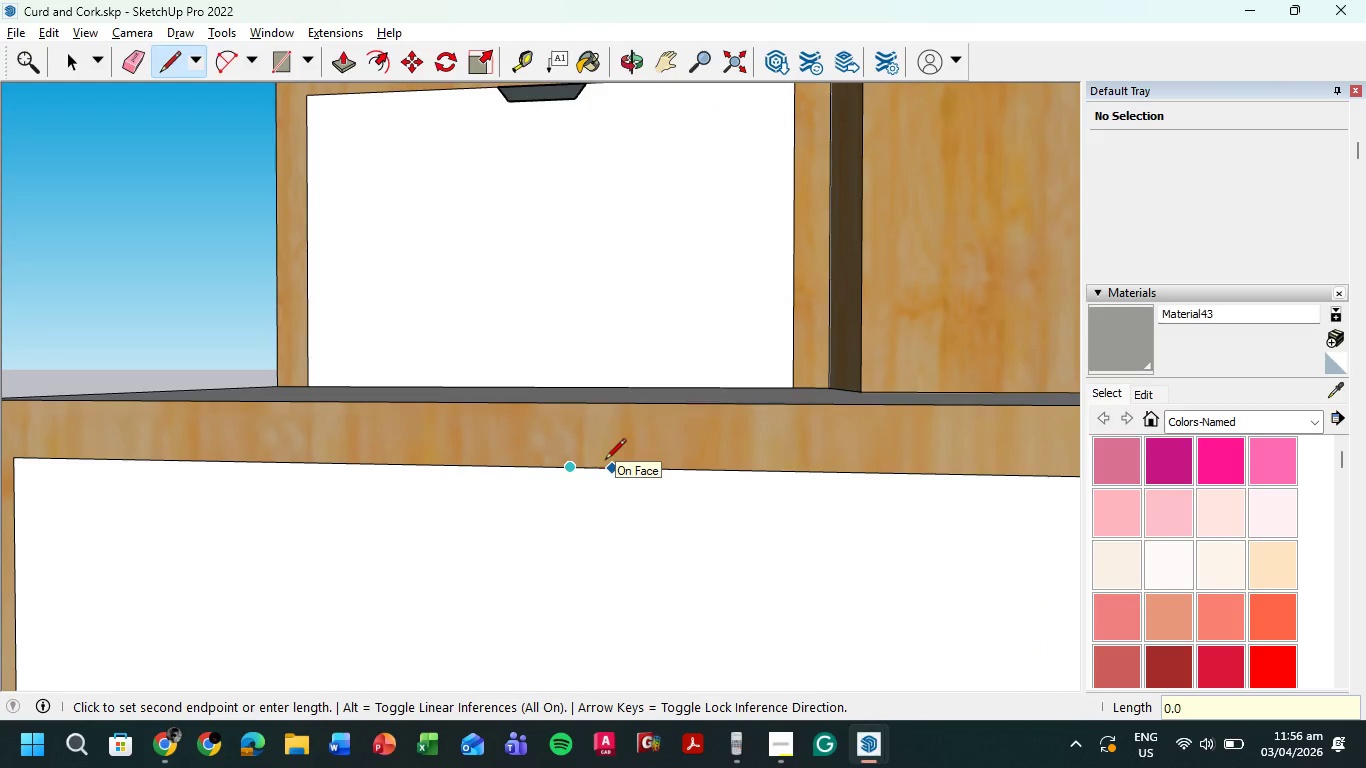 
key(Numpad0)
 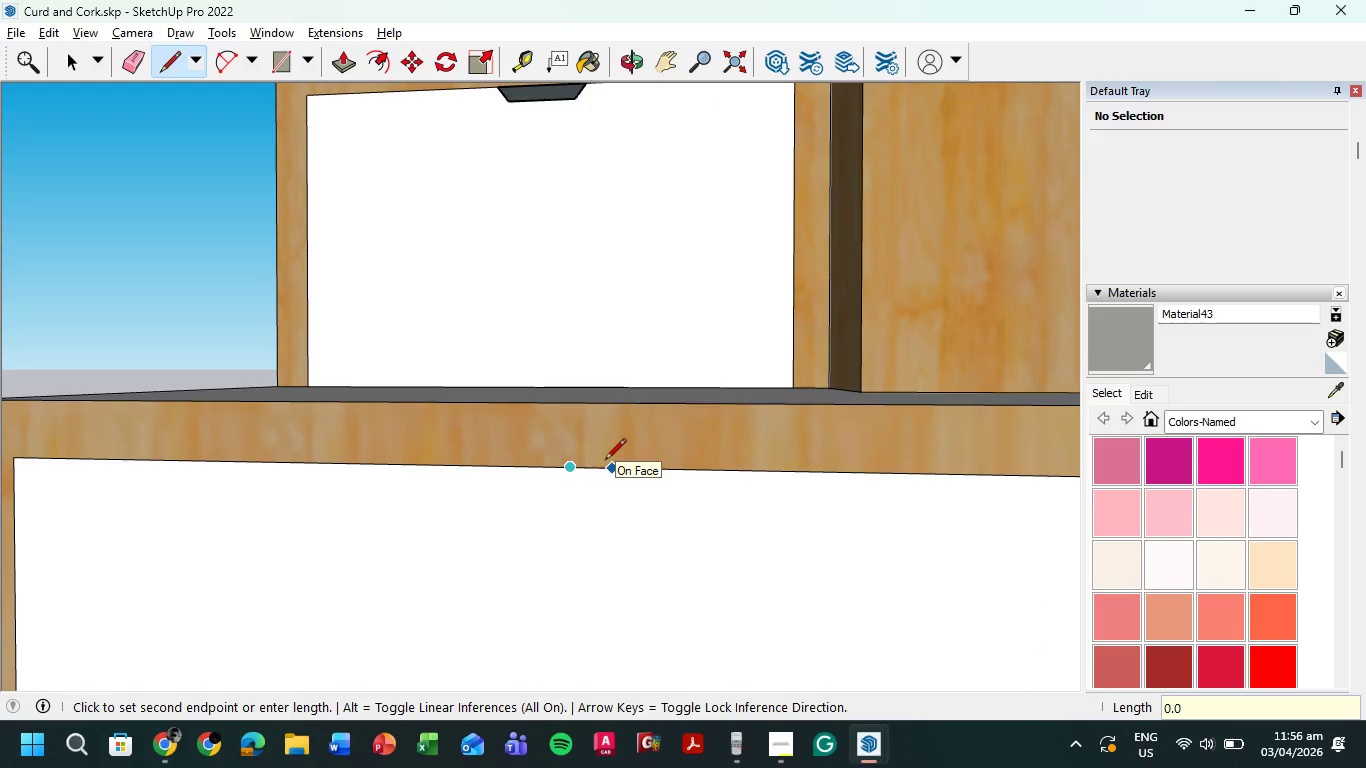 
key(Numpad4)
 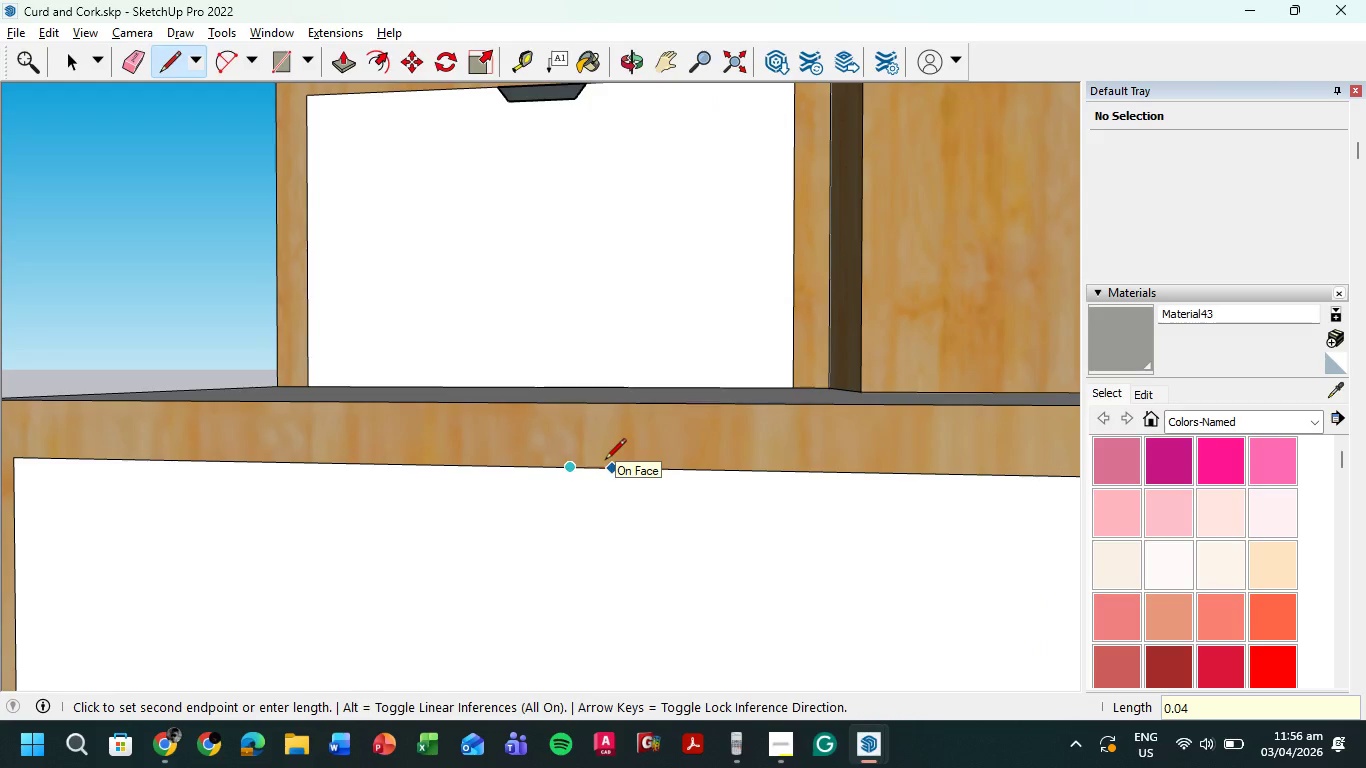 
key(NumpadEnter)
 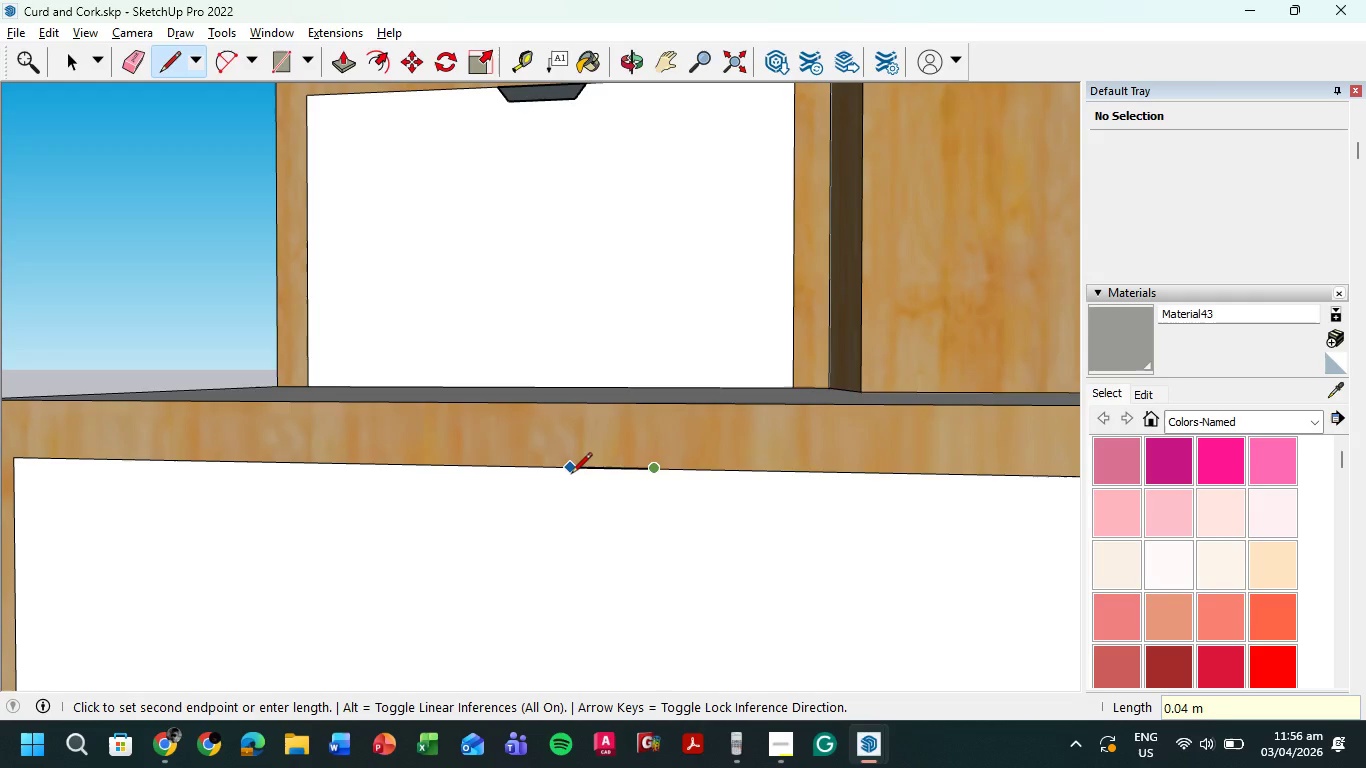 
left_click([573, 466])
 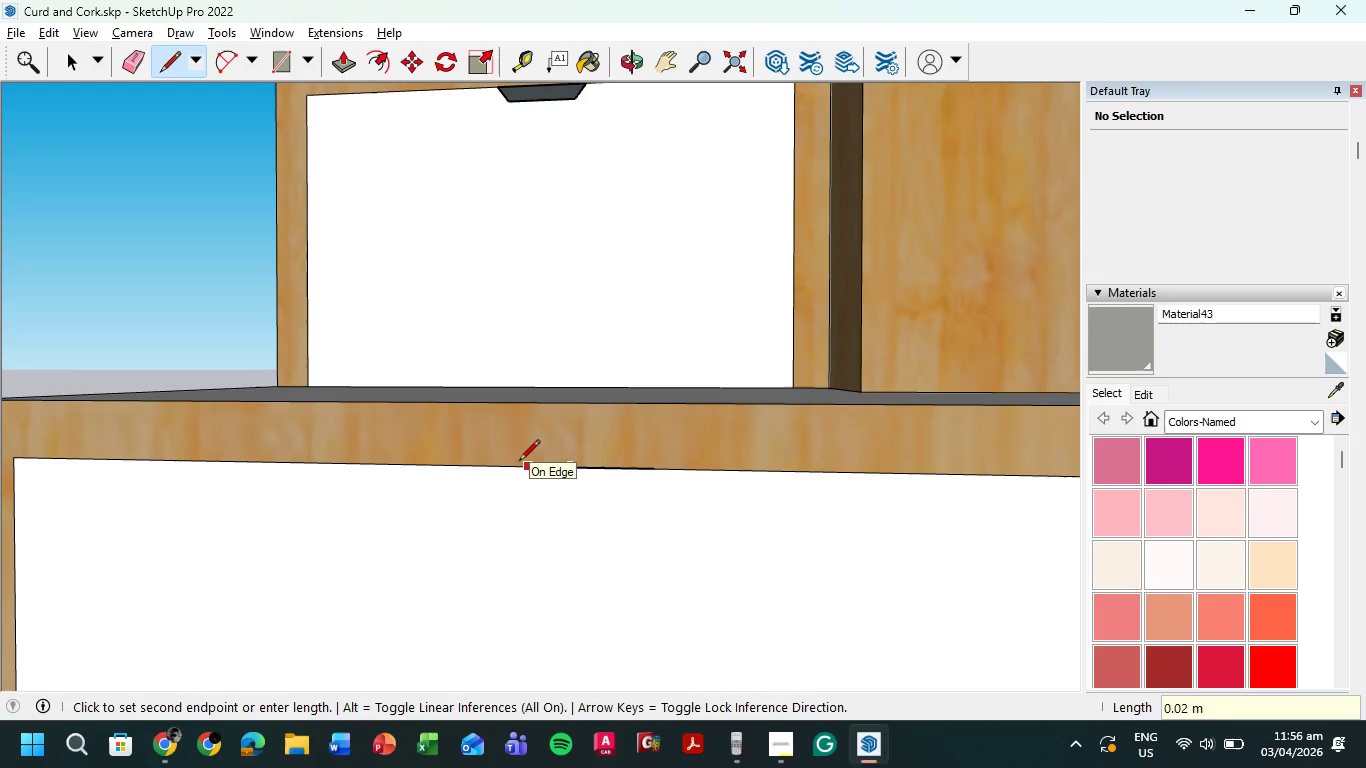 
key(Numpad0)
 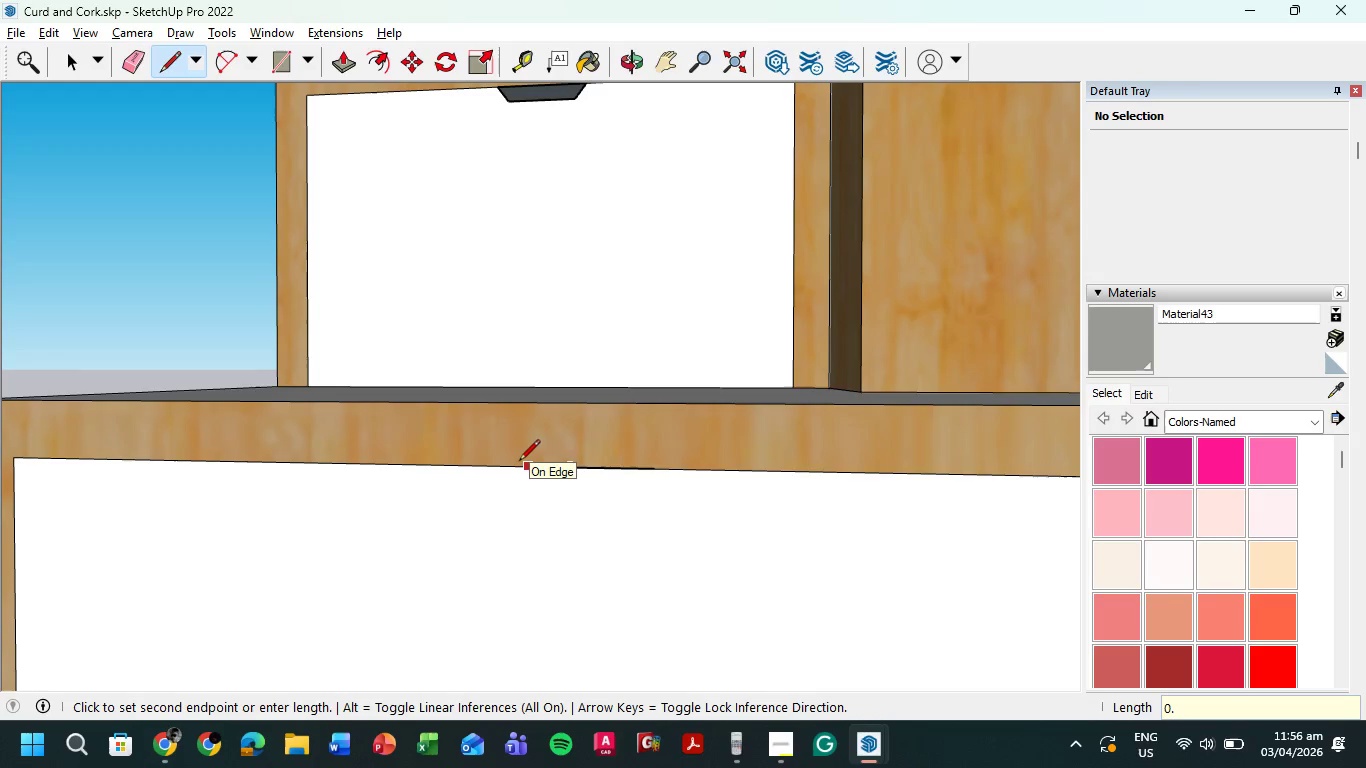 
key(NumpadDecimal)
 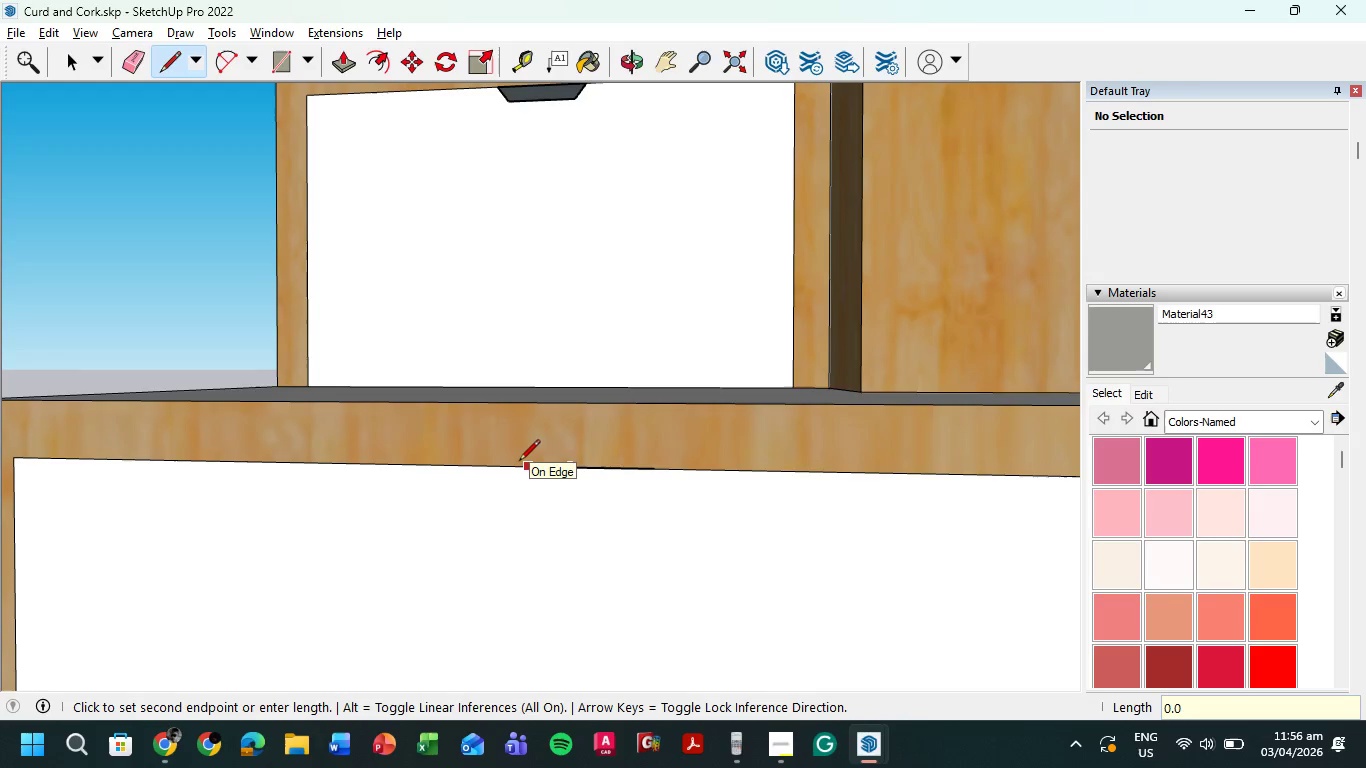 
key(Numpad0)
 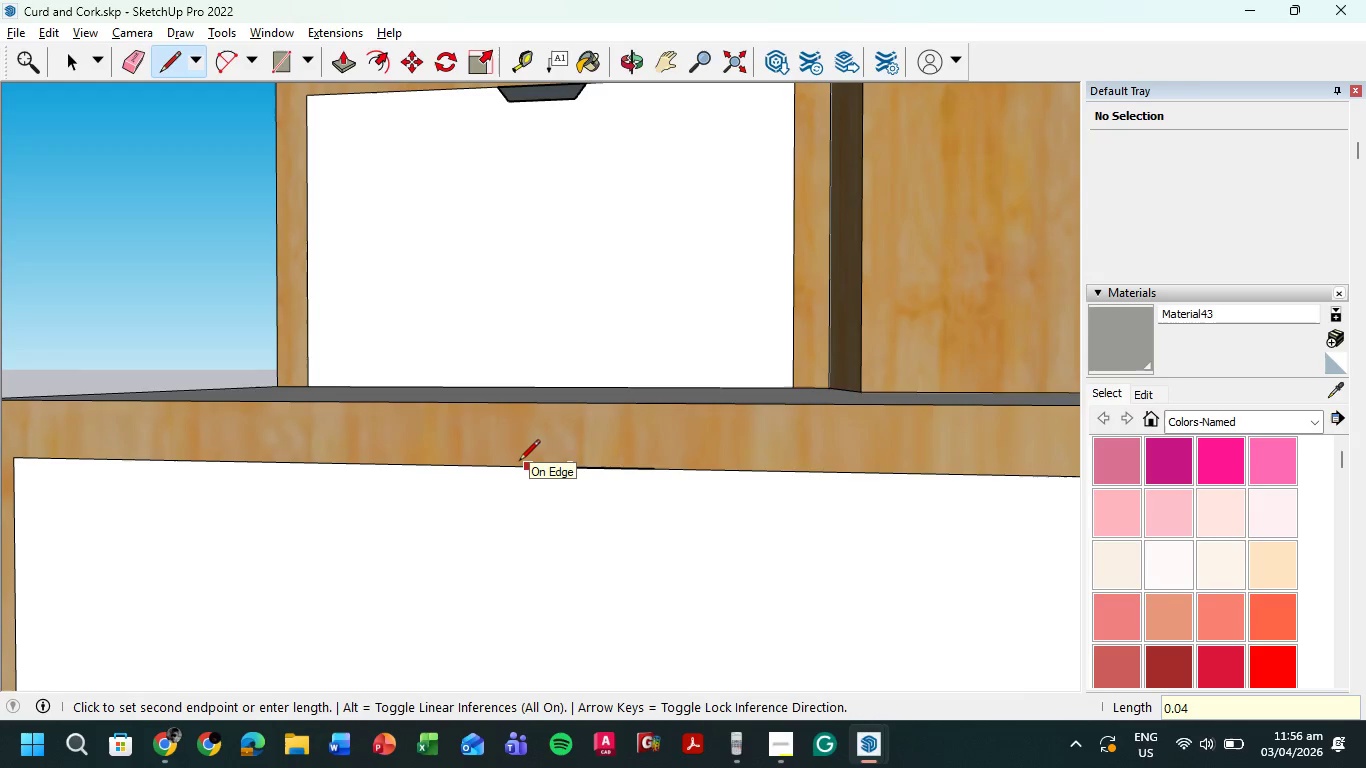 
key(Numpad4)
 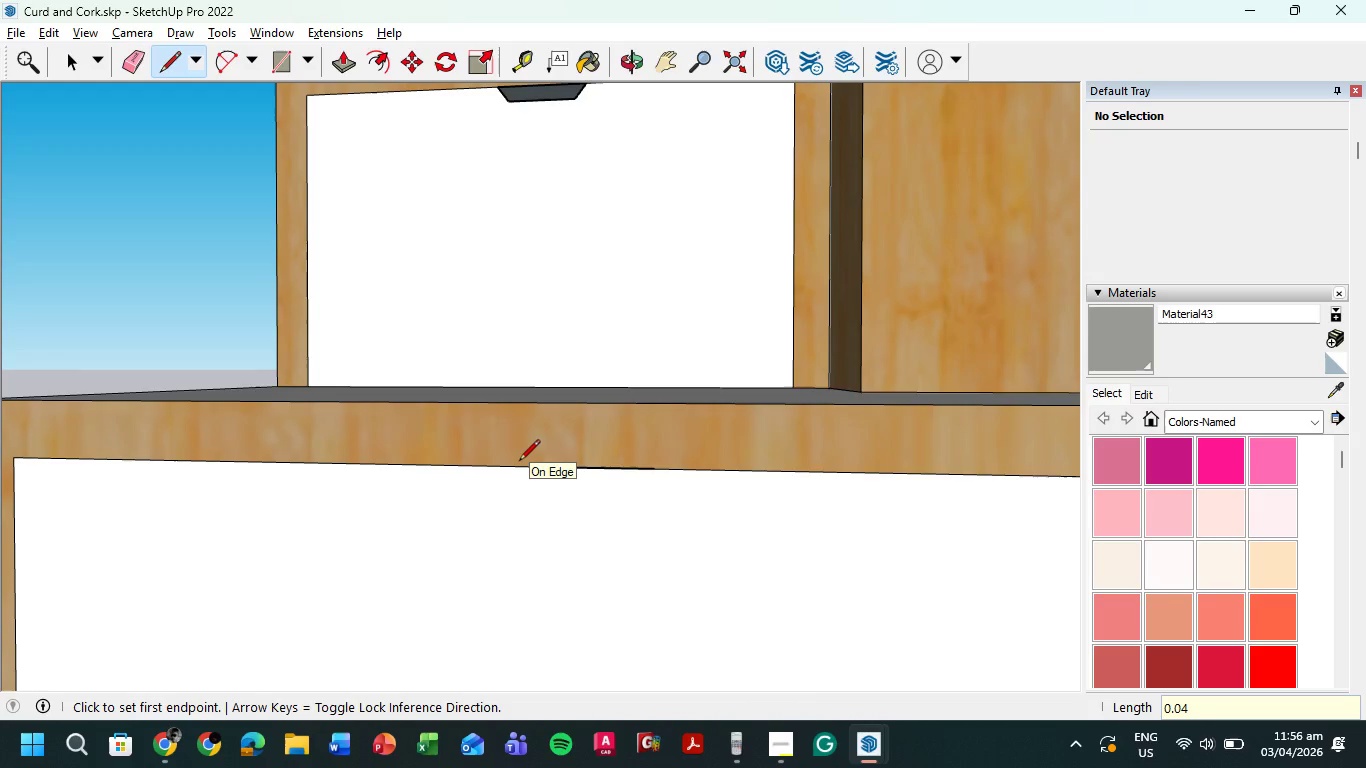 
key(NumpadEnter)
 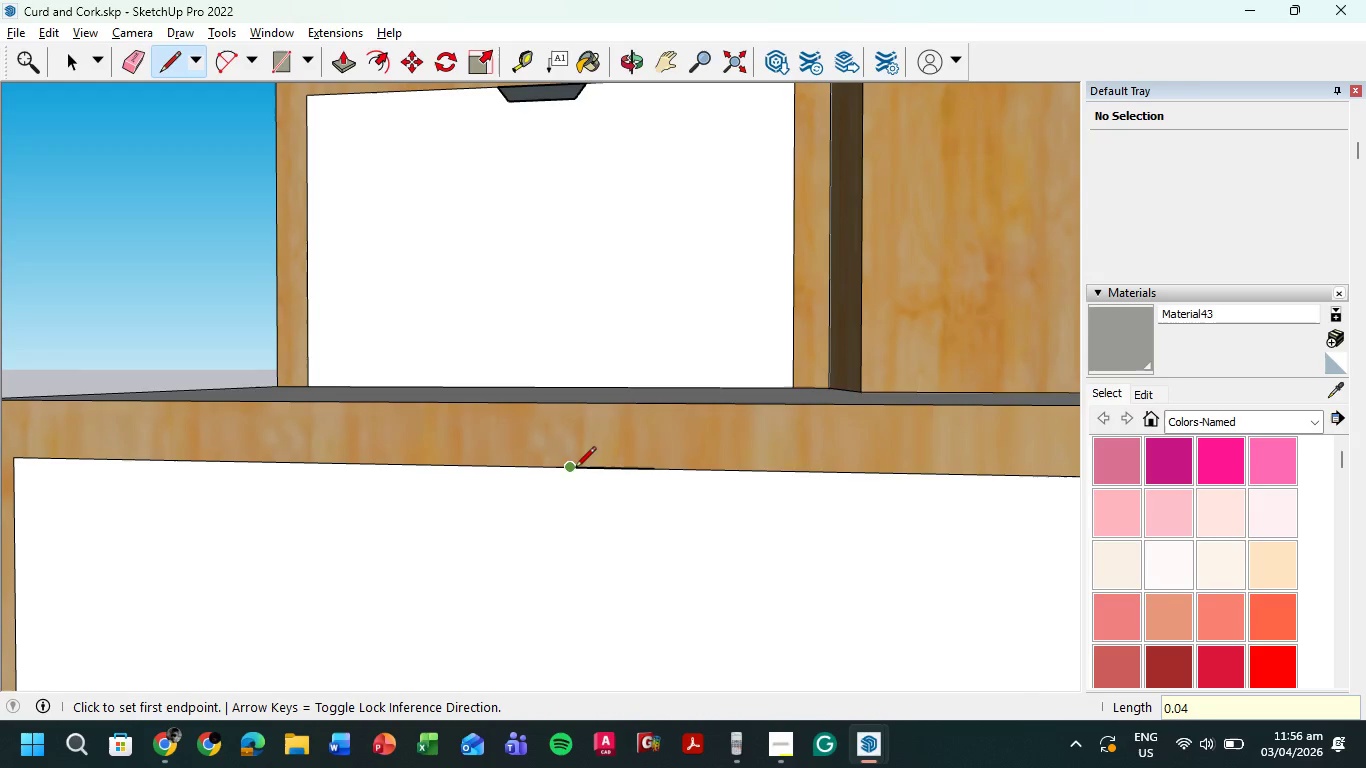 
left_click([568, 469])
 